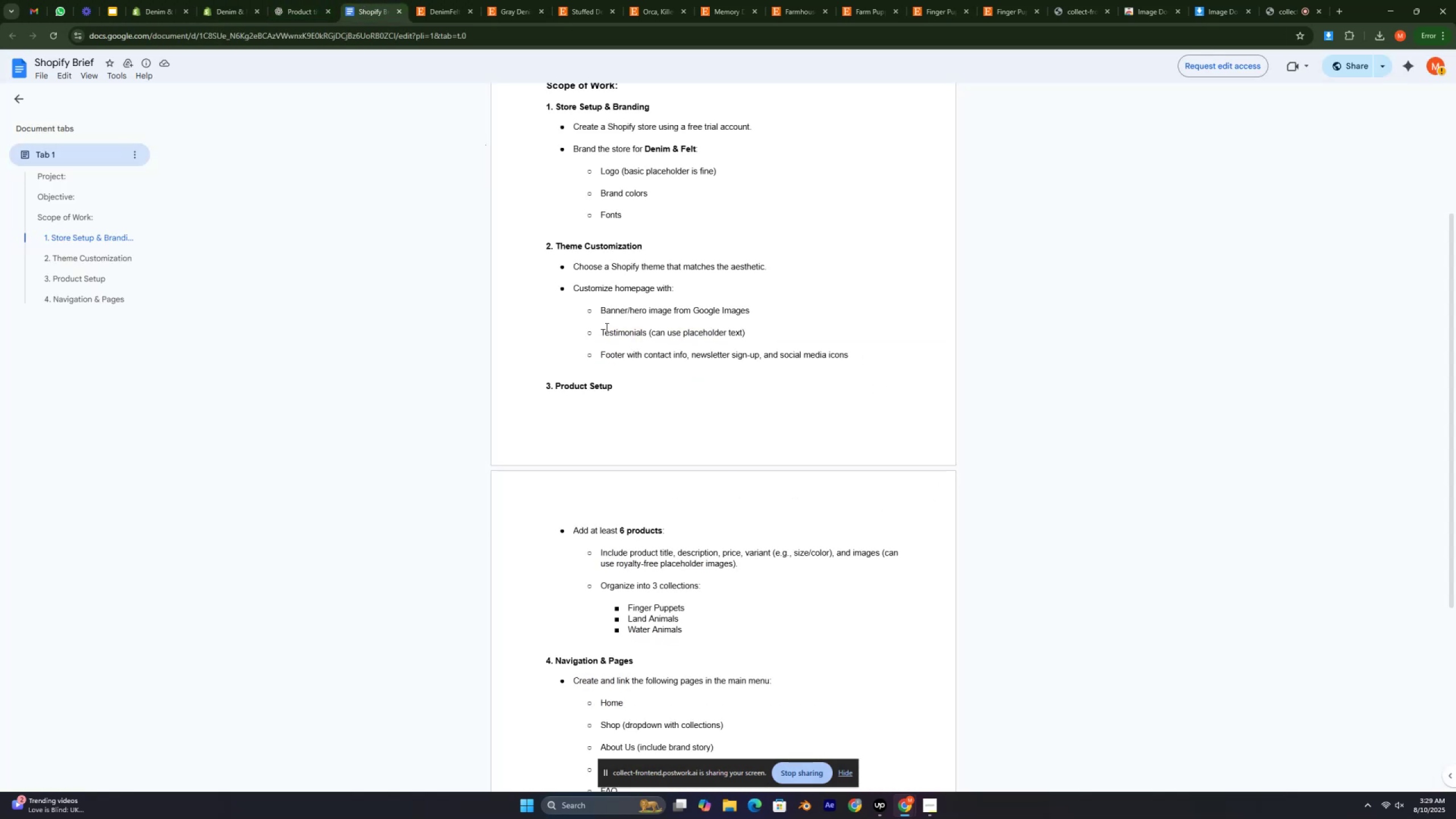 
scroll: coordinate [670, 410], scroll_direction: down, amount: 11.0
 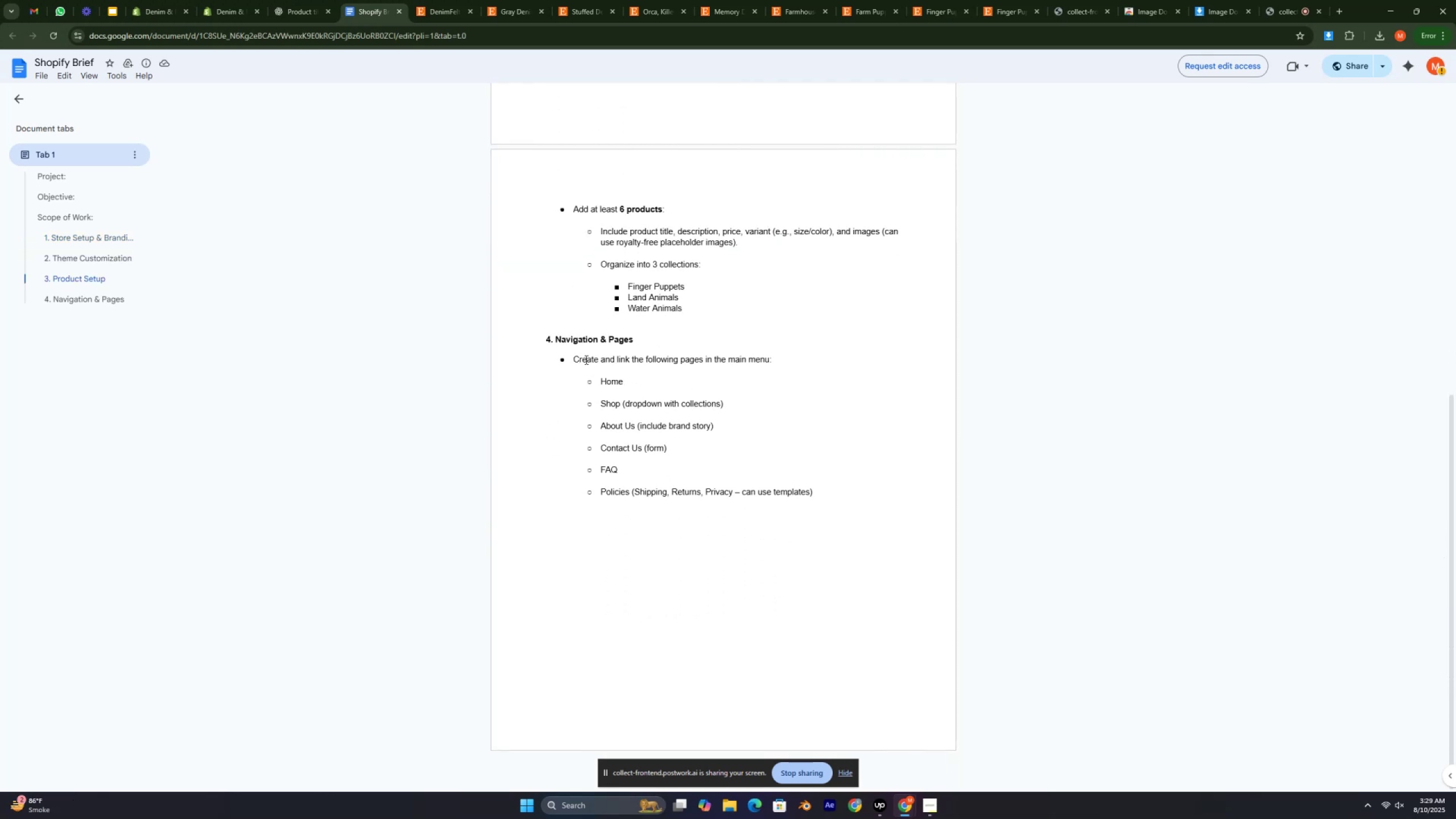 
left_click_drag(start_coordinate=[600, 383], to_coordinate=[626, 380])
 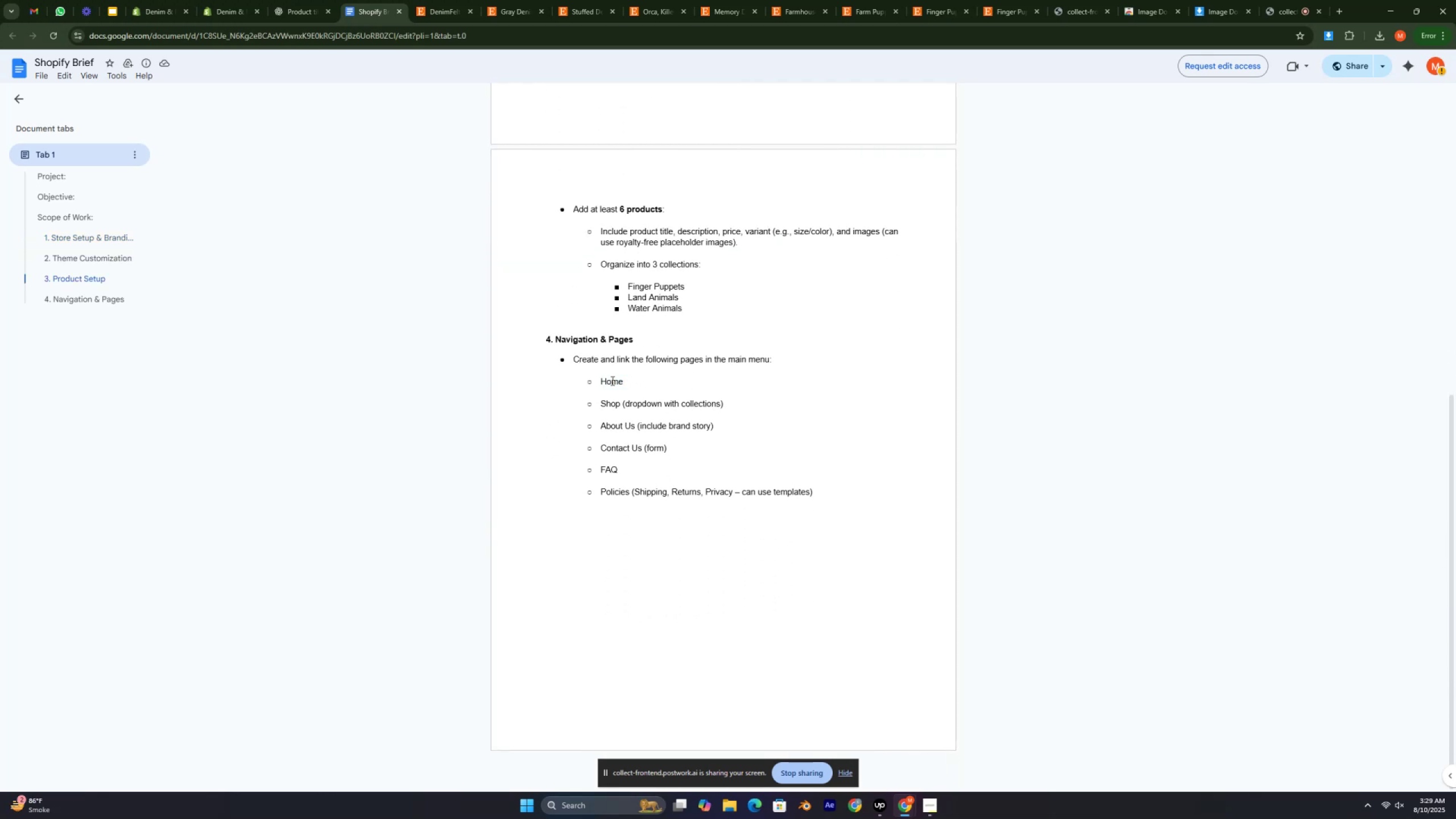 
double_click([611, 380])
 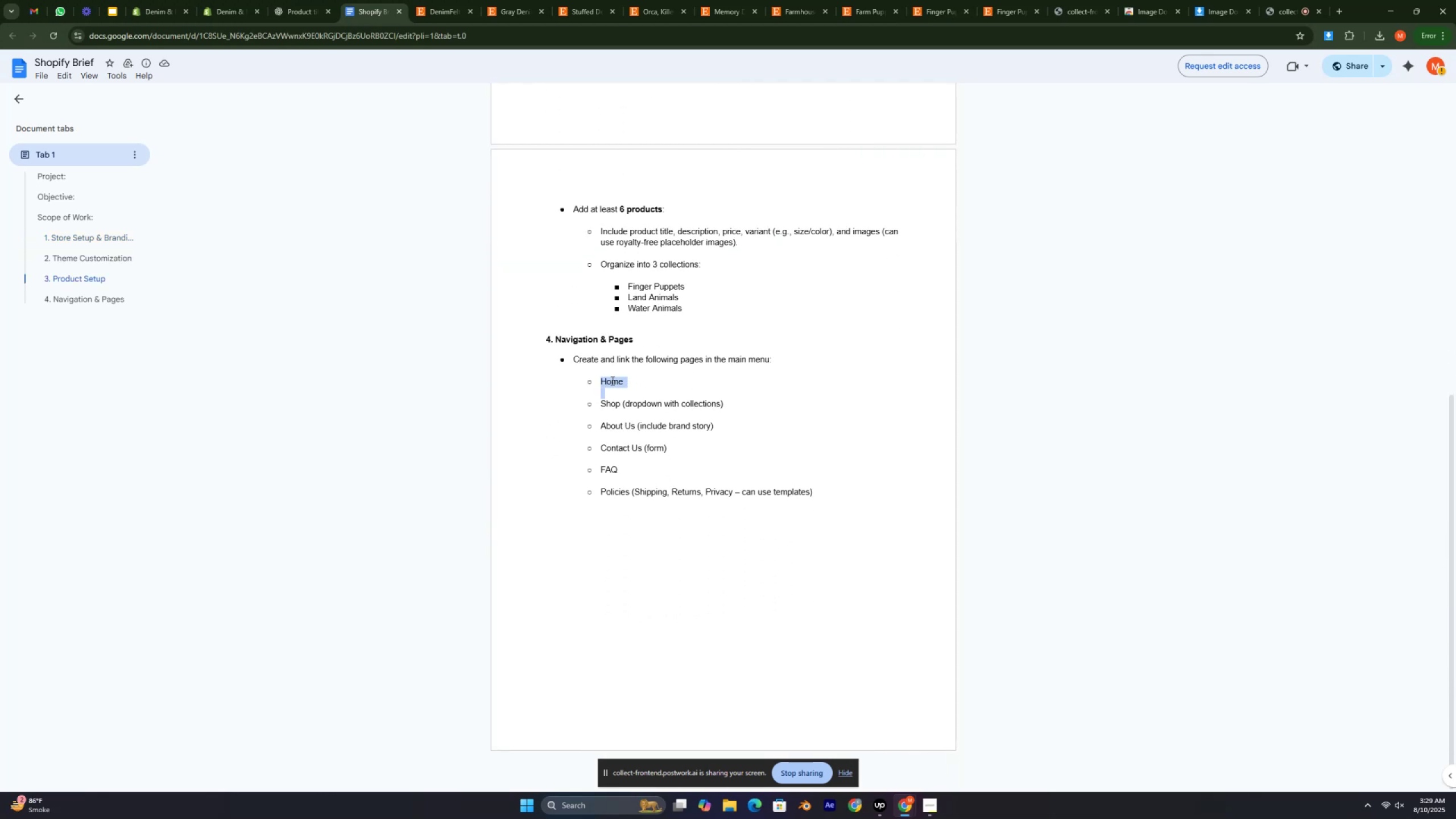 
triple_click([611, 380])
 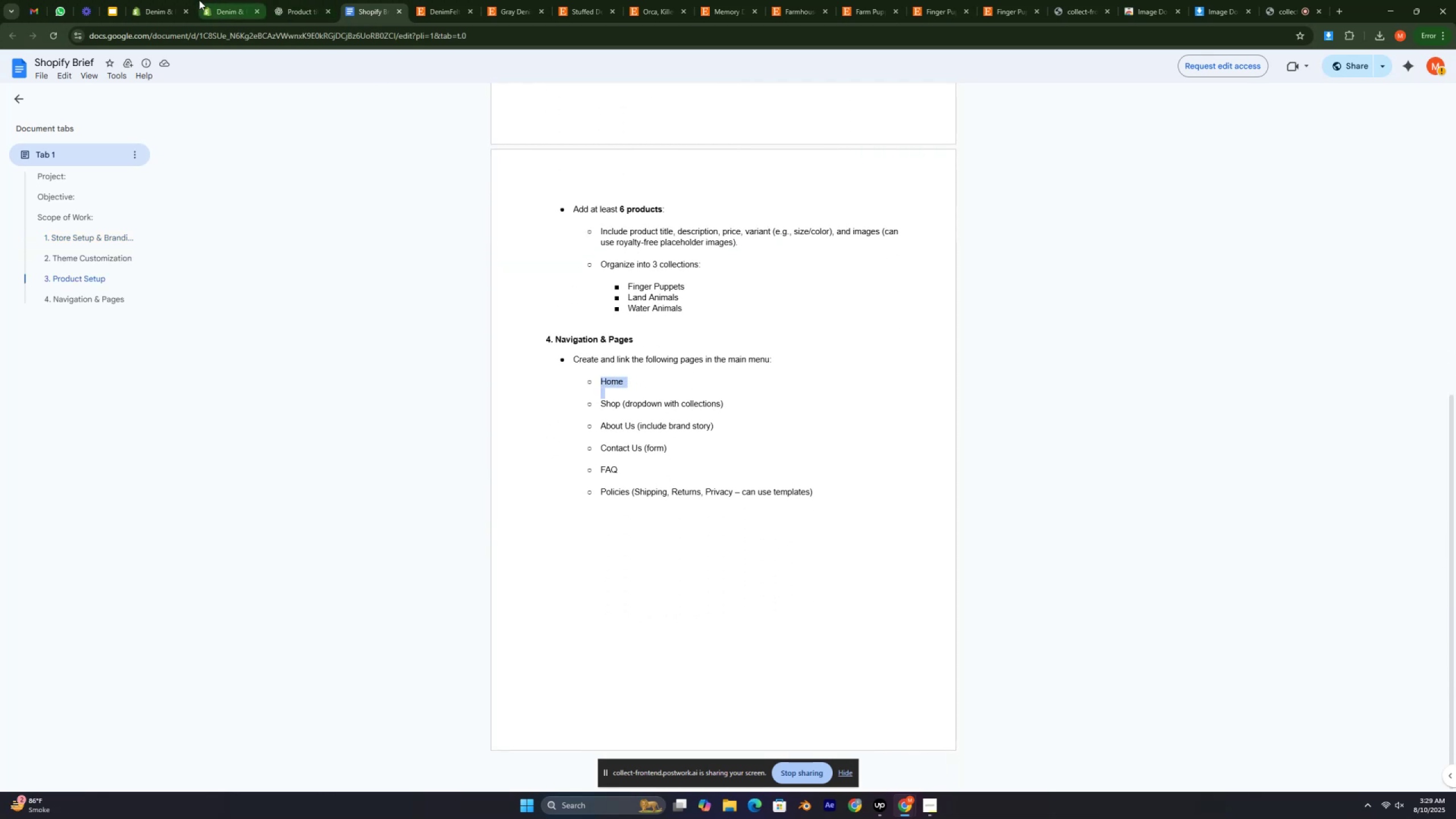 
left_click([209, 0])
 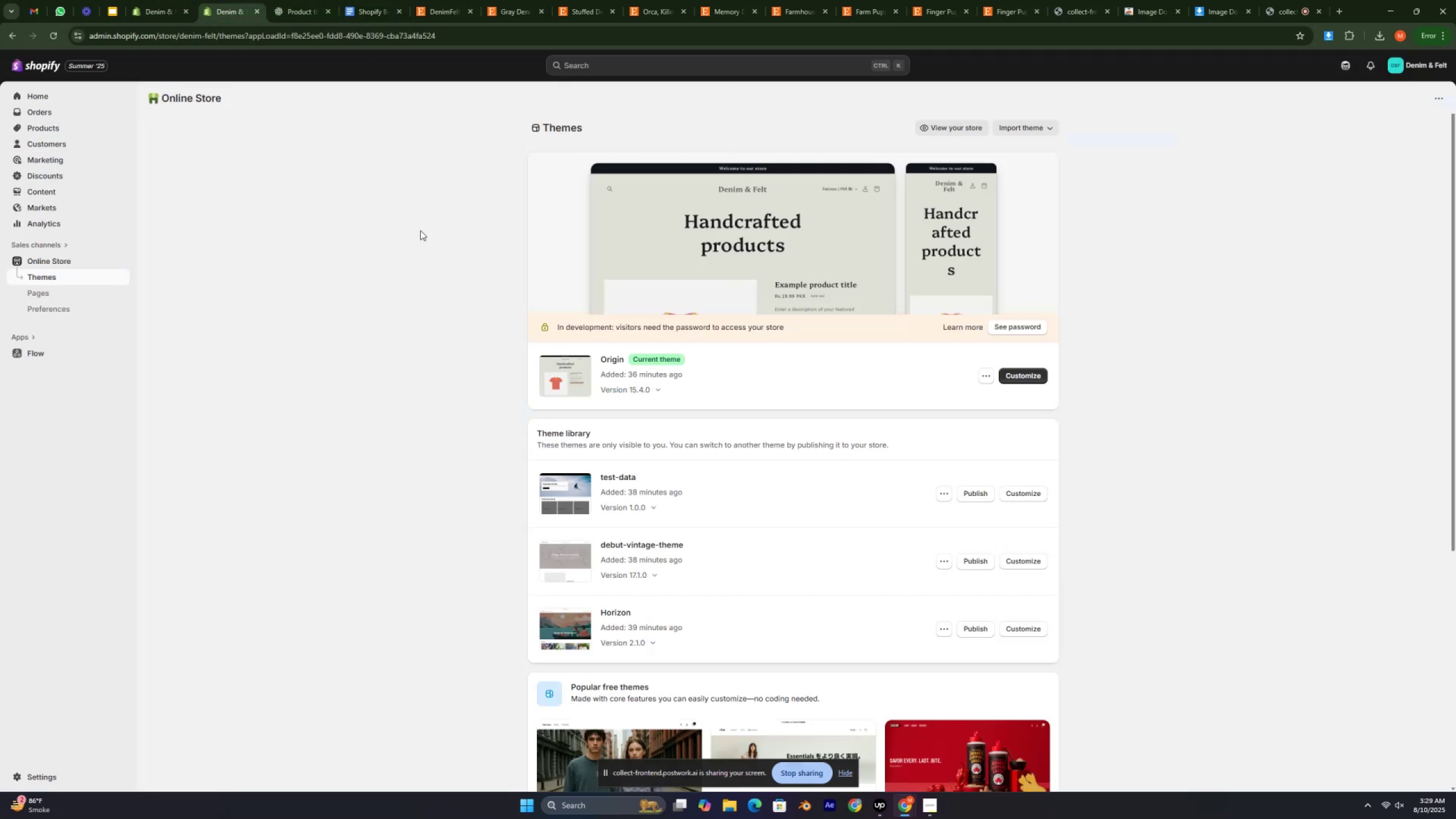 
key(Control+ControlLeft)
 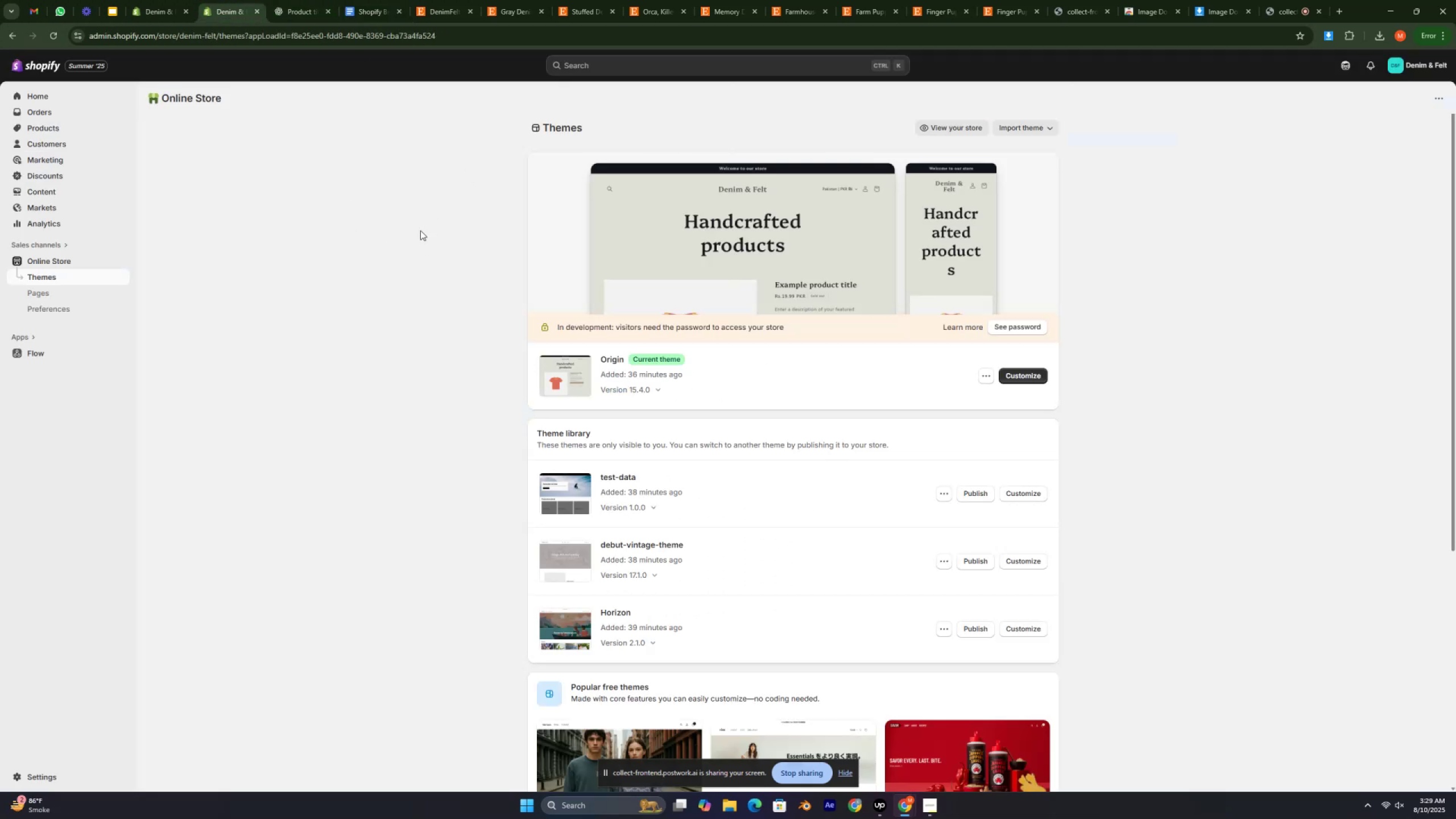 
key(Control+ControlLeft)
 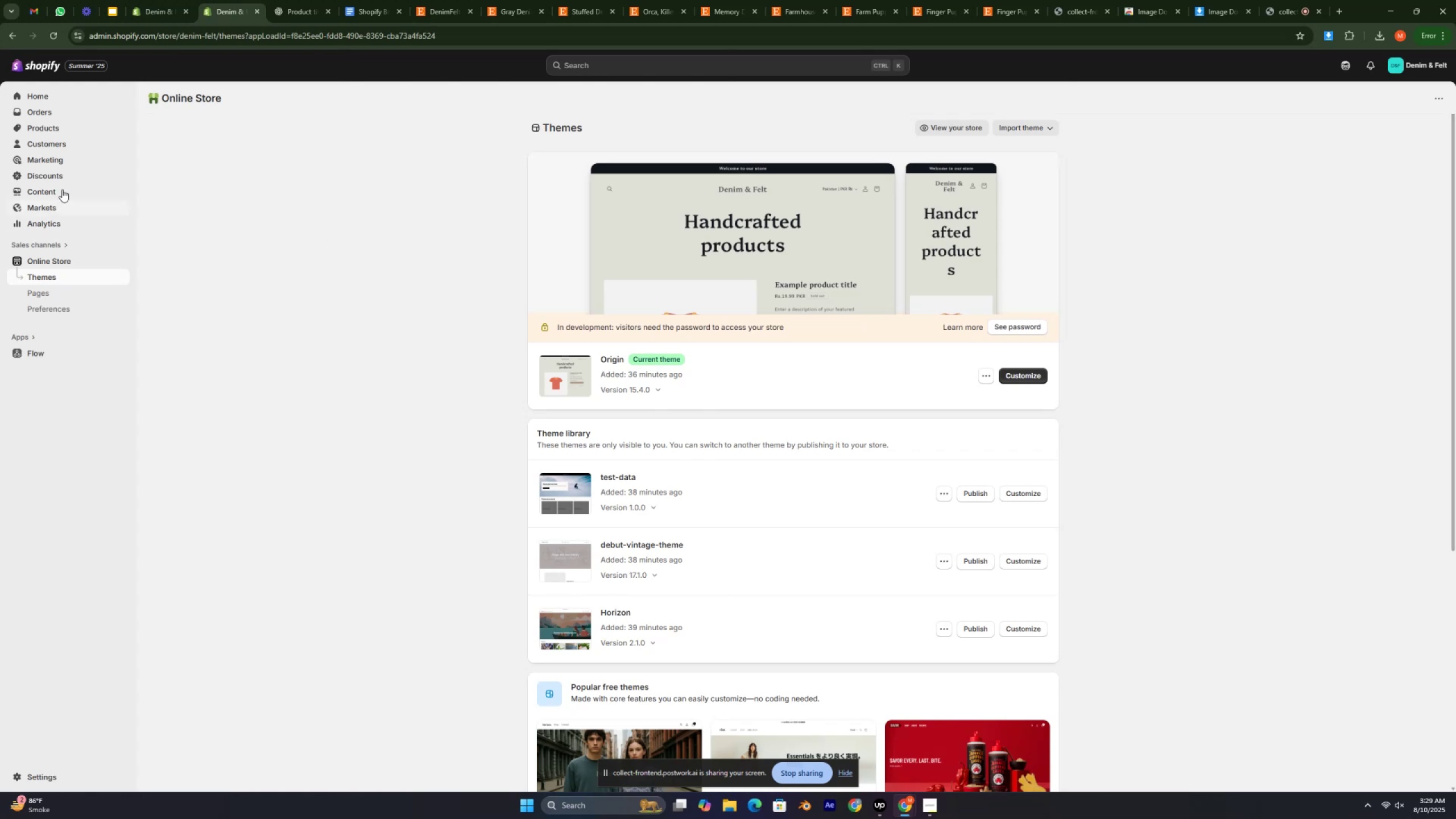 
left_click([60, 186])
 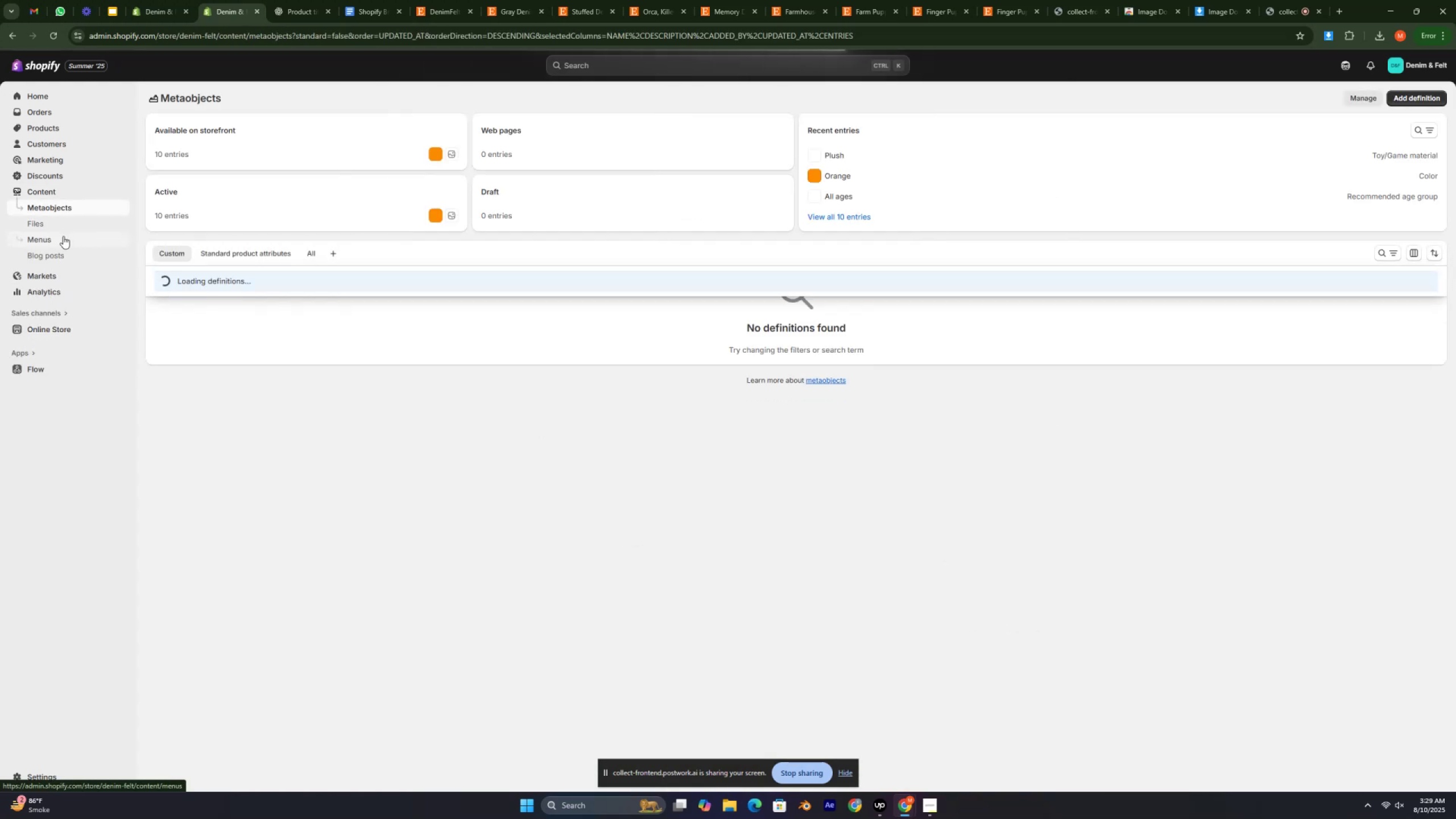 
left_click([56, 242])
 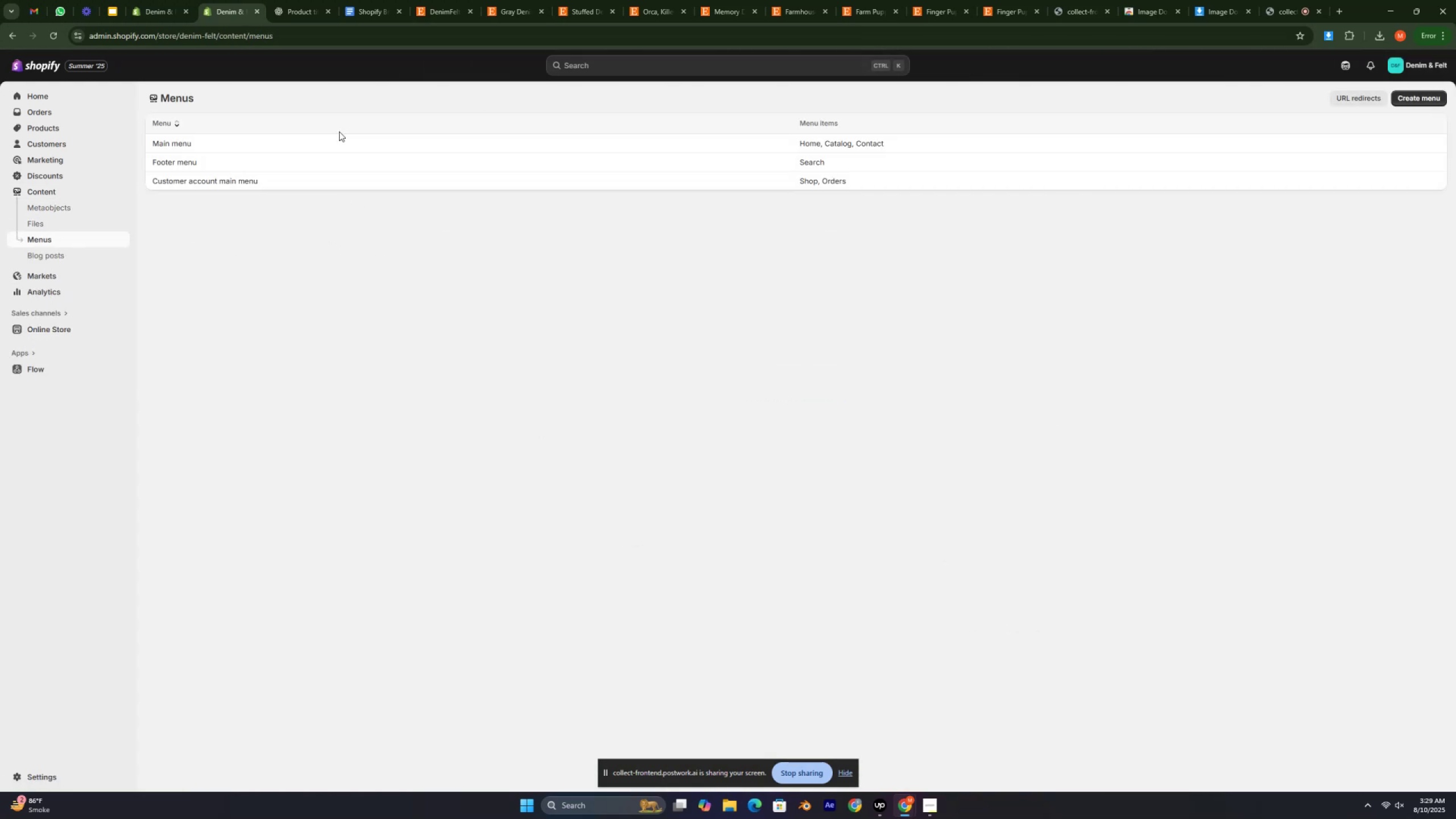 
left_click([332, 143])
 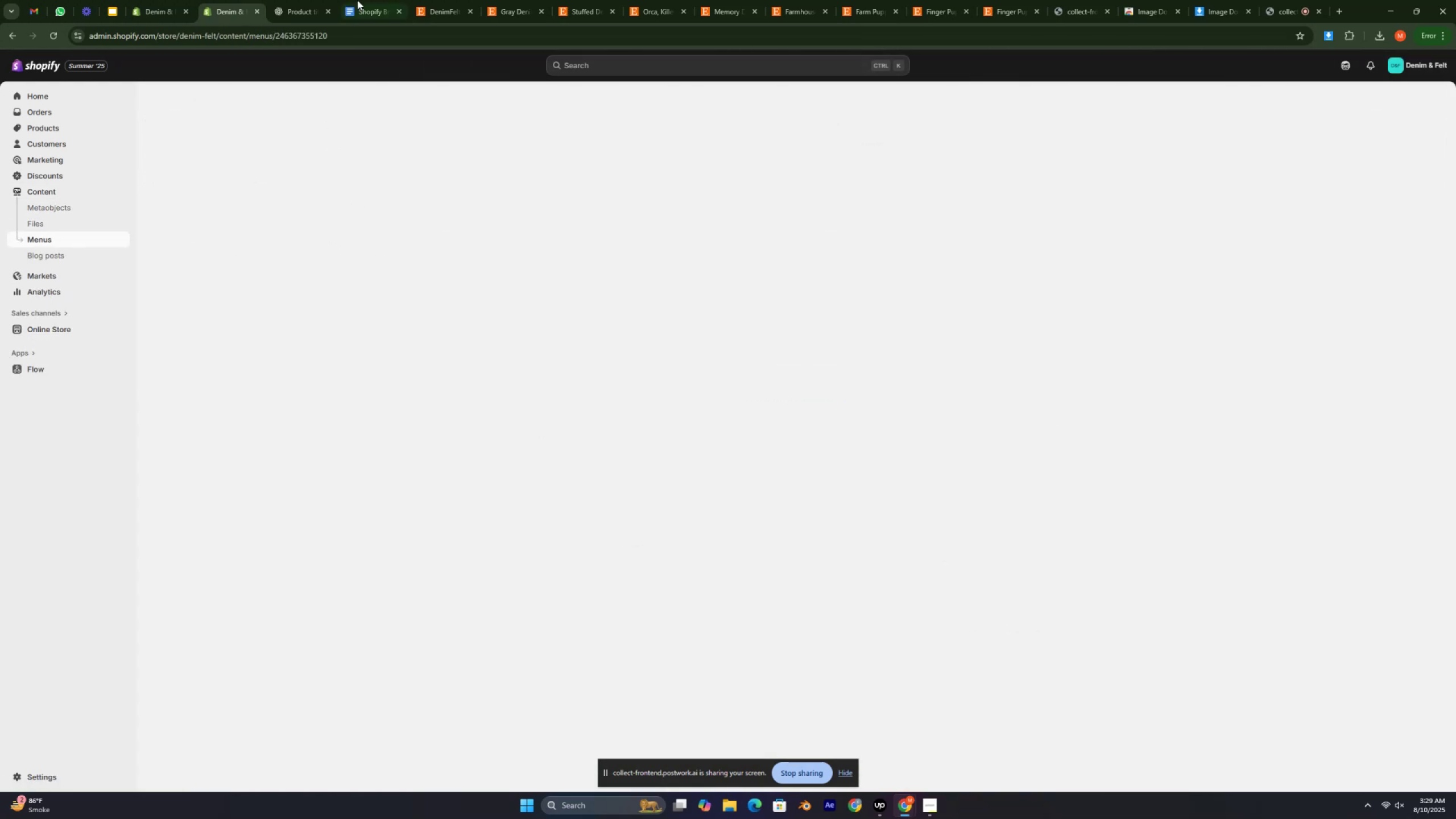 
left_click([360, 0])
 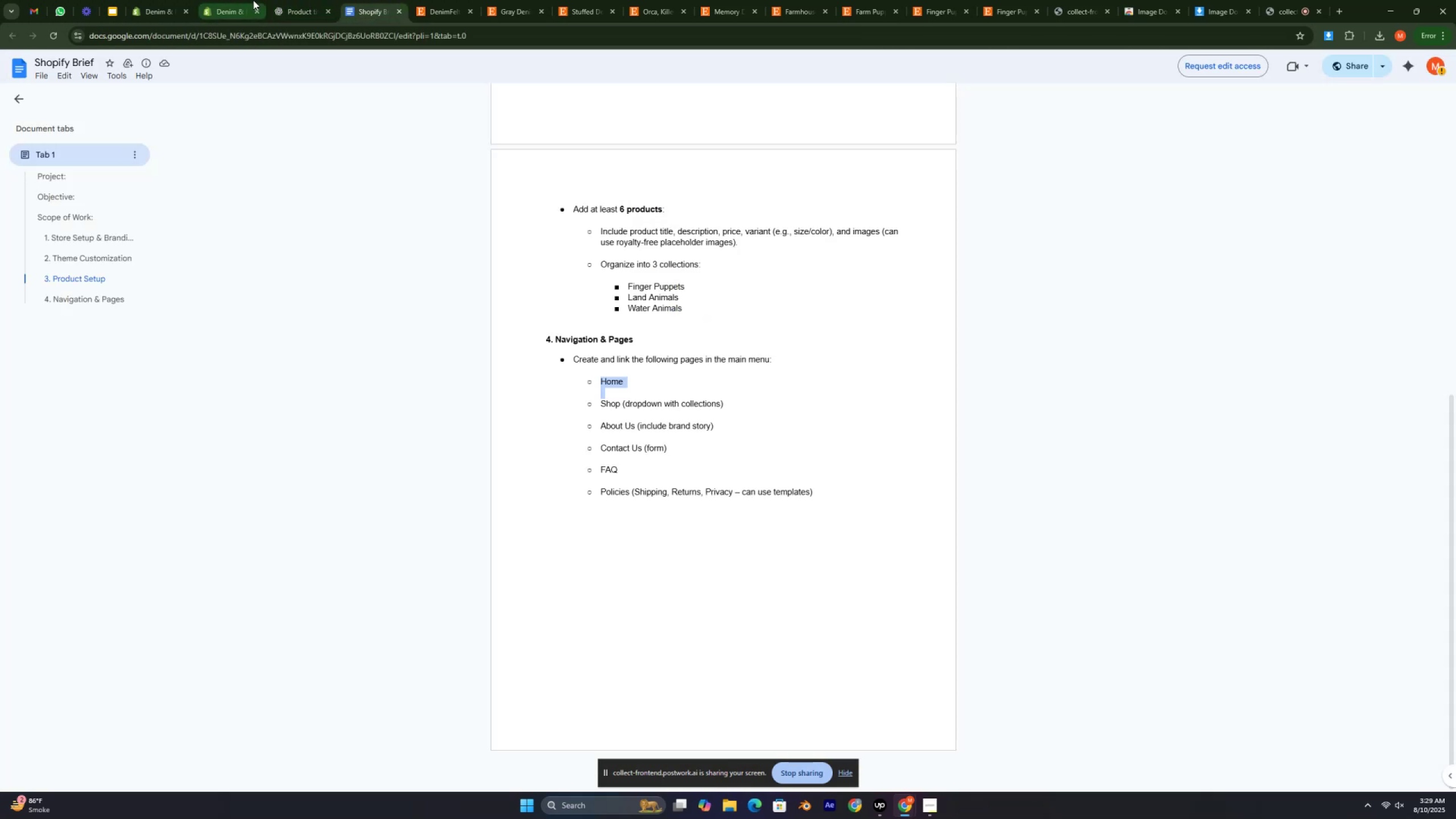 
left_click([229, 0])
 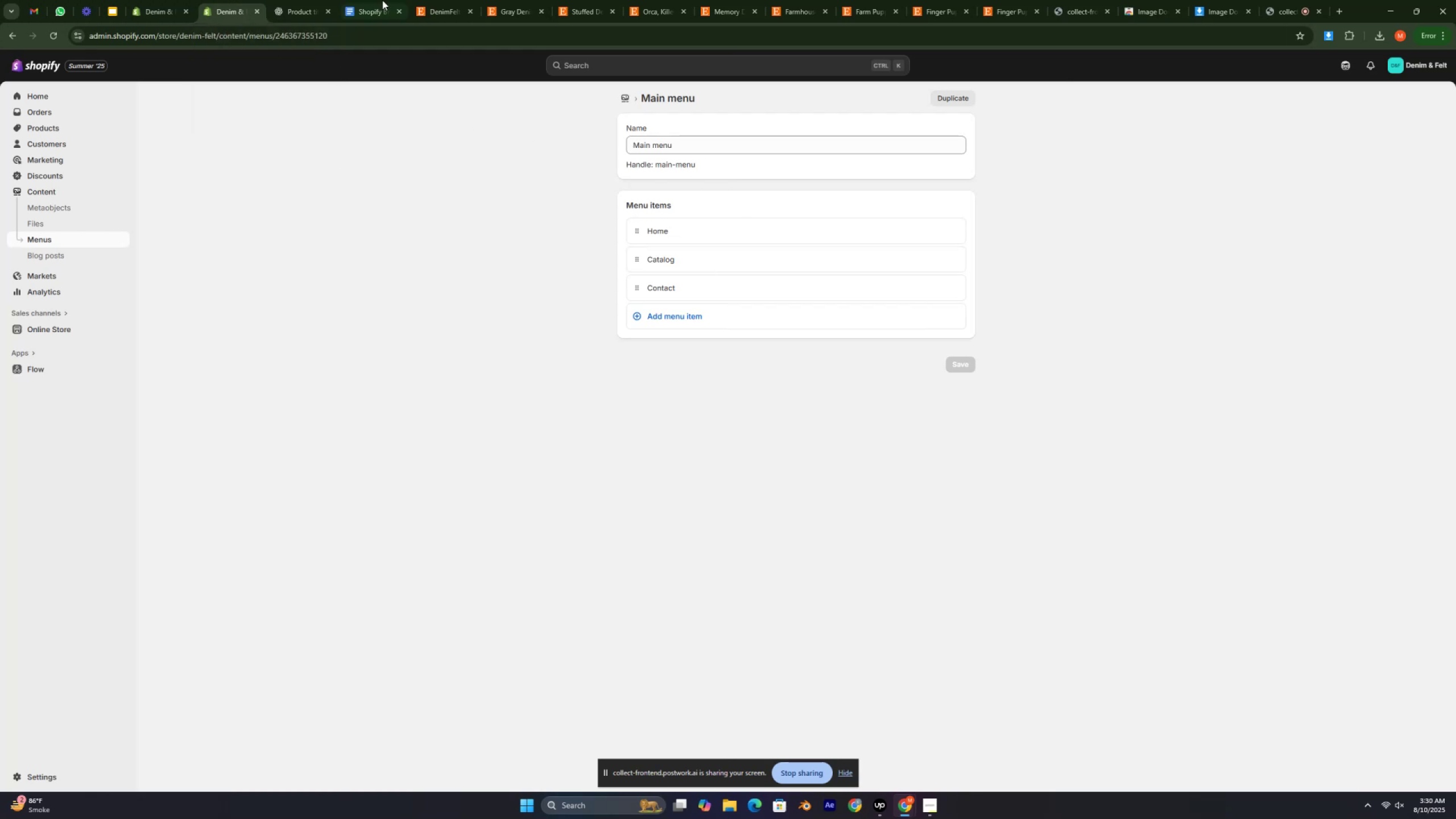 
left_click([361, 0])
 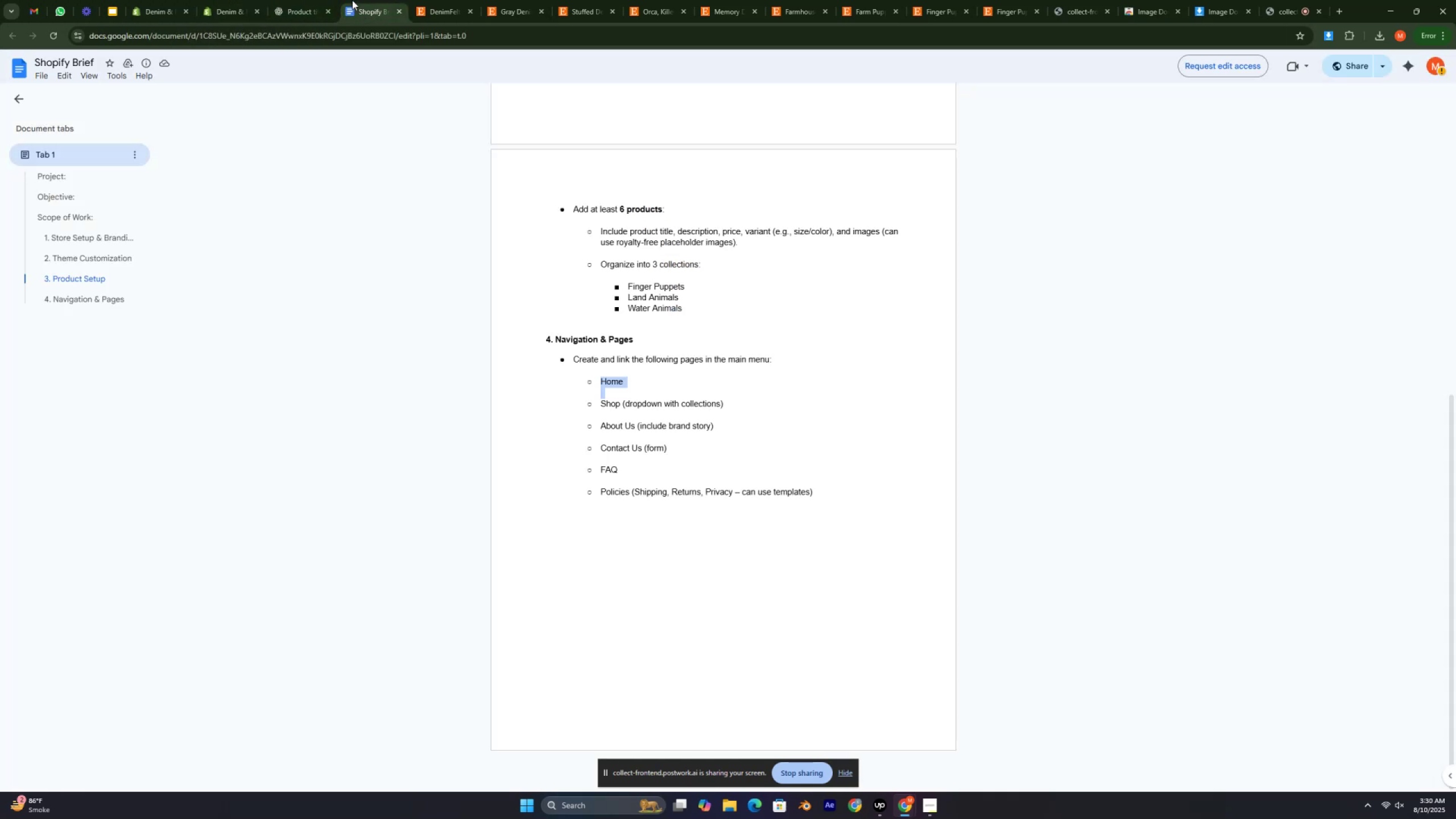 
left_click([239, 0])
 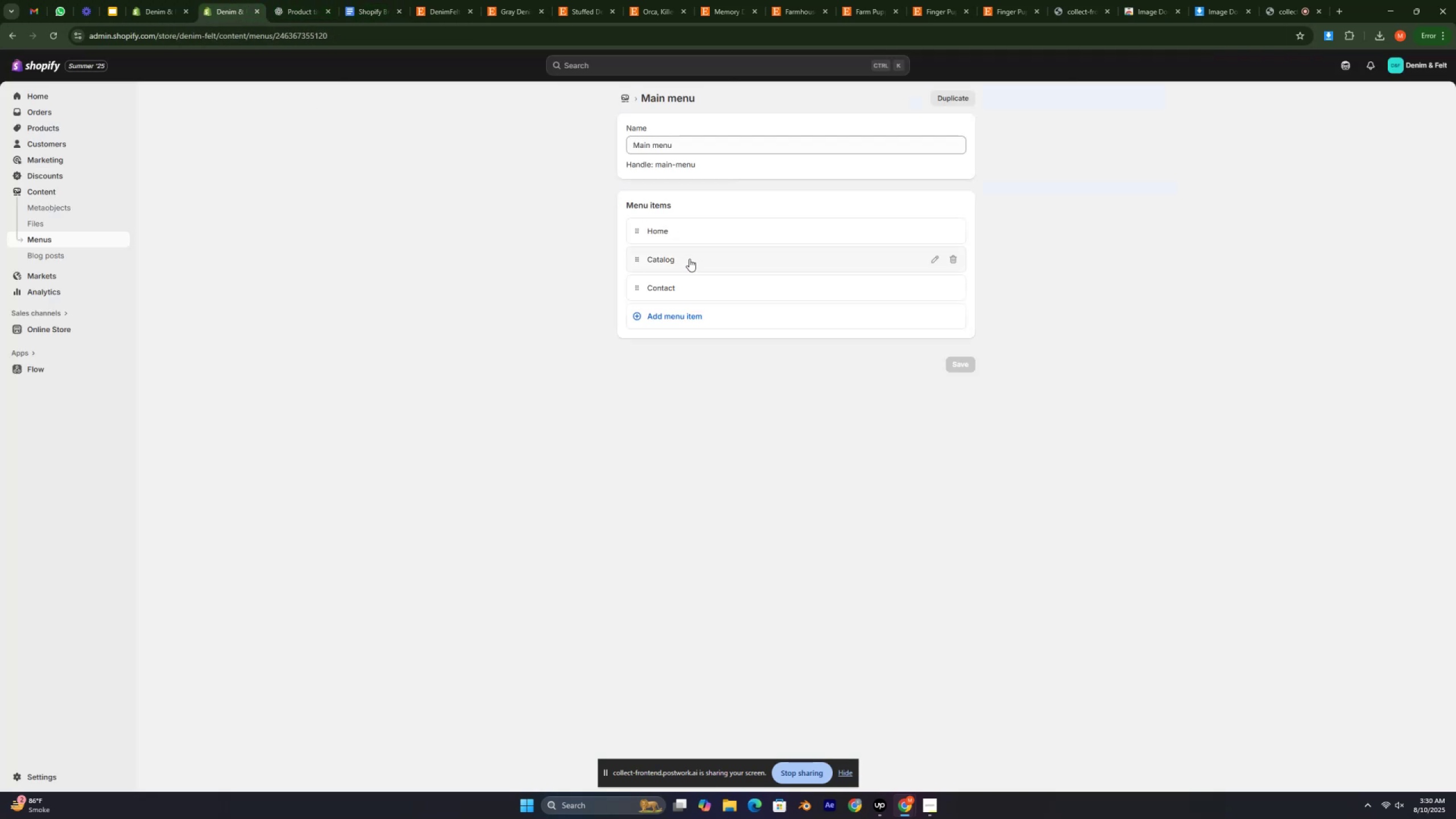 
left_click([689, 259])
 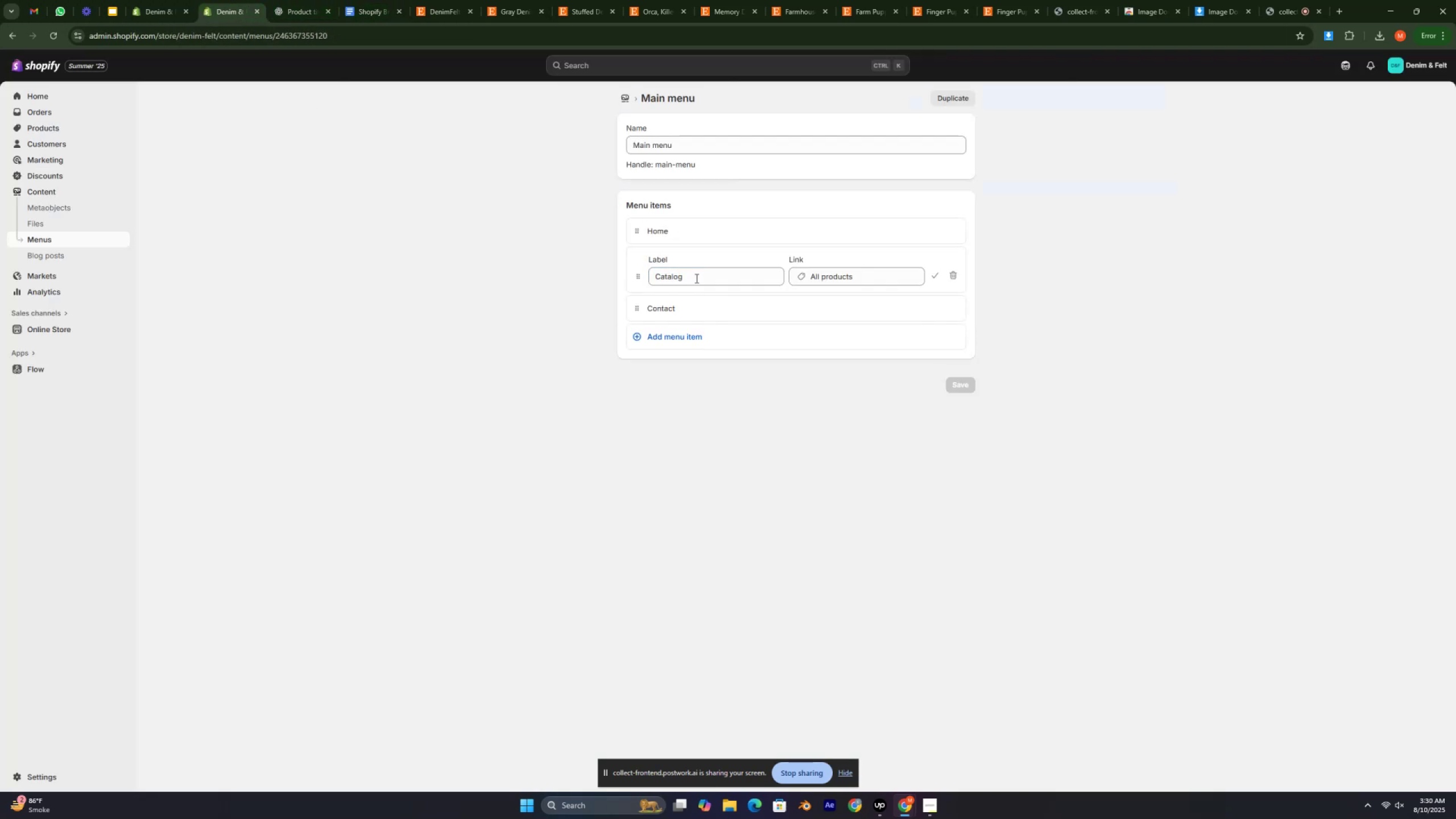 
double_click([696, 278])
 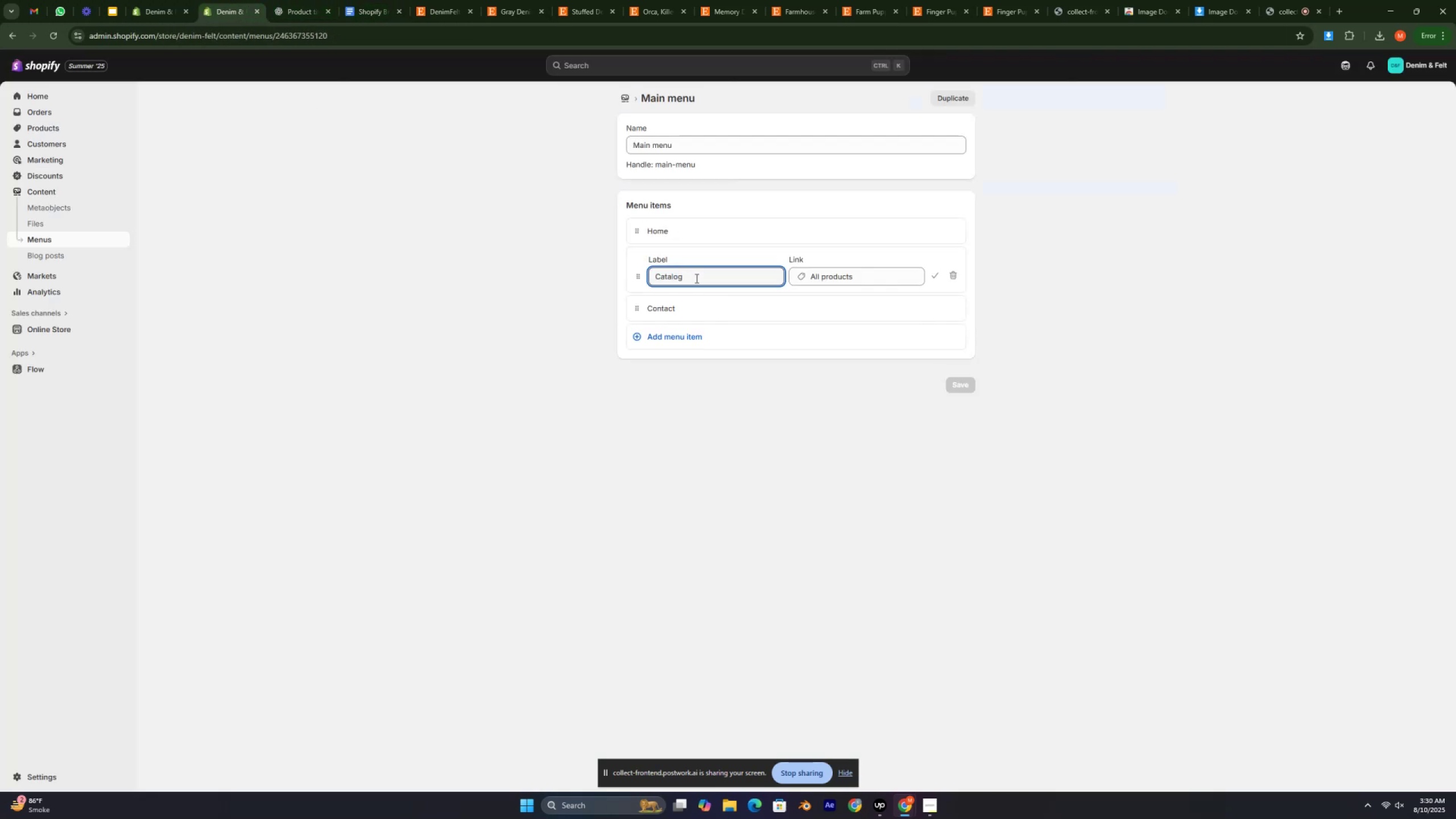 
left_click_drag(start_coordinate=[696, 278], to_coordinate=[647, 276])
 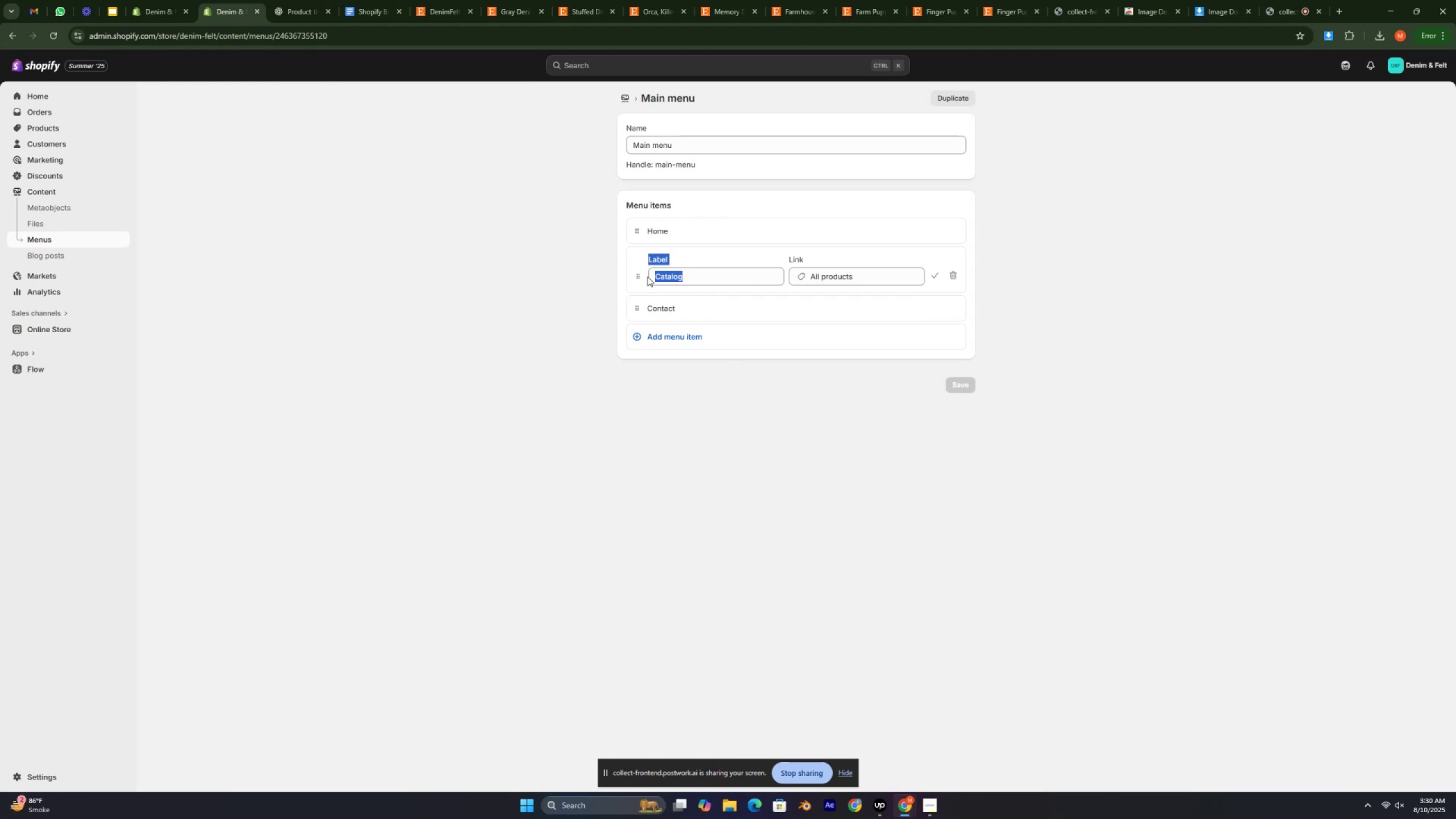 
left_click([647, 276])
 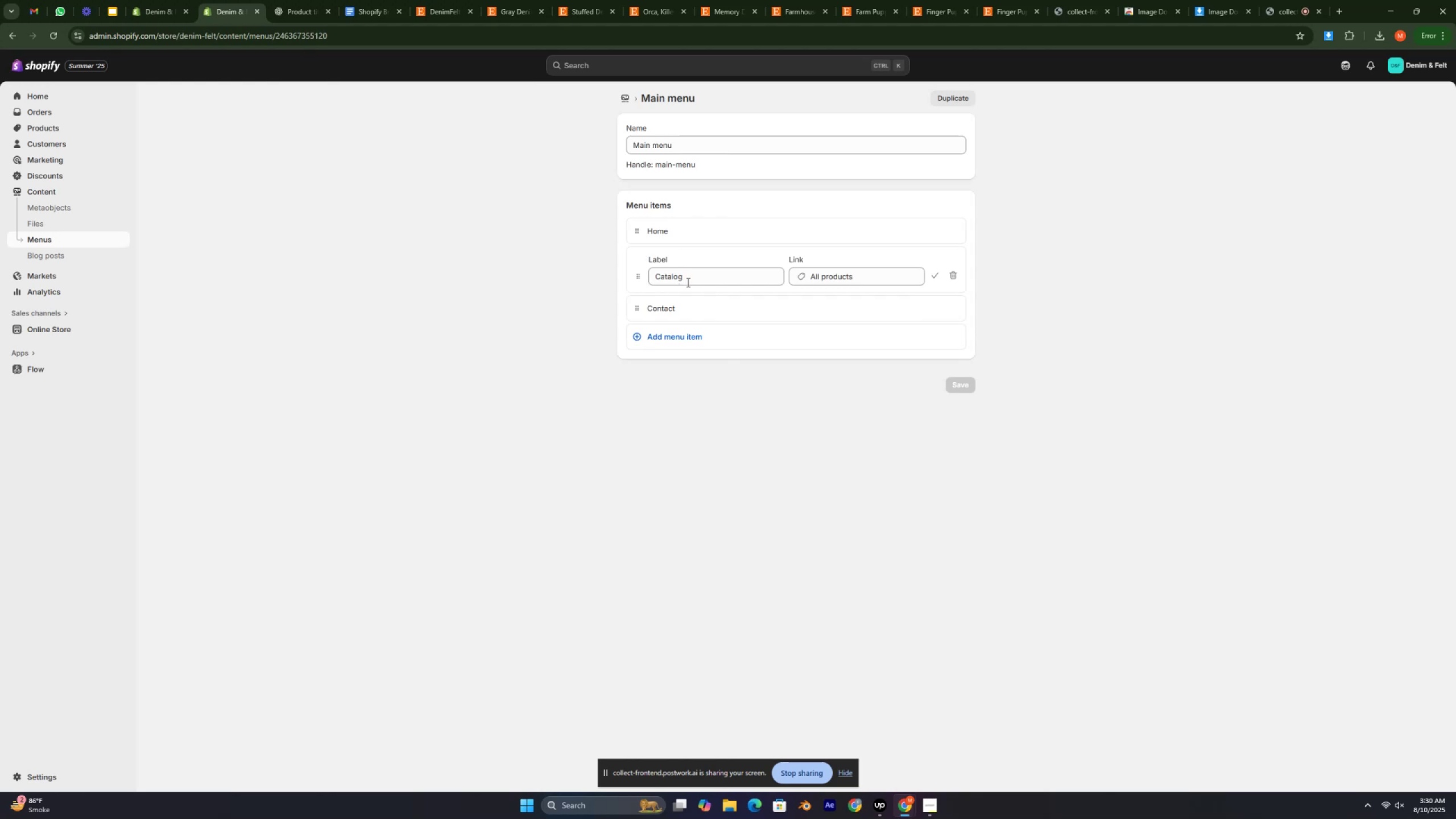 
left_click_drag(start_coordinate=[692, 278], to_coordinate=[653, 276])
 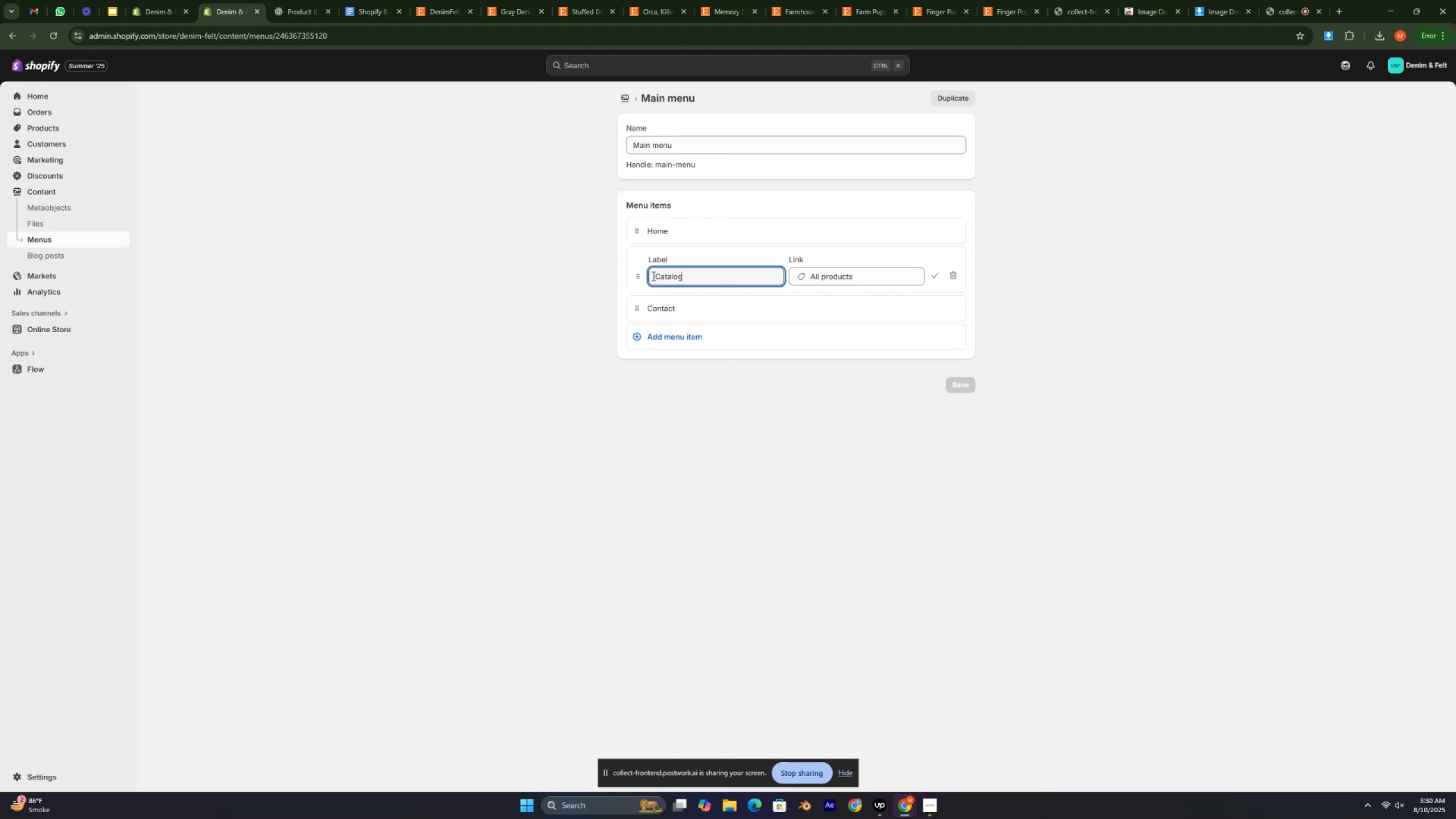 
type(ShopShop)
 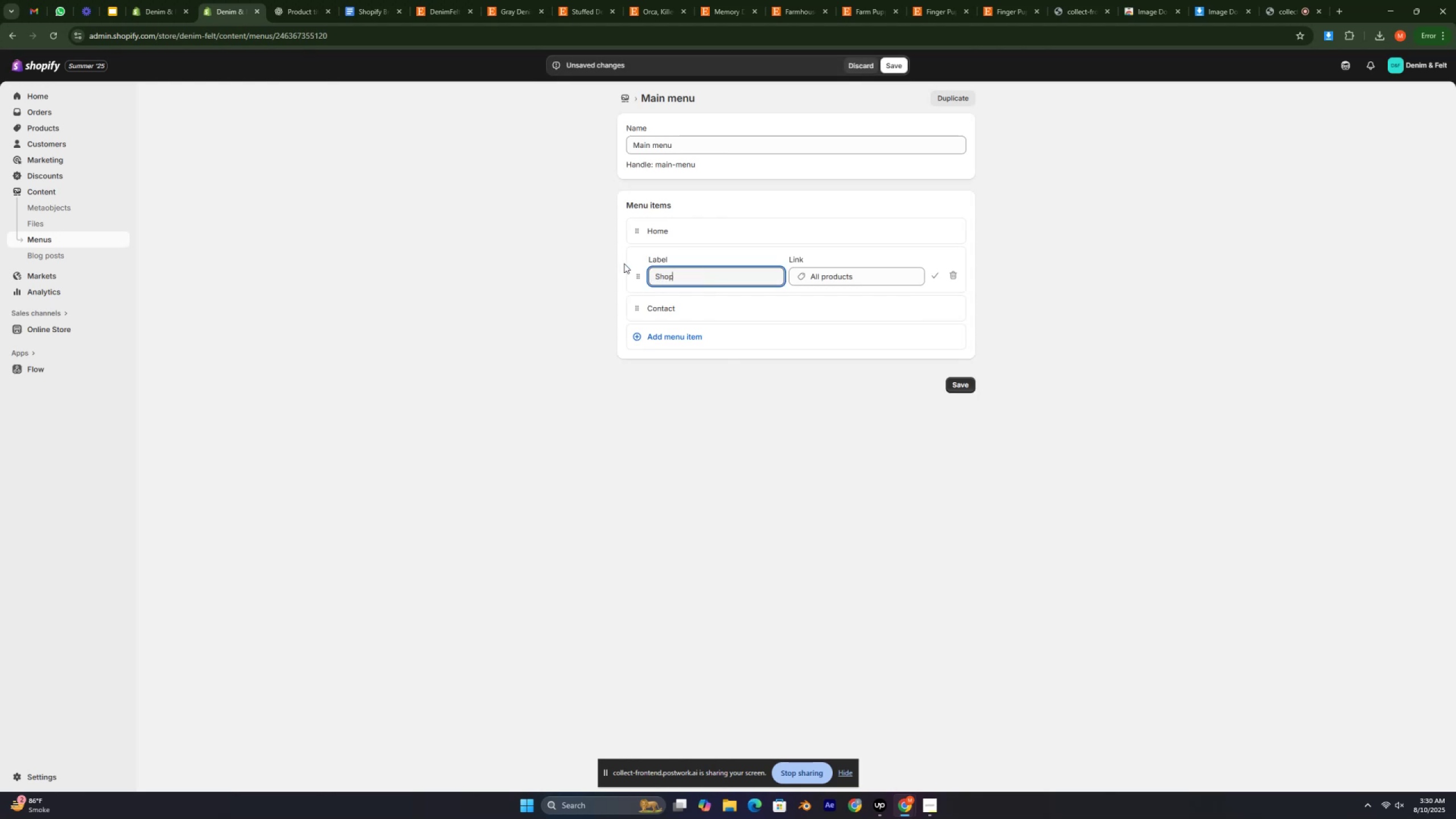 
left_click_drag(start_coordinate=[705, 277], to_coordinate=[624, 263])
 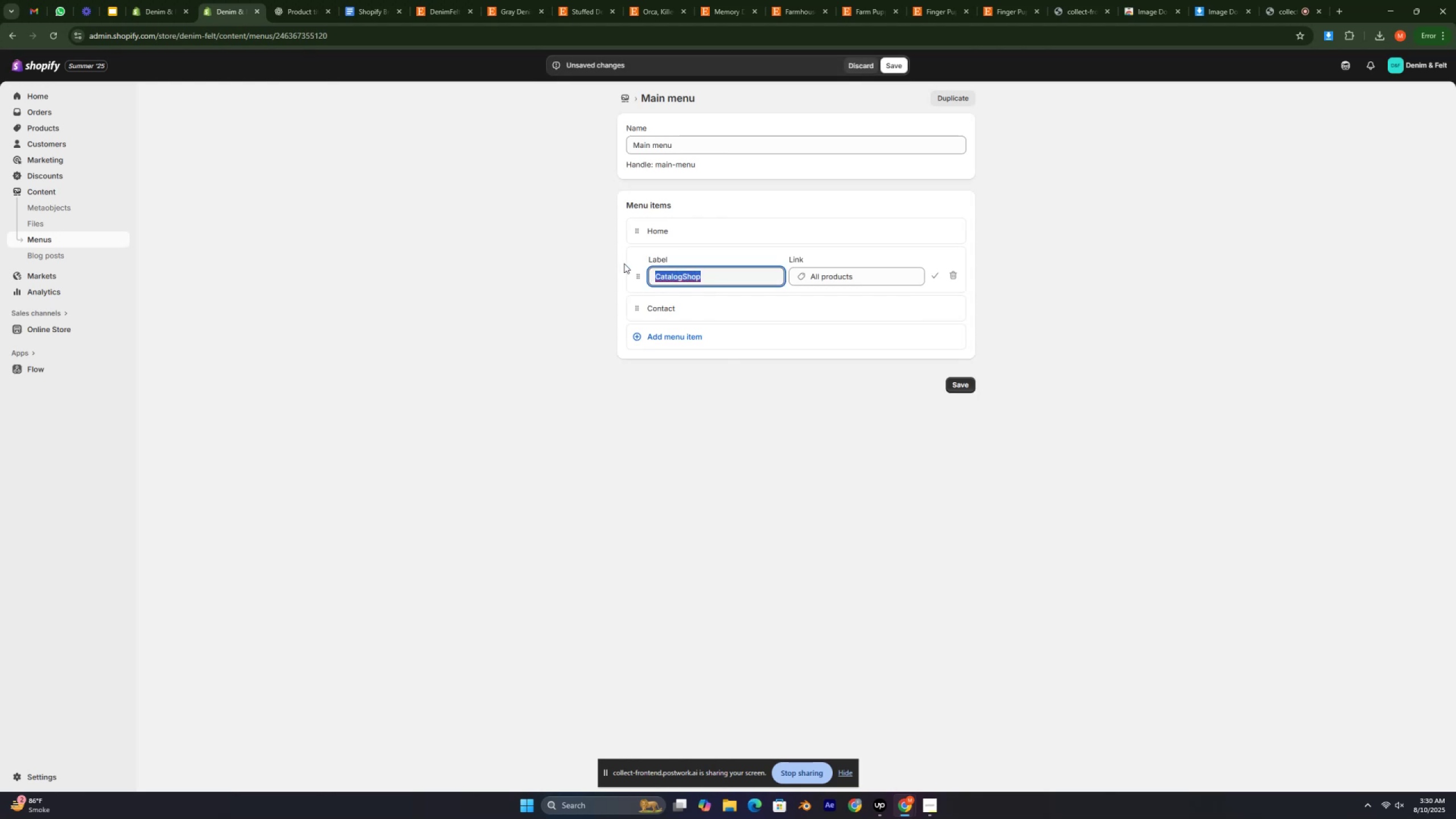 
double_click([867, 276])
 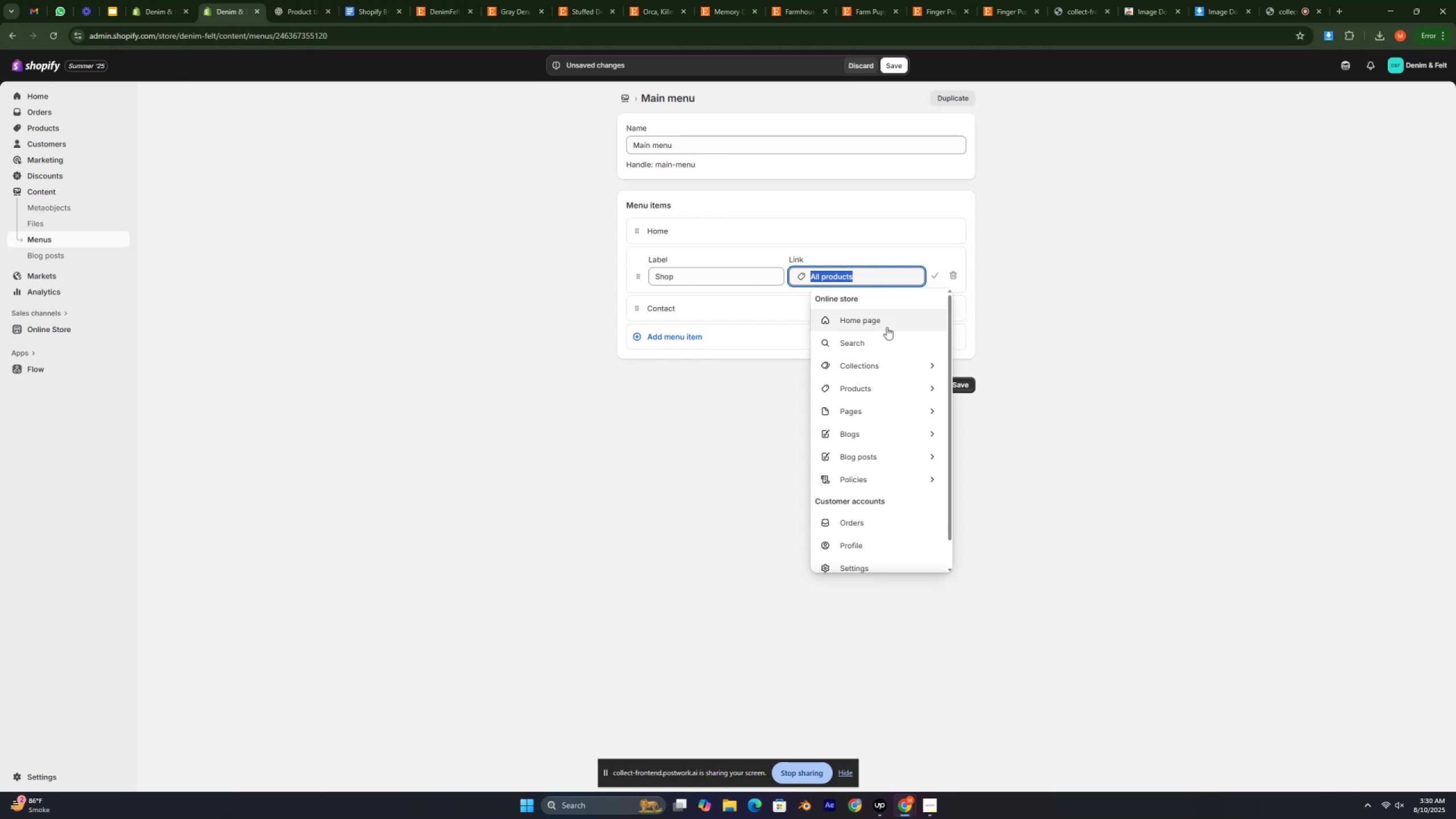 
left_click([887, 365])
 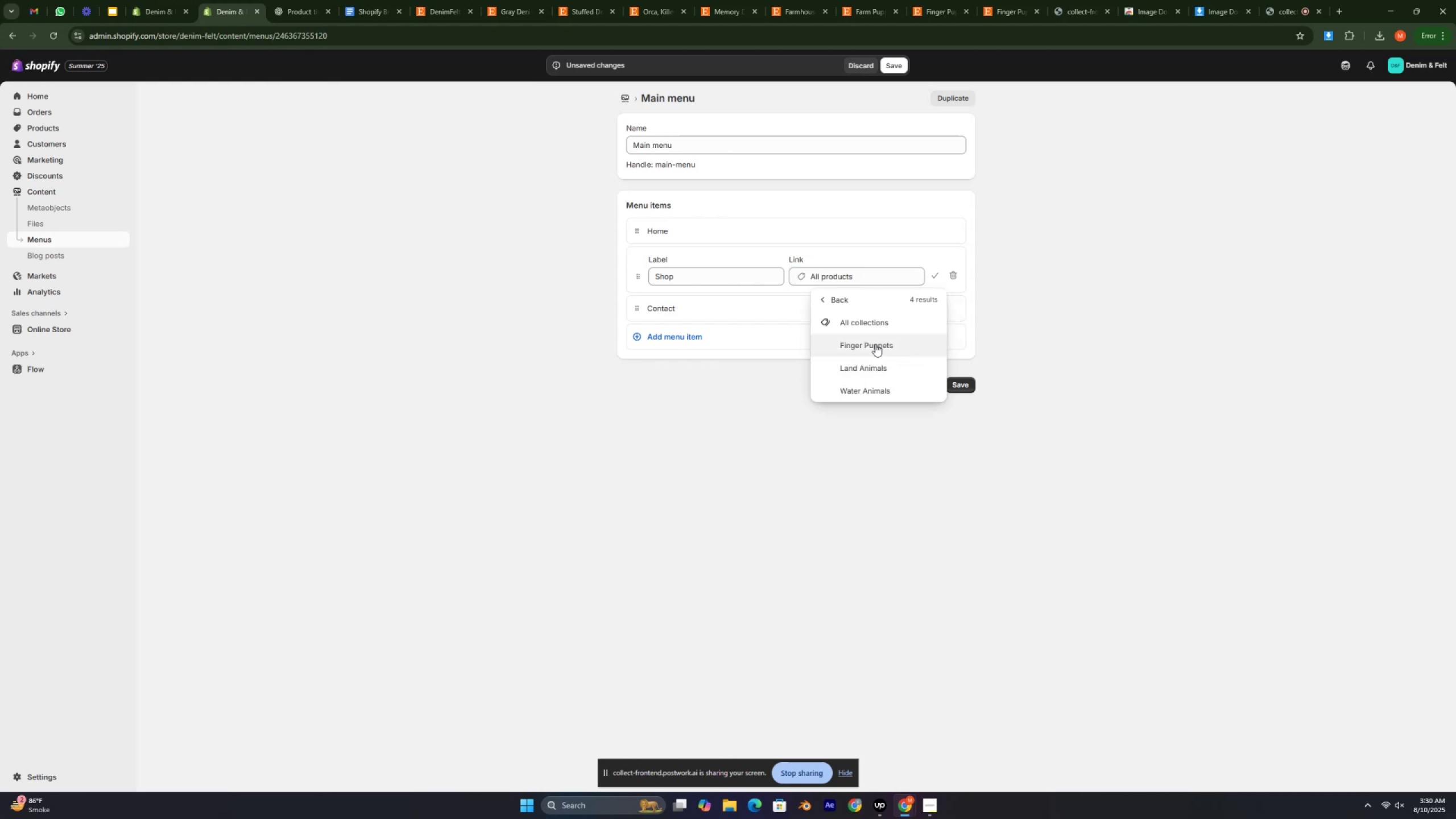 
left_click([875, 322])
 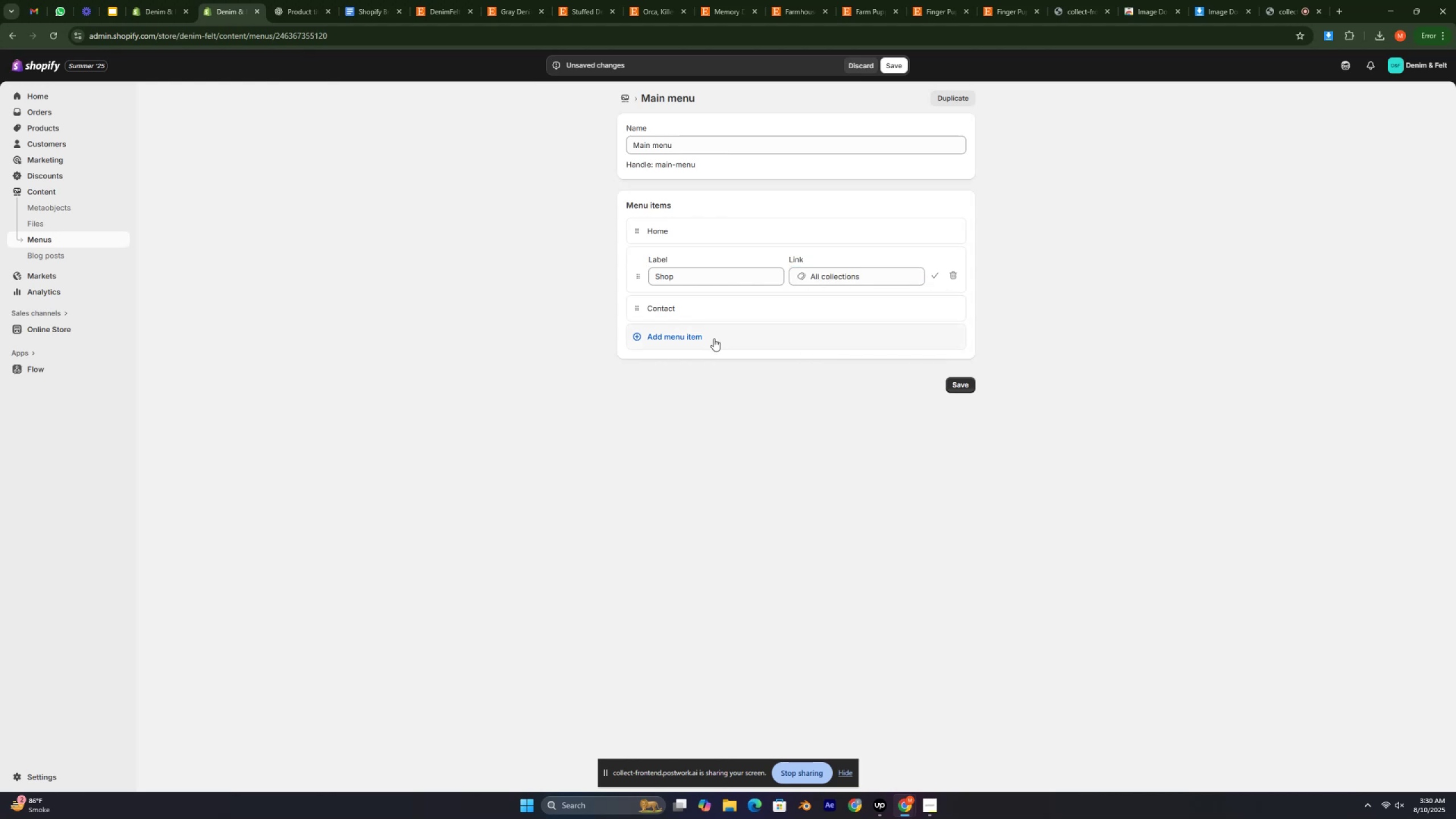 
left_click([962, 389])
 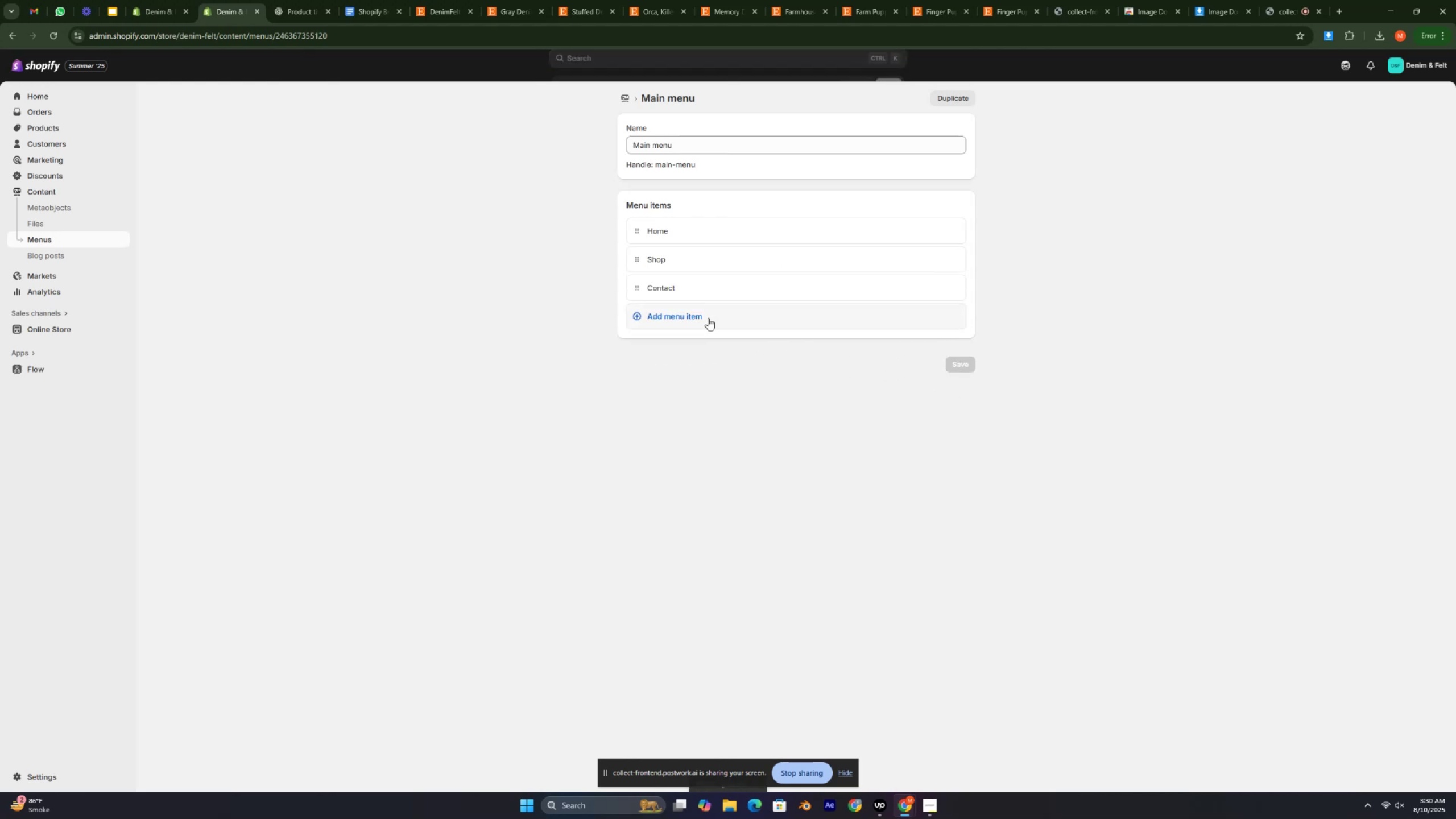 
left_click([696, 316])
 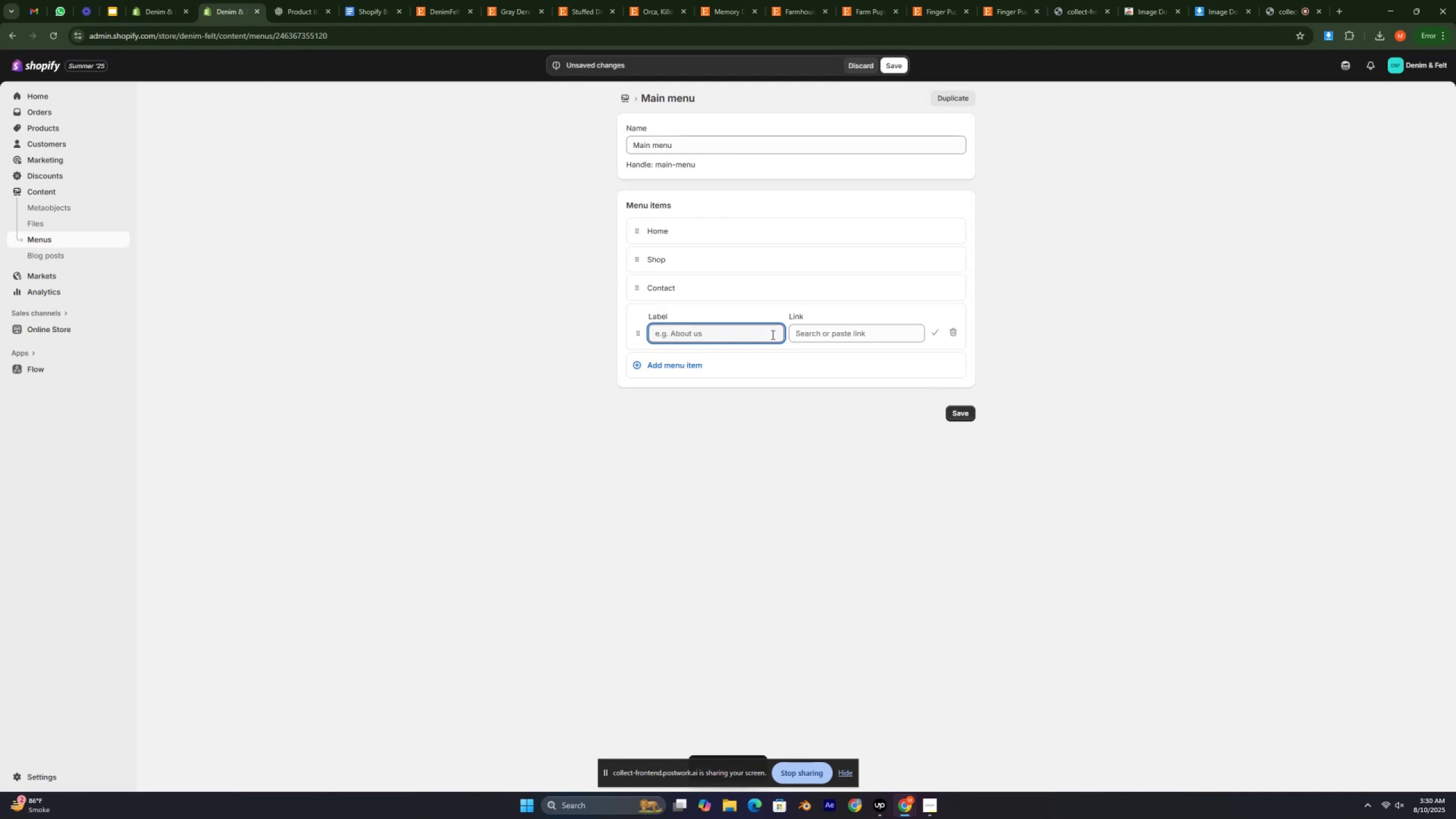 
left_click([847, 334])
 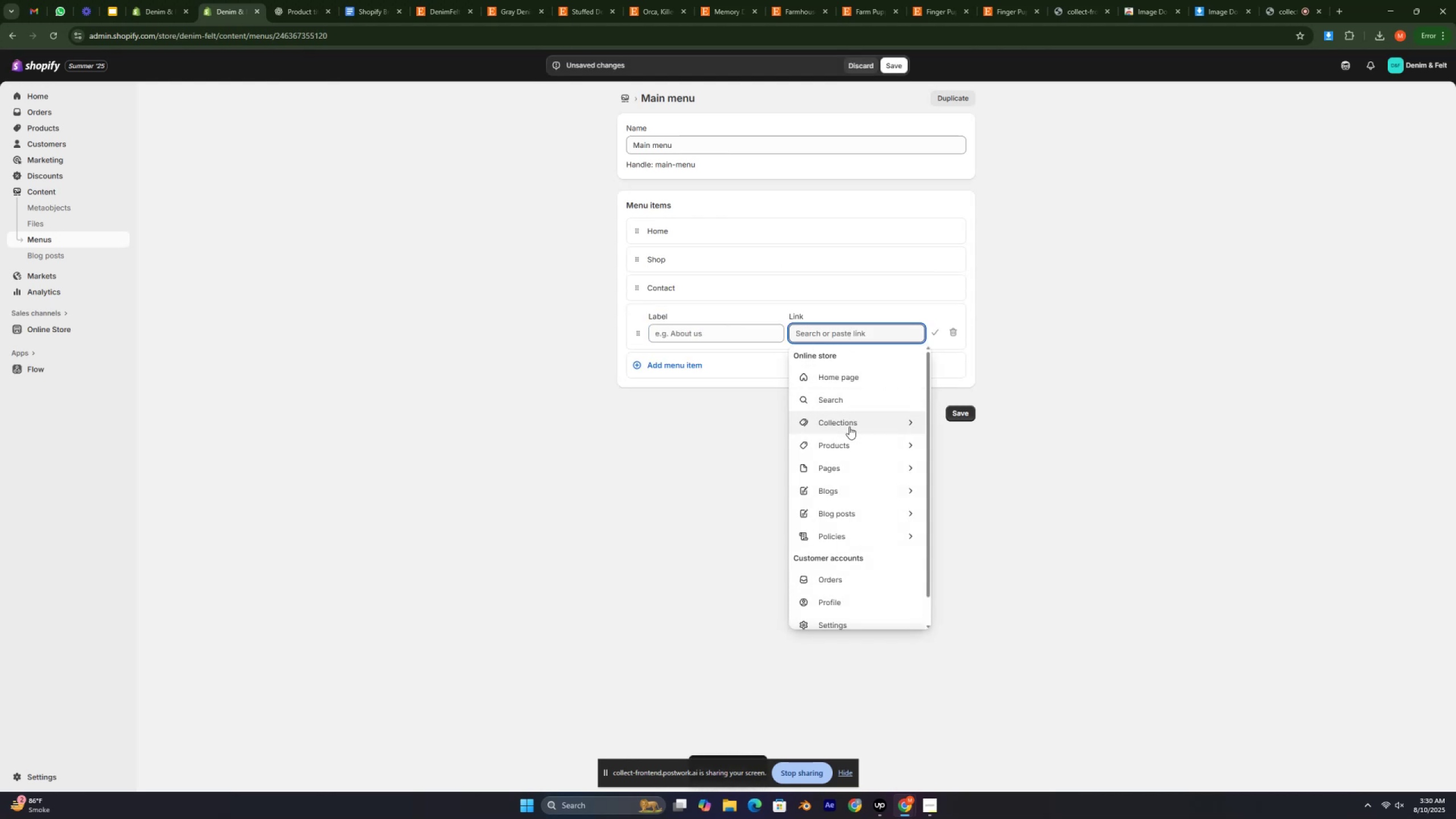 
left_click([853, 442])
 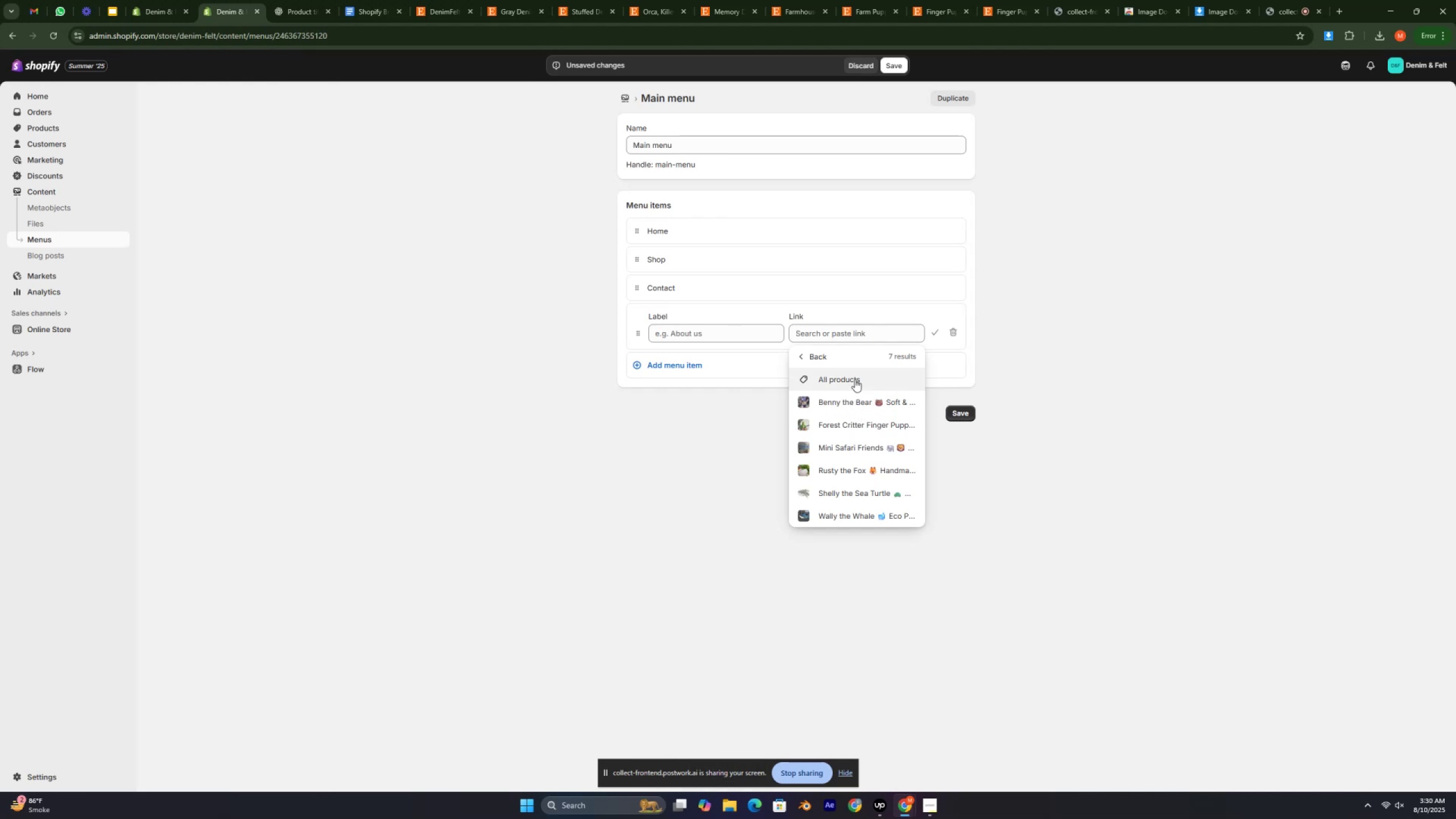 
left_click([806, 355])
 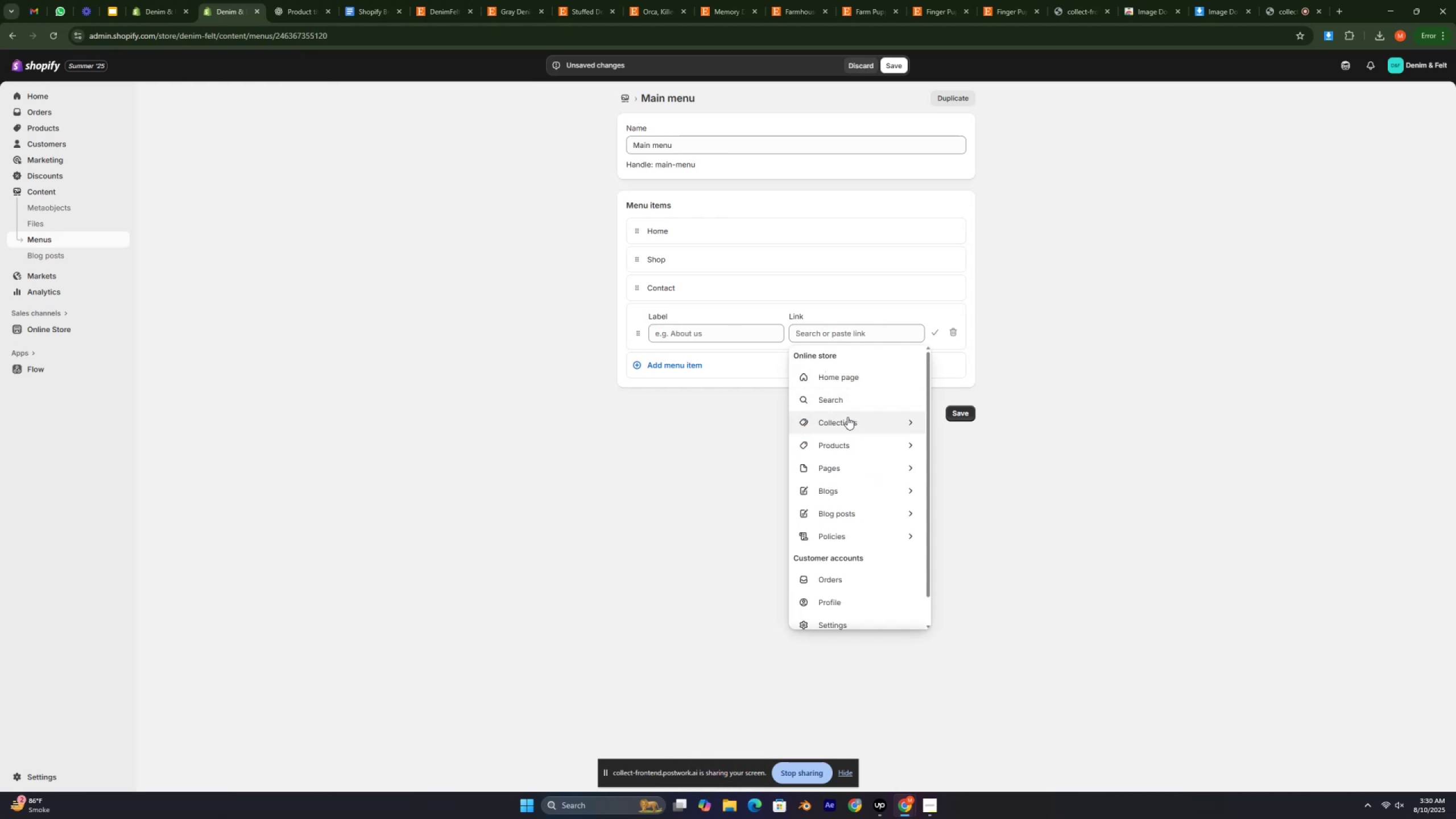 
left_click([849, 423])
 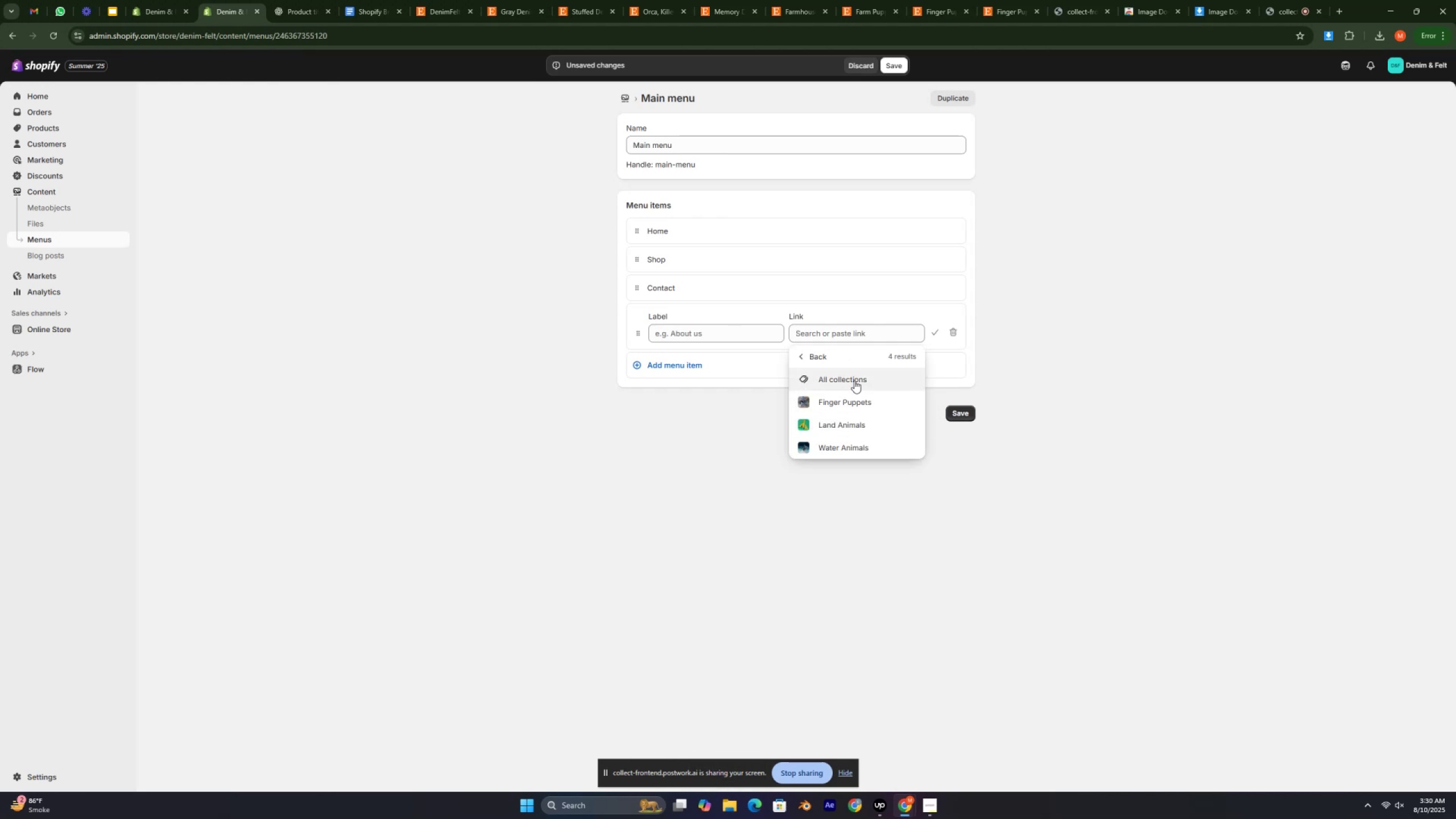 
left_click([851, 398])
 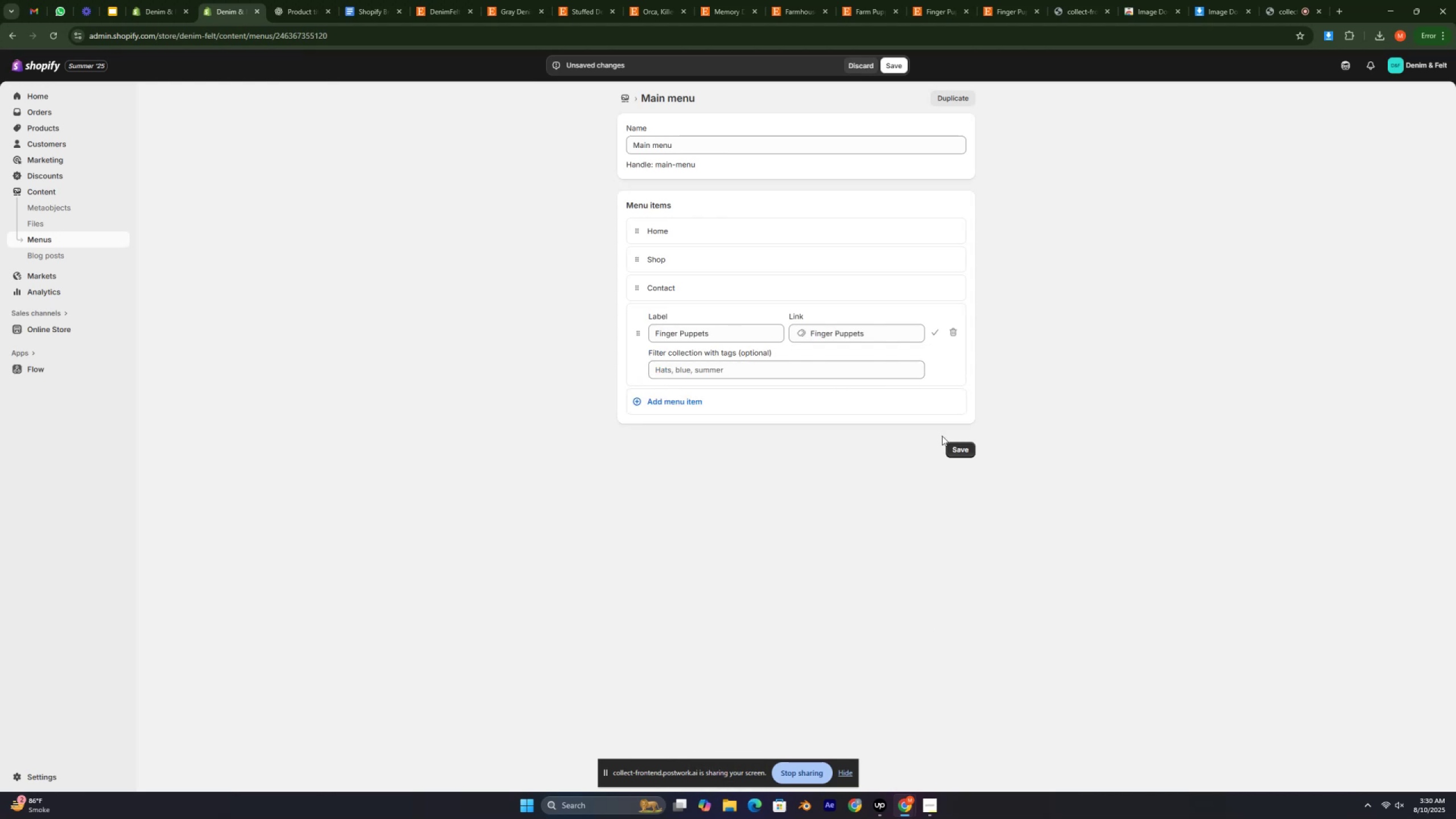 
left_click([760, 394])
 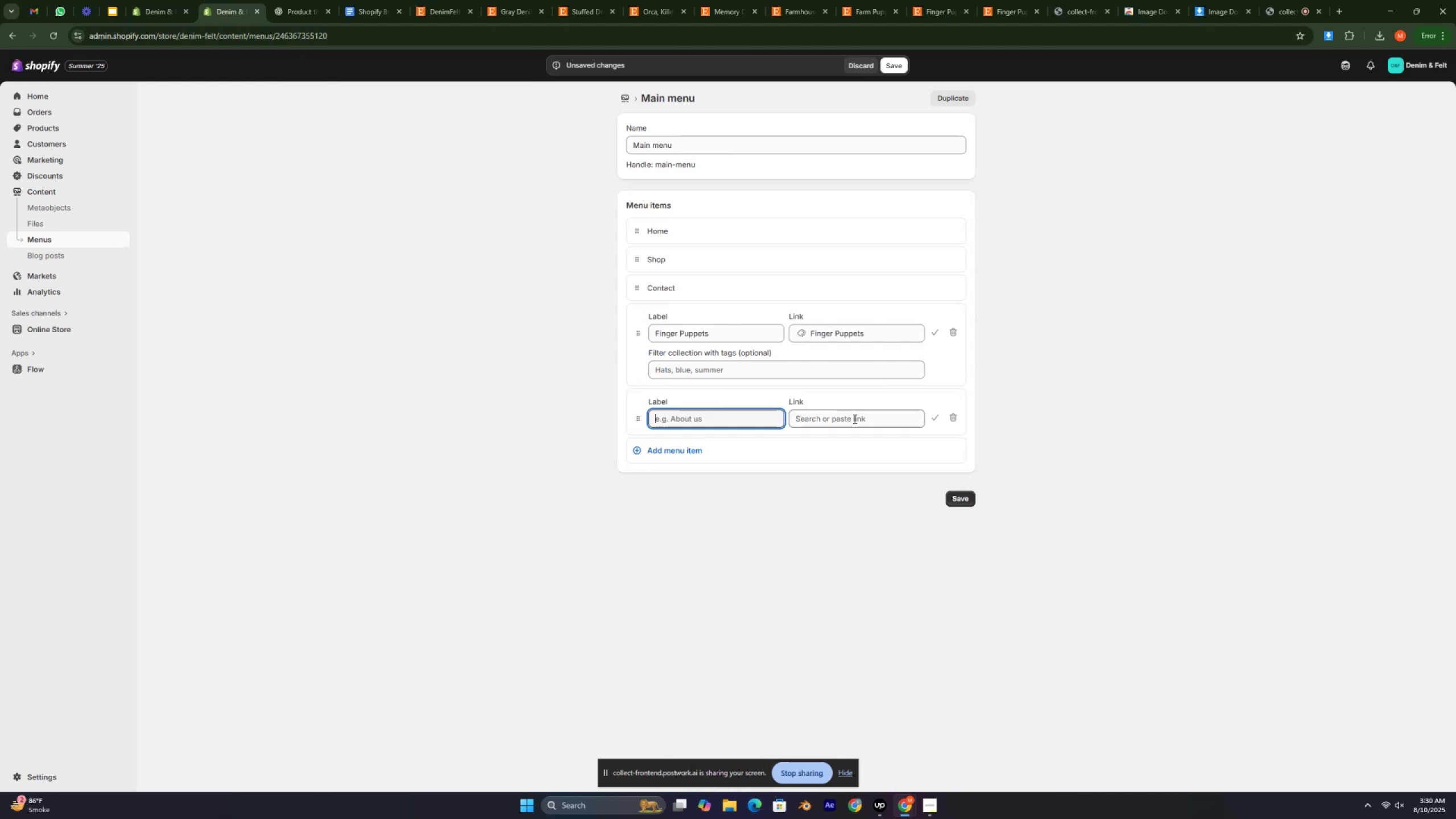 
left_click([856, 417])
 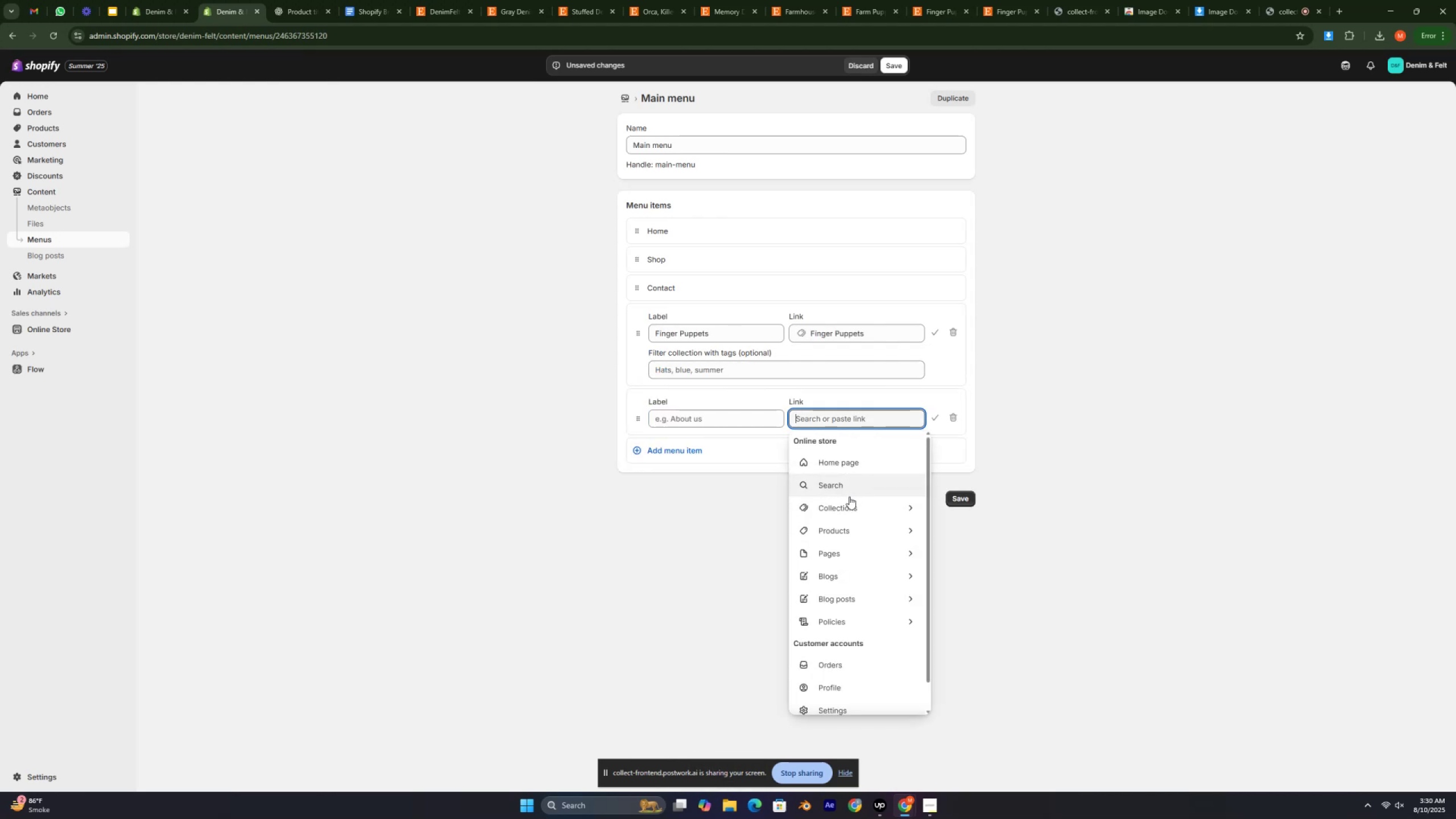 
left_click([847, 505])
 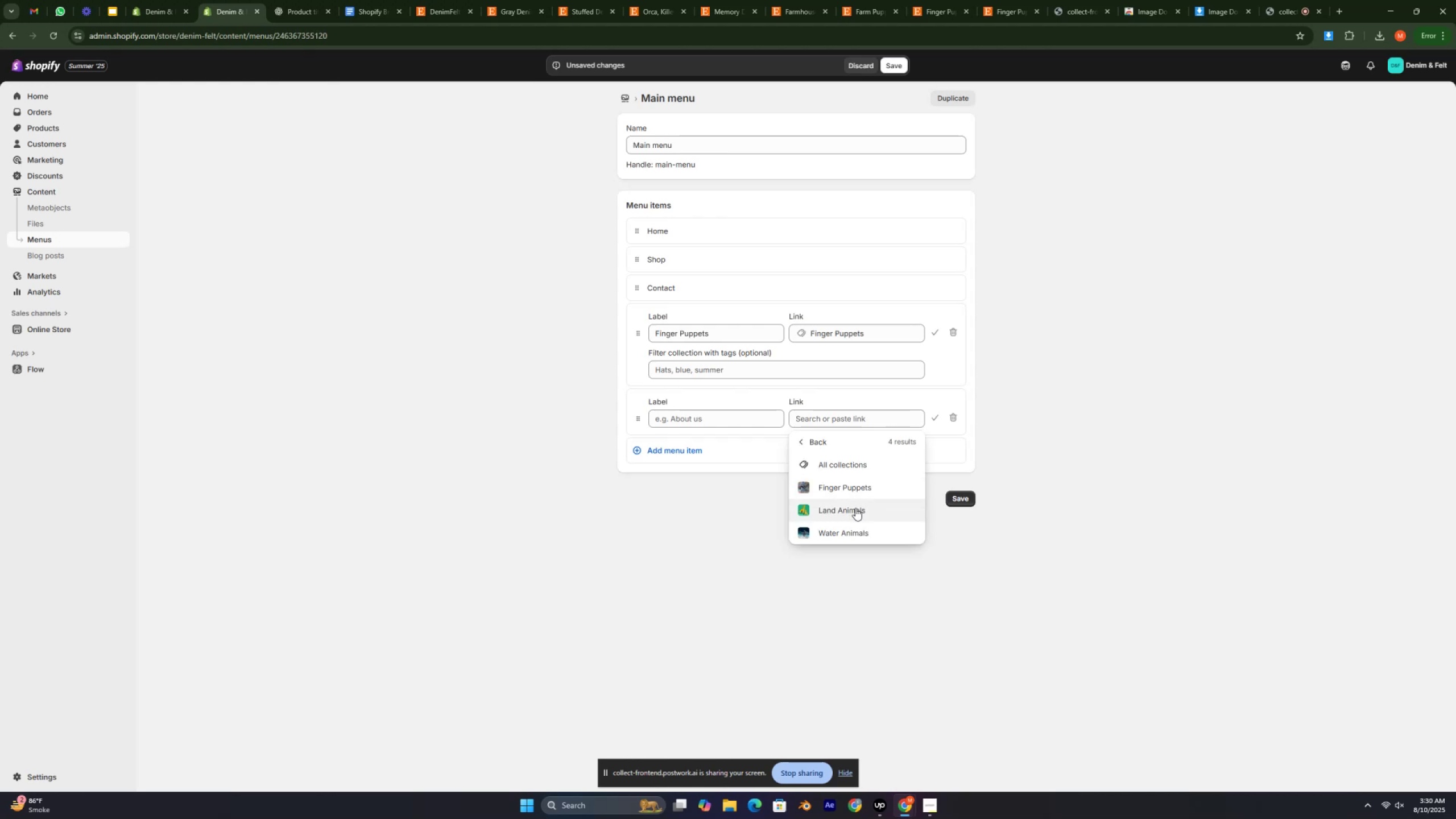 
left_click([855, 508])
 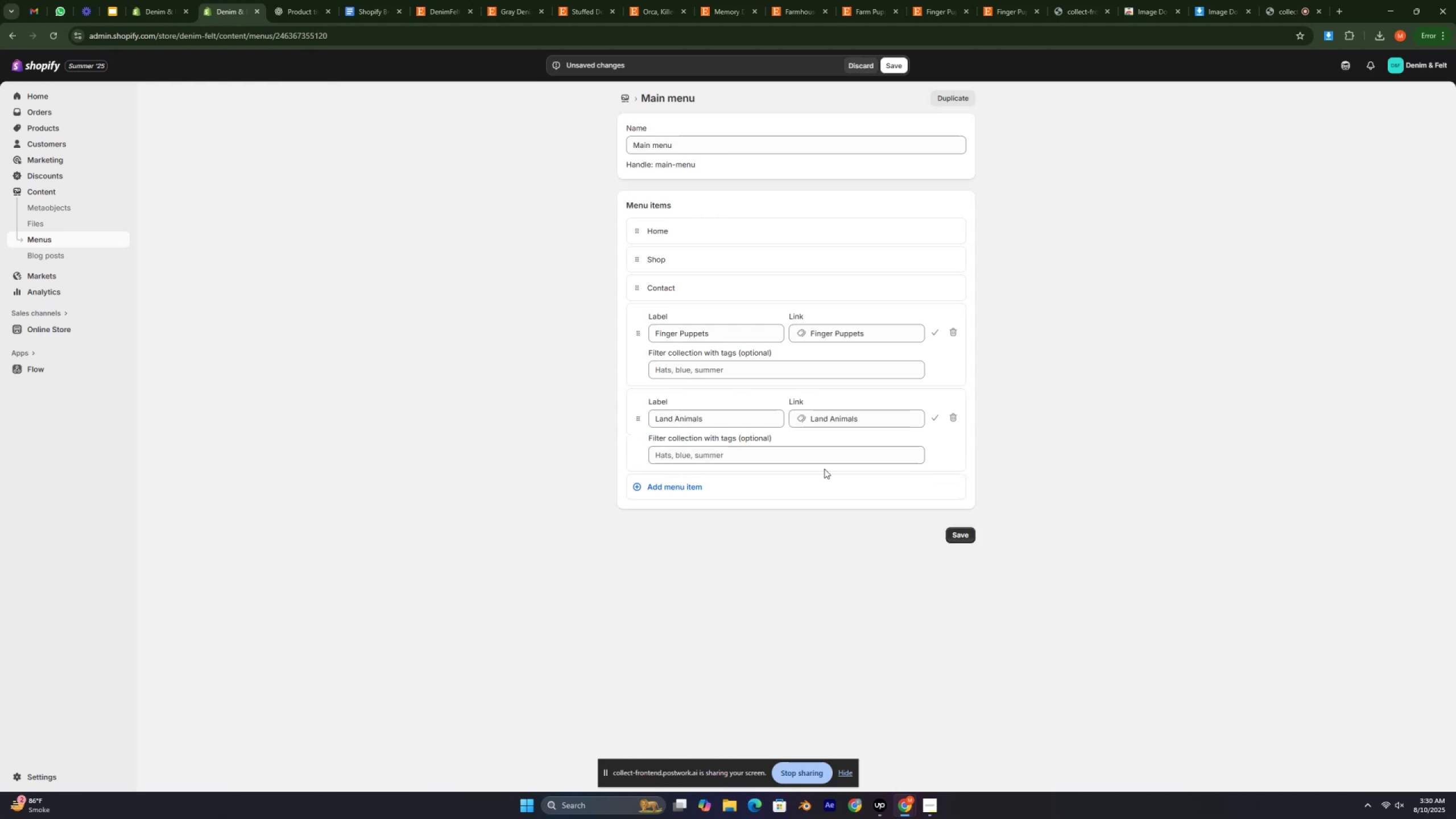 
left_click([796, 482])
 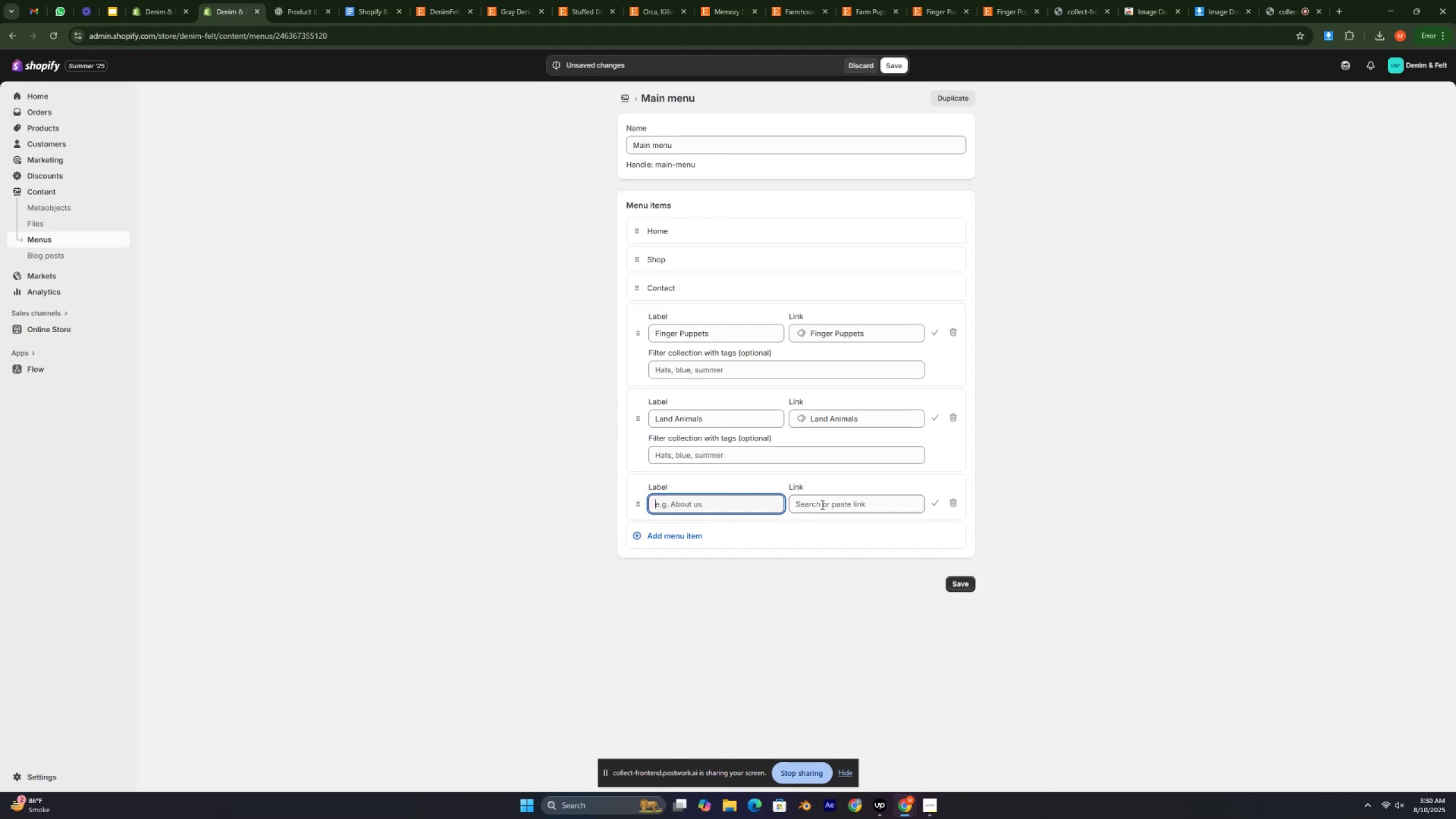 
left_click([822, 505])
 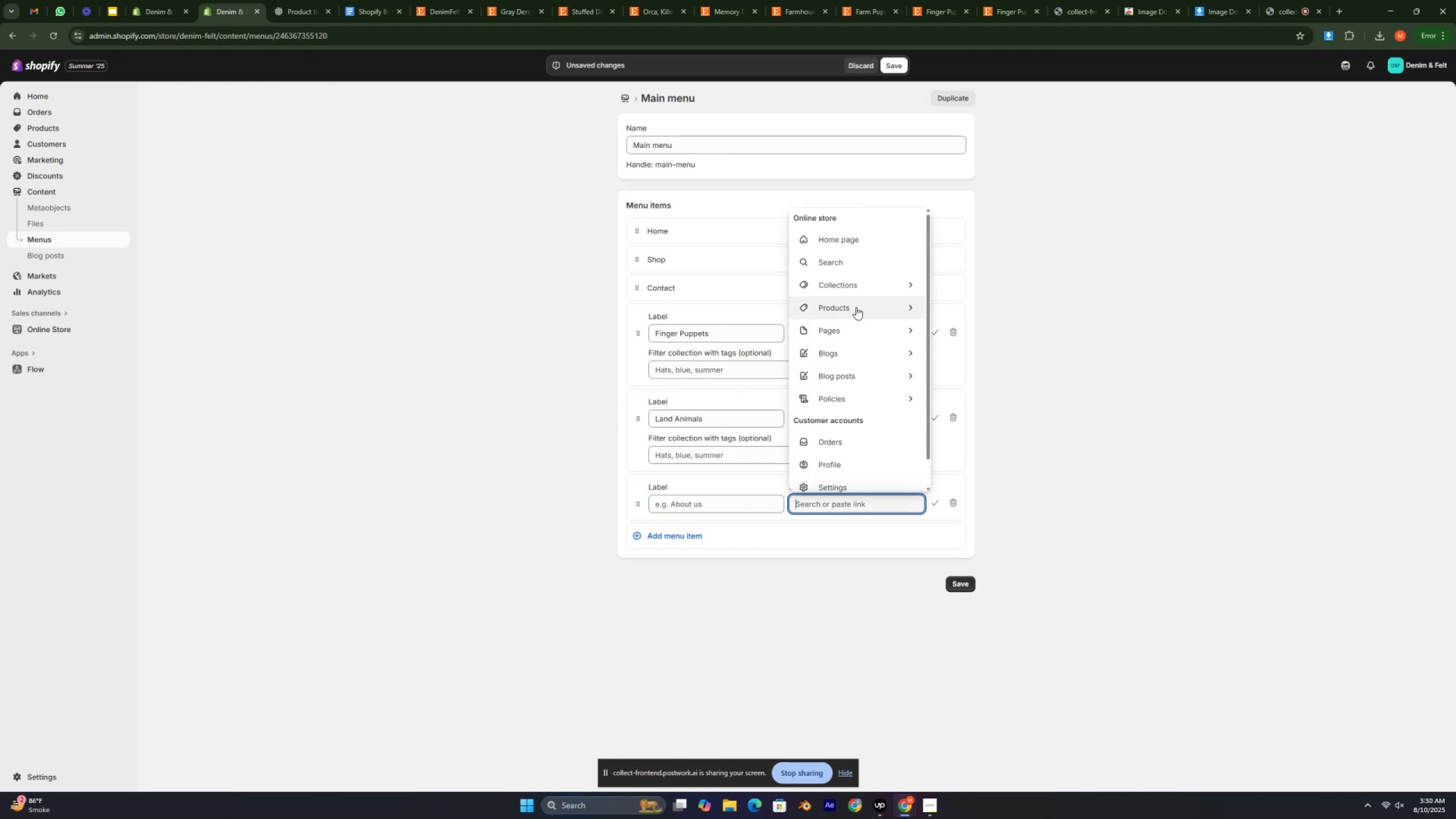 
left_click([863, 285])
 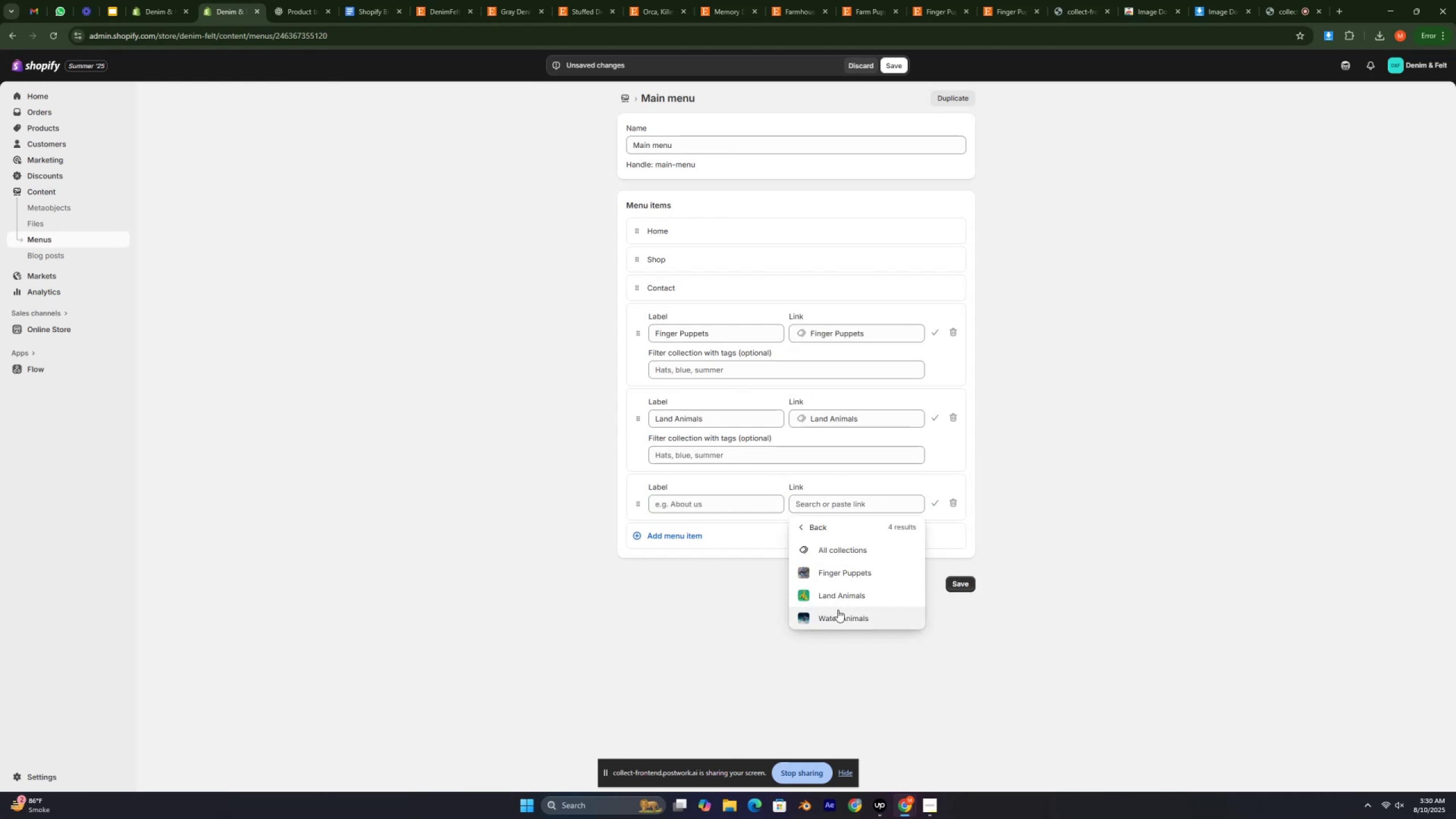 
left_click([838, 616])
 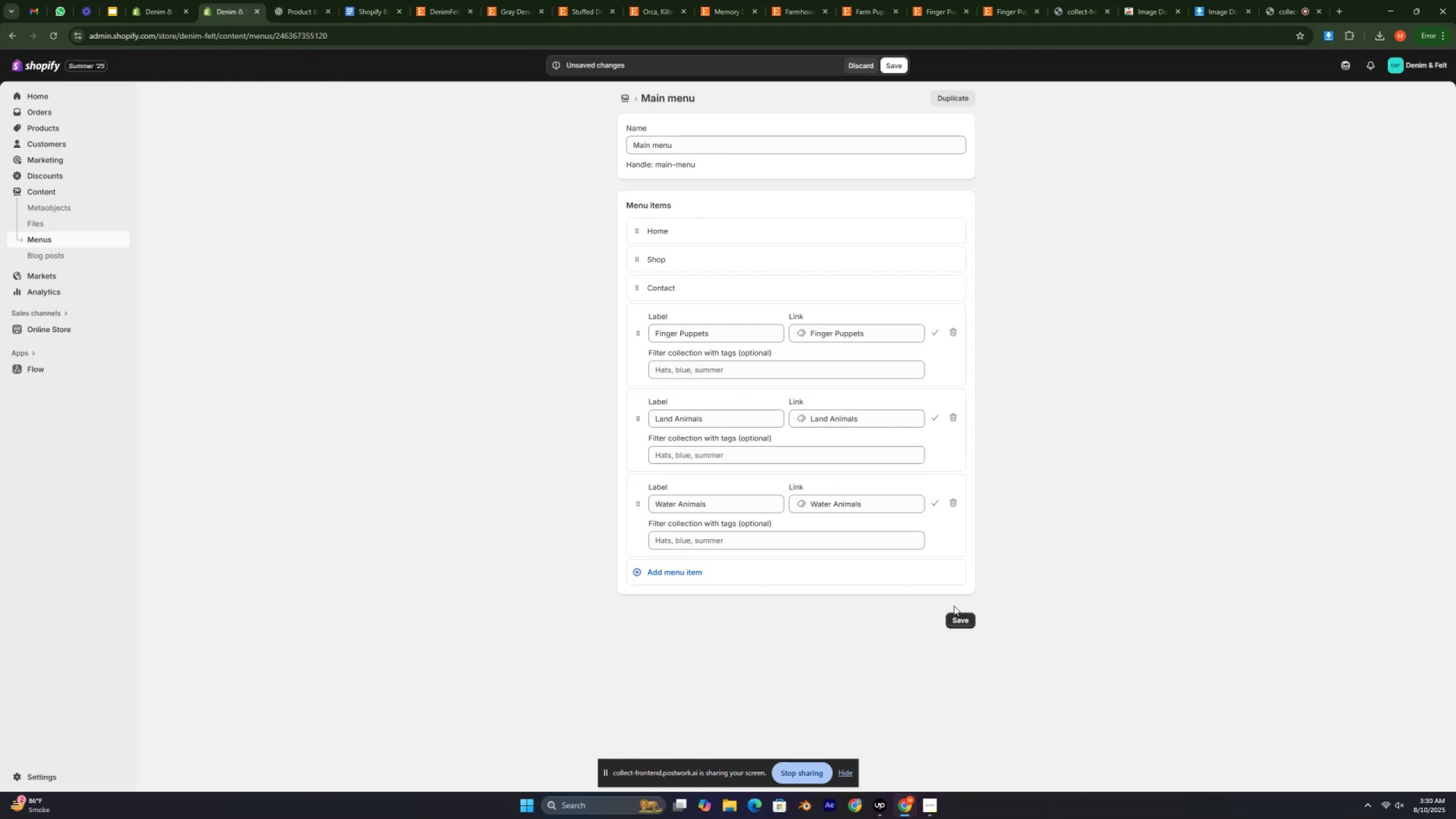 
left_click([958, 622])
 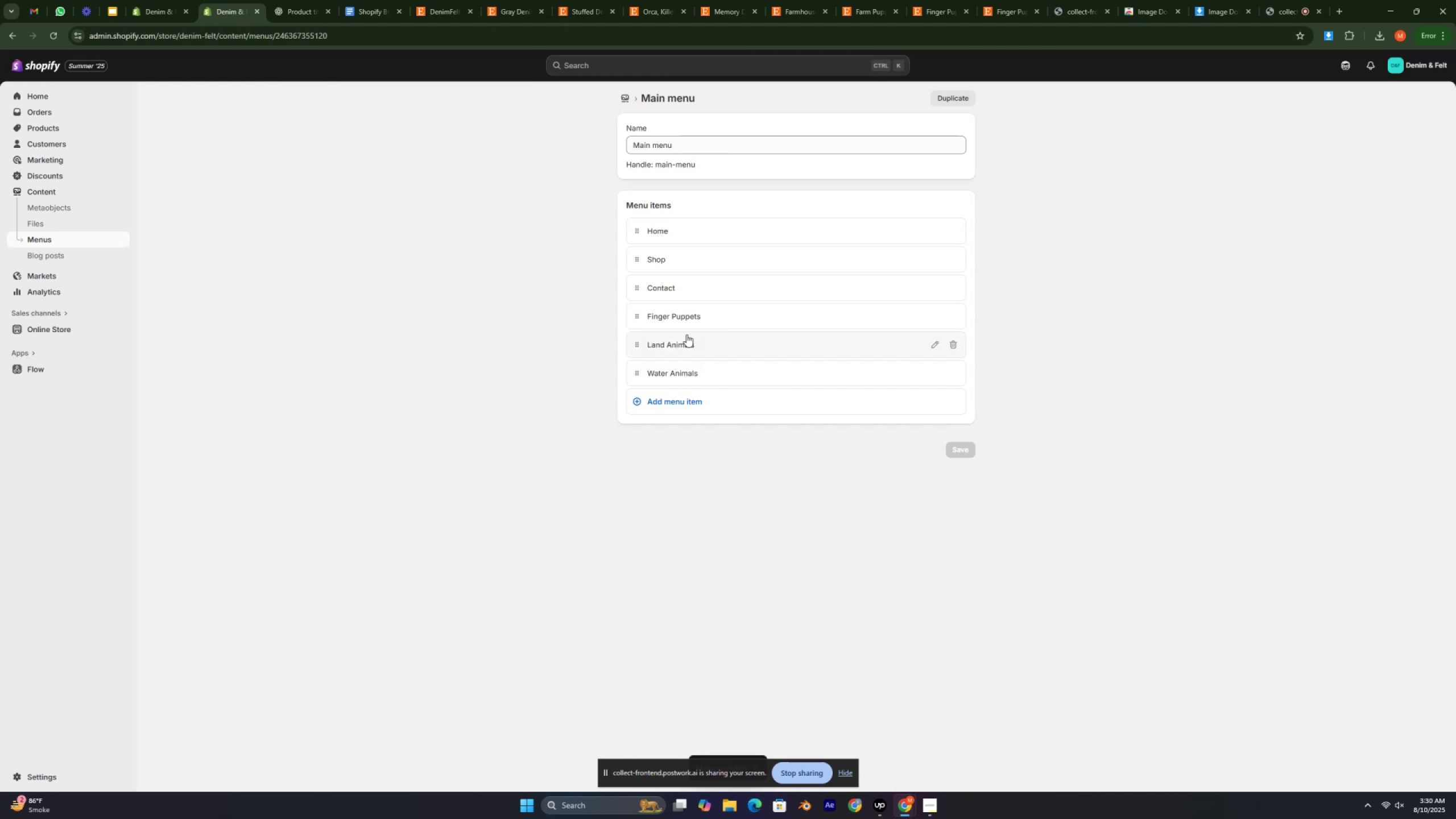 
left_click_drag(start_coordinate=[637, 316], to_coordinate=[663, 283])
 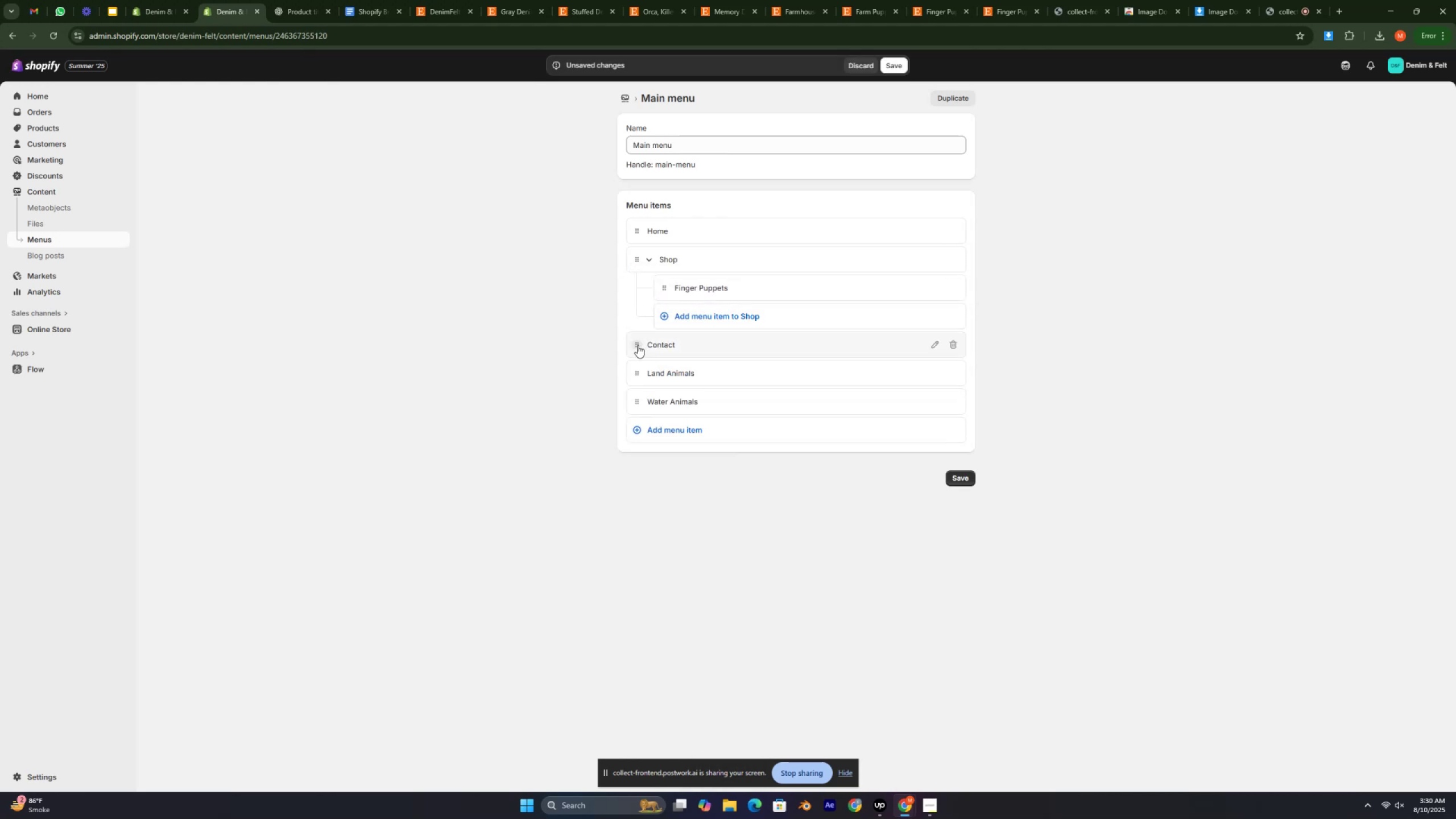 
left_click([638, 345])
 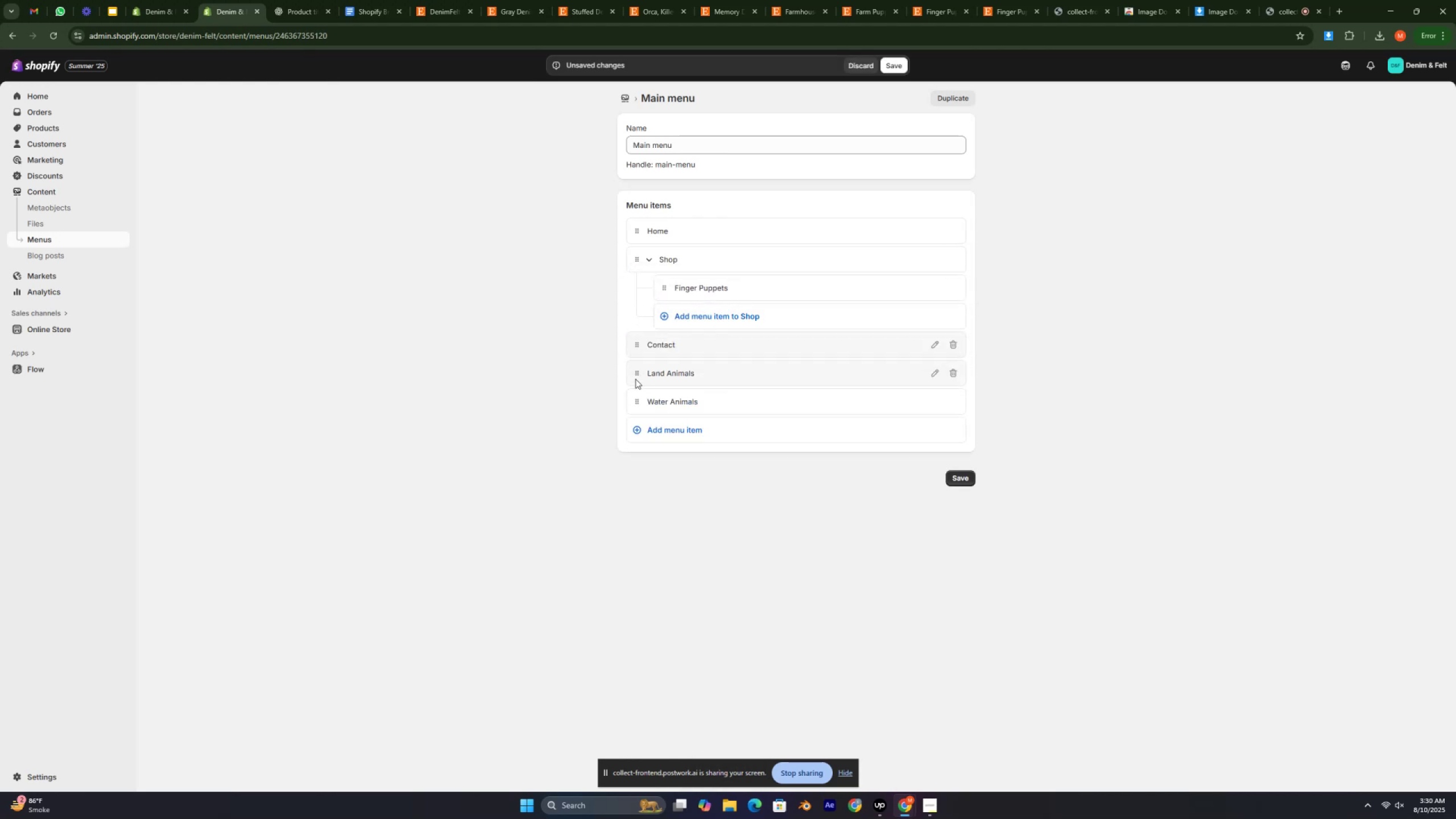 
left_click_drag(start_coordinate=[635, 375], to_coordinate=[682, 328])
 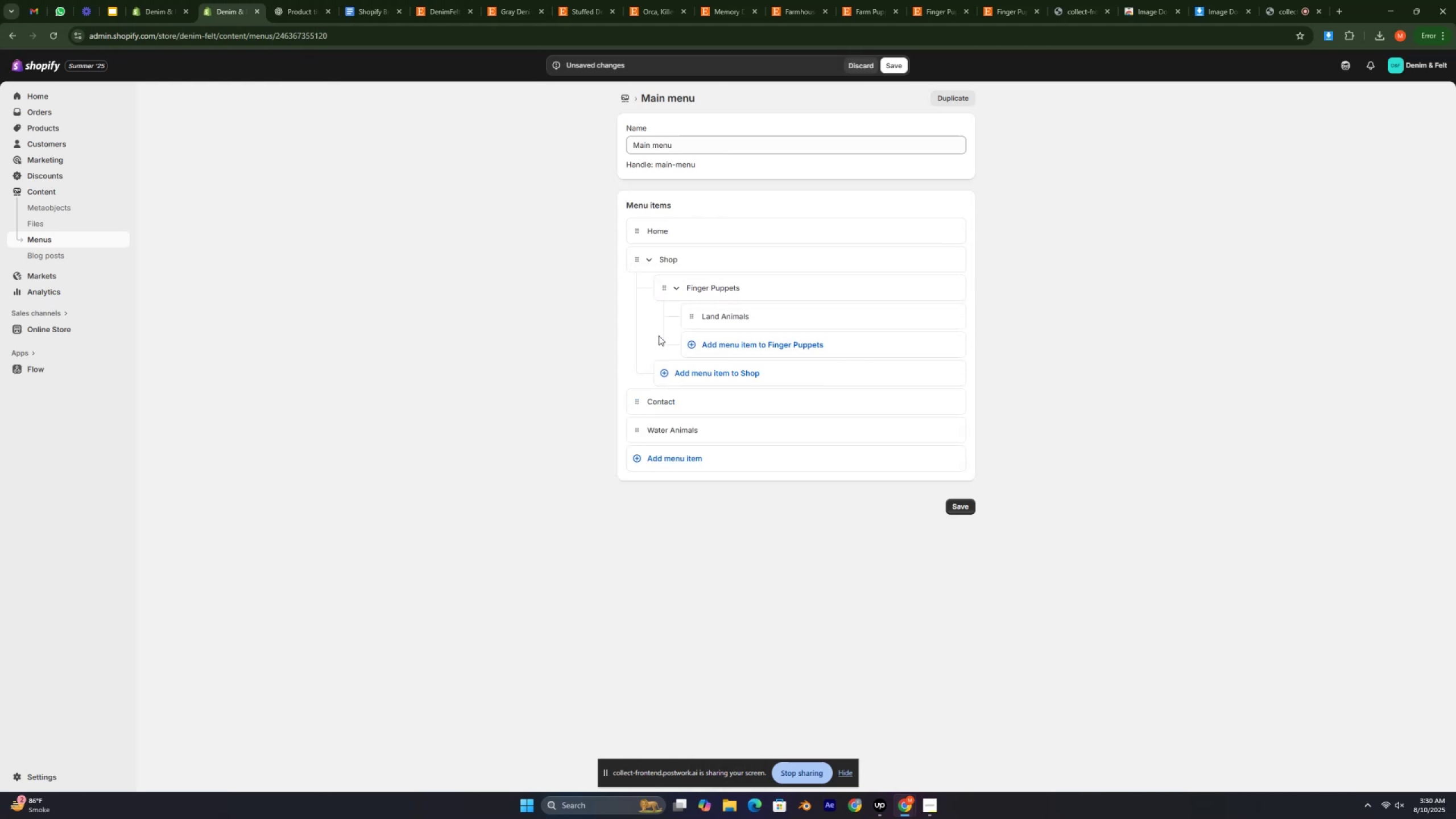 
left_click_drag(start_coordinate=[694, 316], to_coordinate=[668, 320])
 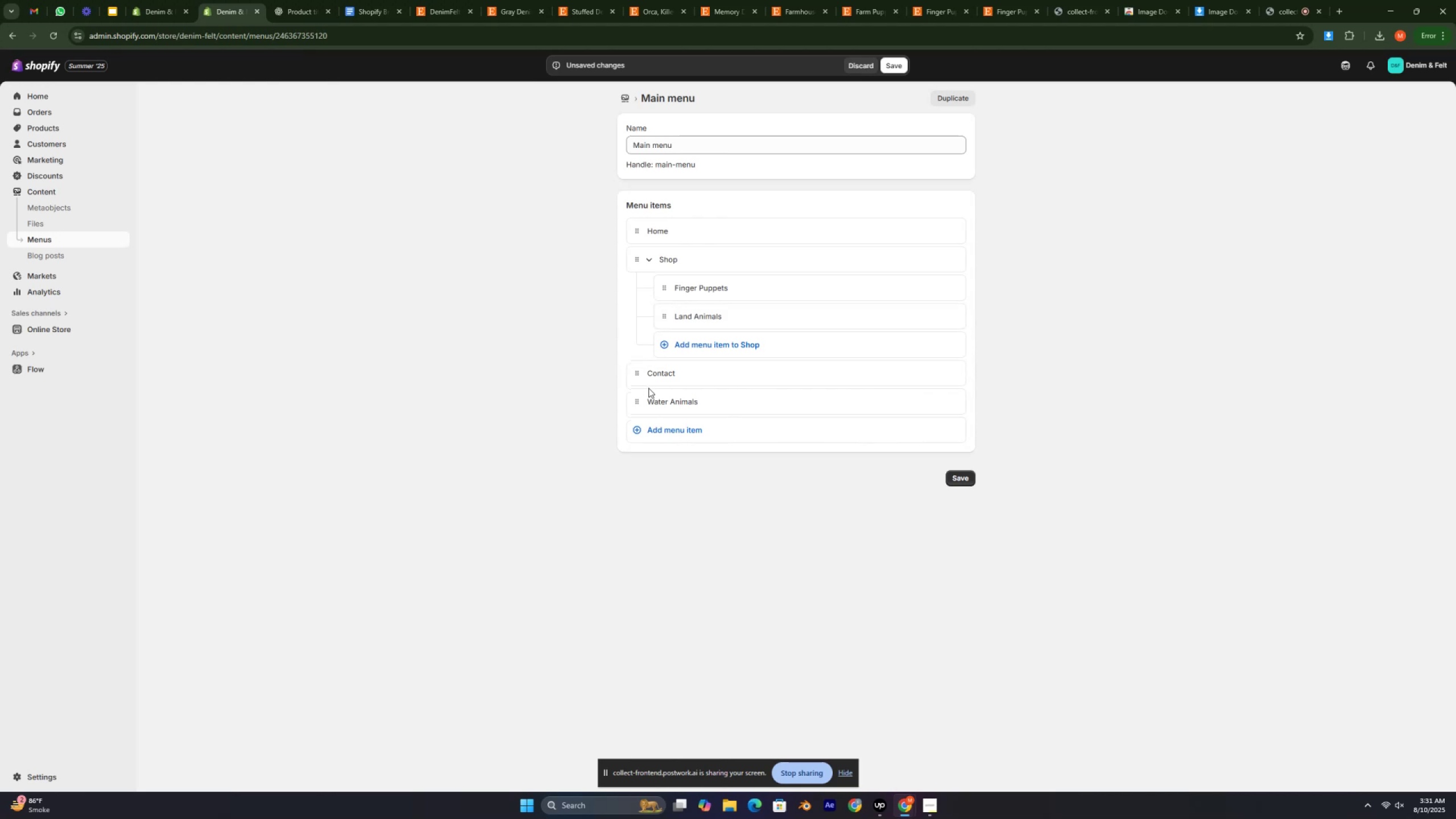 
left_click_drag(start_coordinate=[638, 402], to_coordinate=[660, 353])
 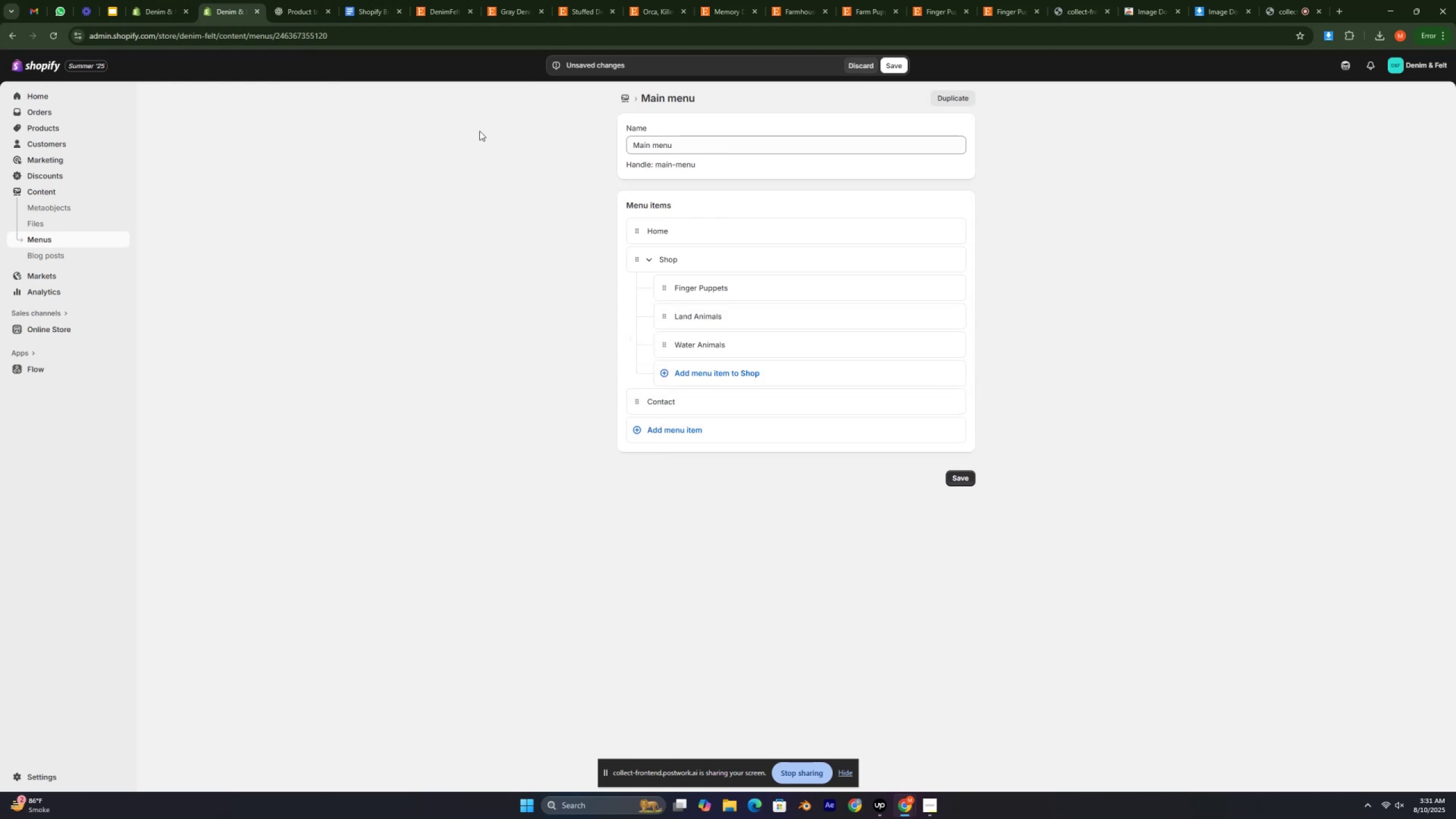 
left_click([365, 0])
 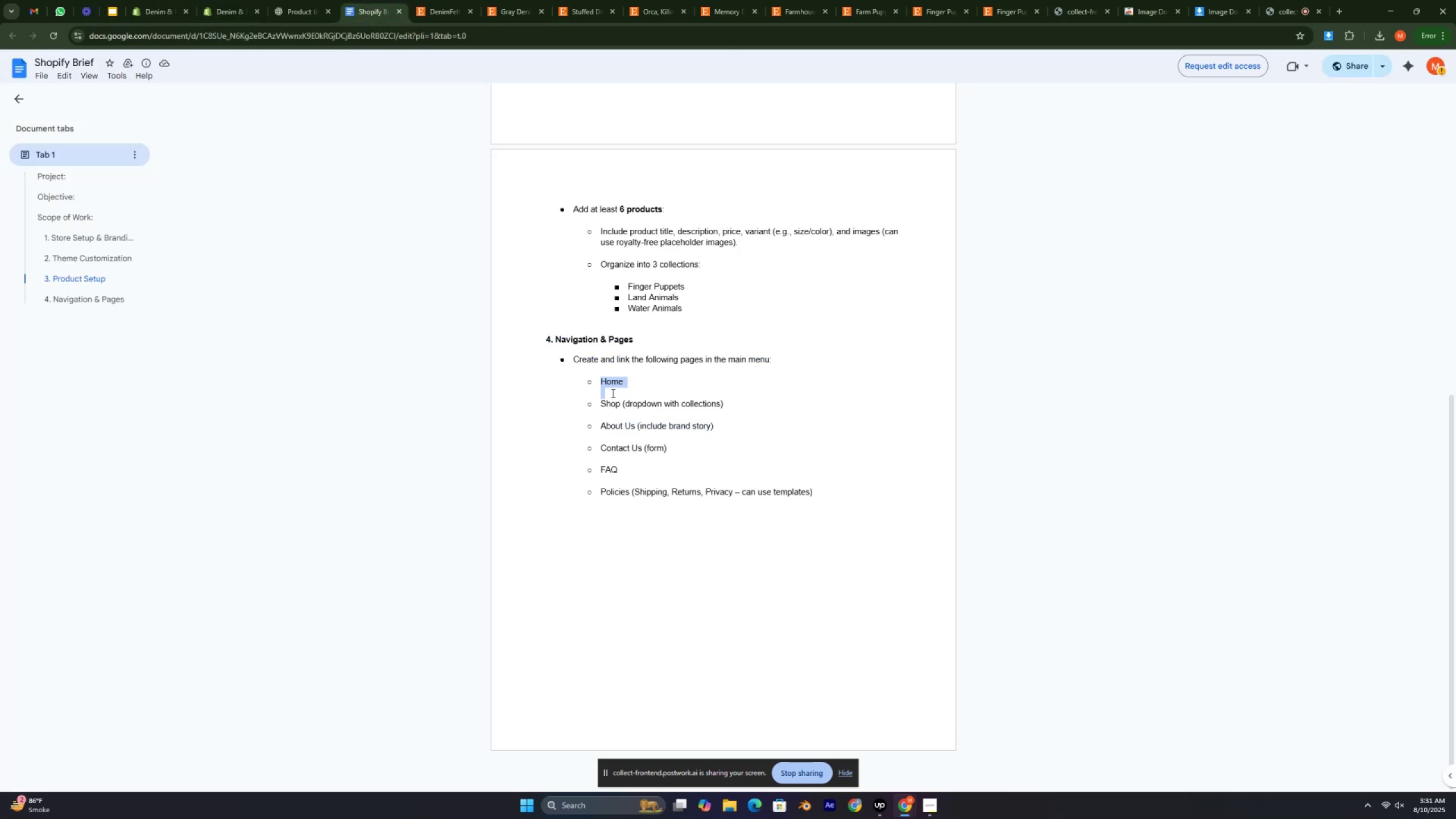 
left_click([612, 407])
 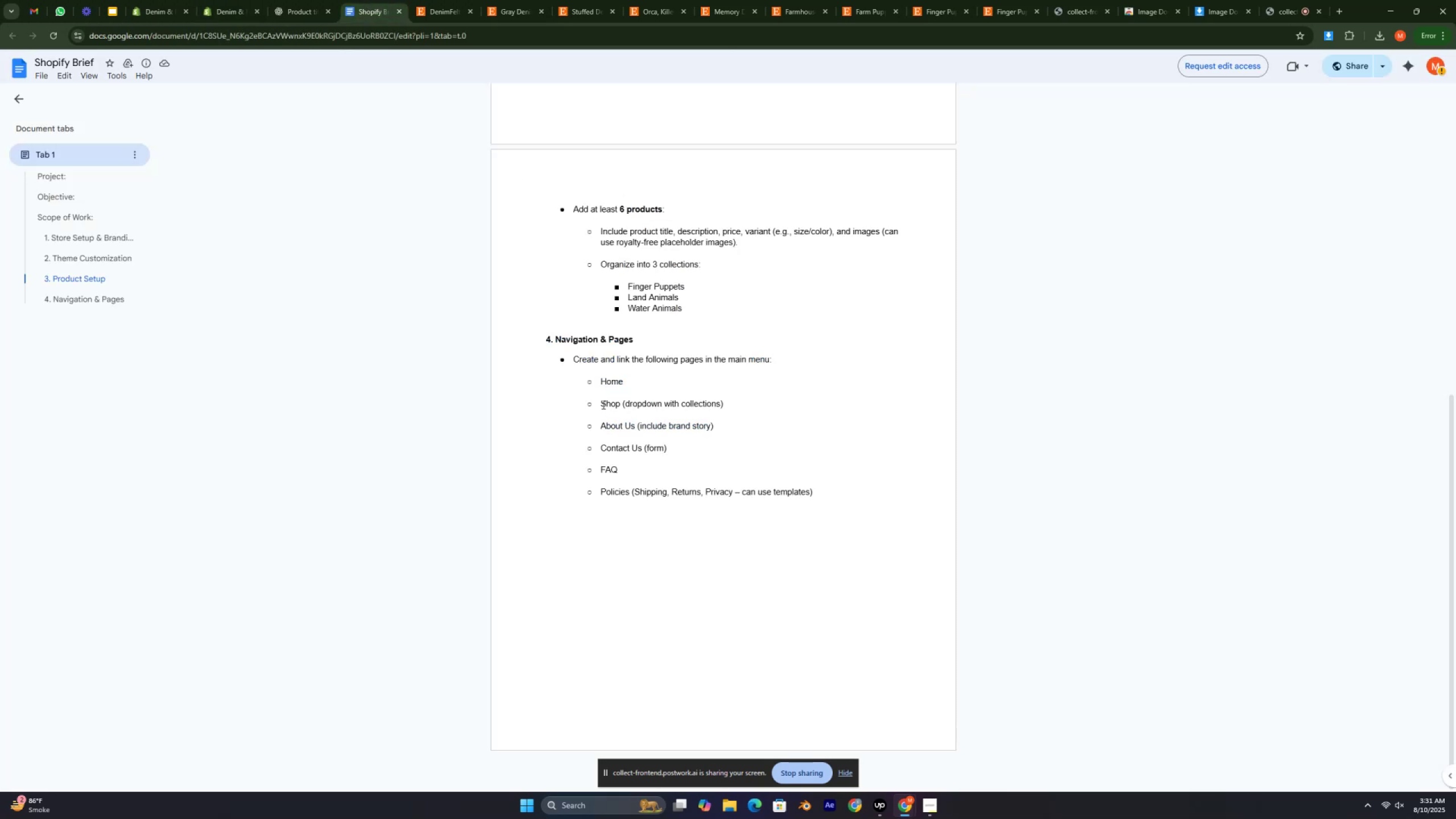 
left_click_drag(start_coordinate=[602, 404], to_coordinate=[740, 404])
 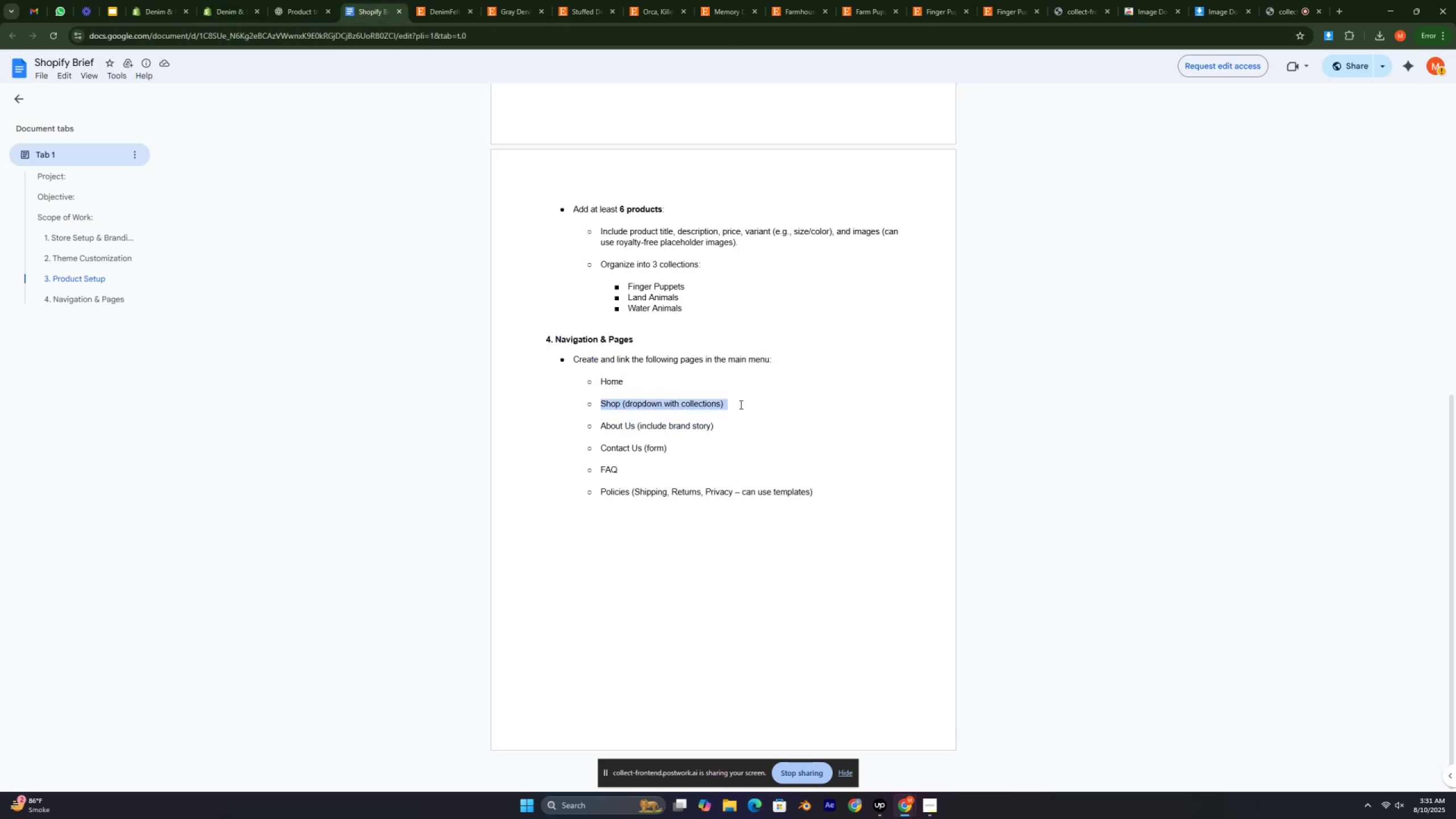 
left_click([740, 404])
 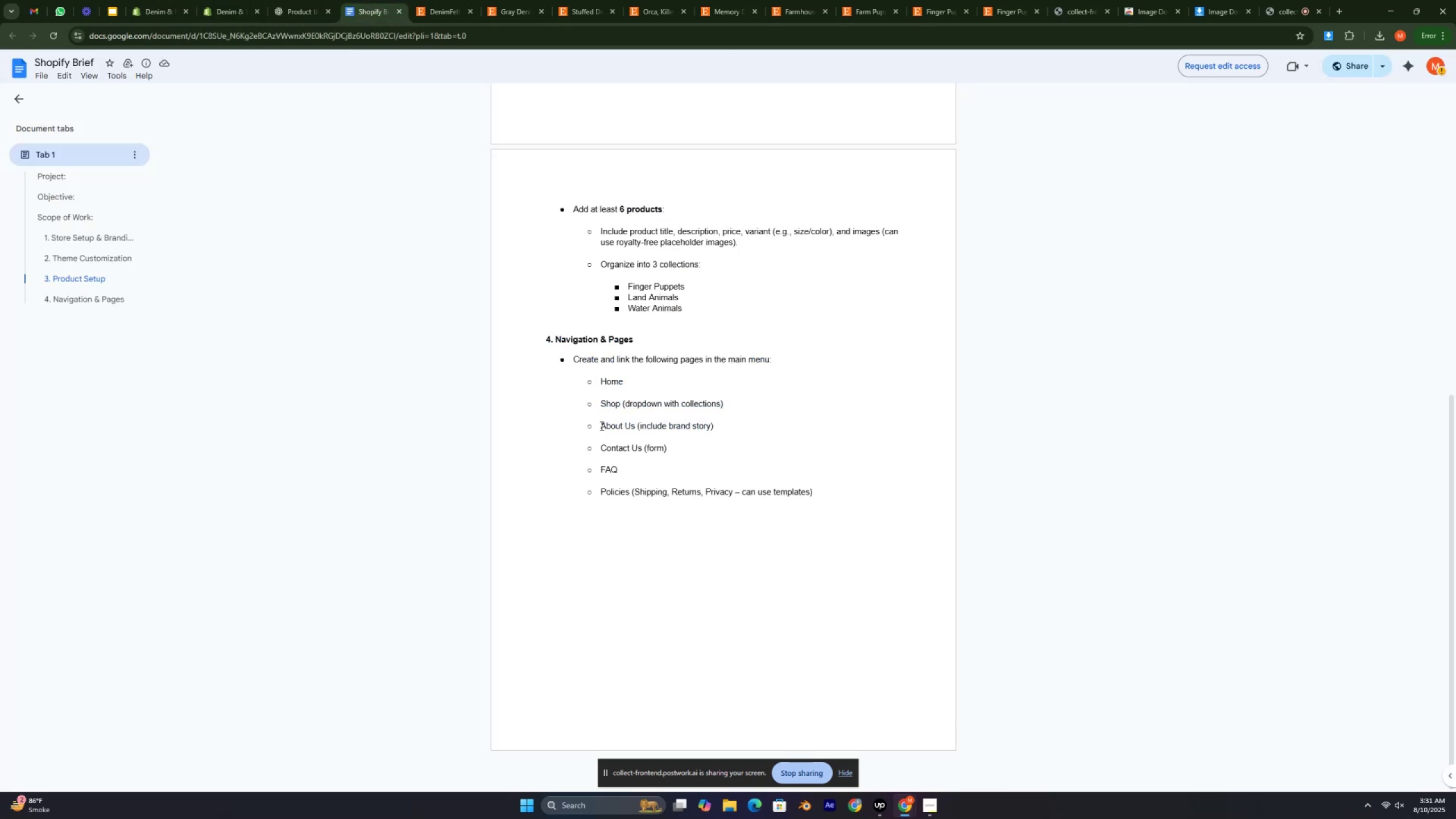 
left_click_drag(start_coordinate=[601, 425], to_coordinate=[718, 429])
 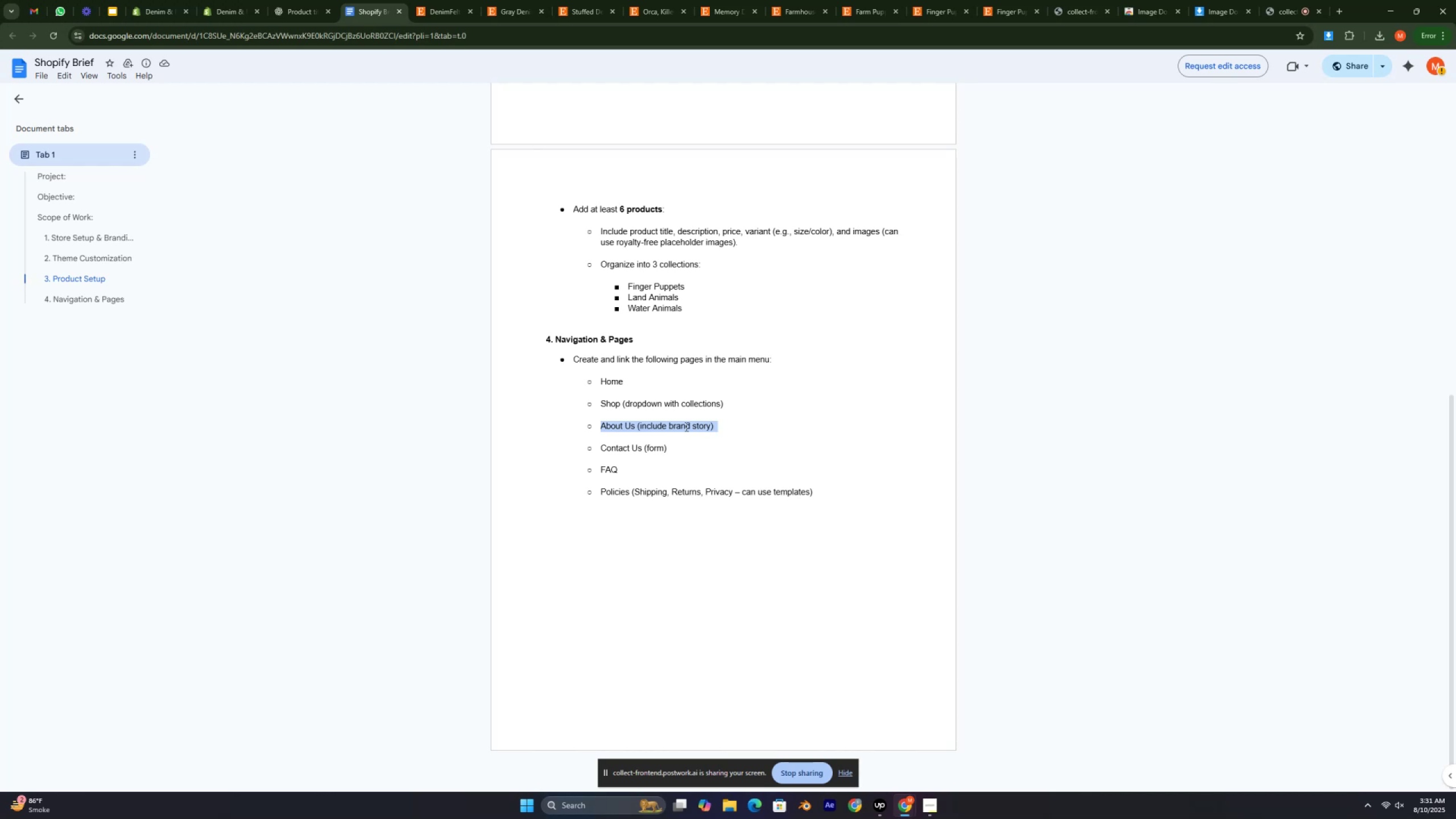 
right_click([685, 427])
 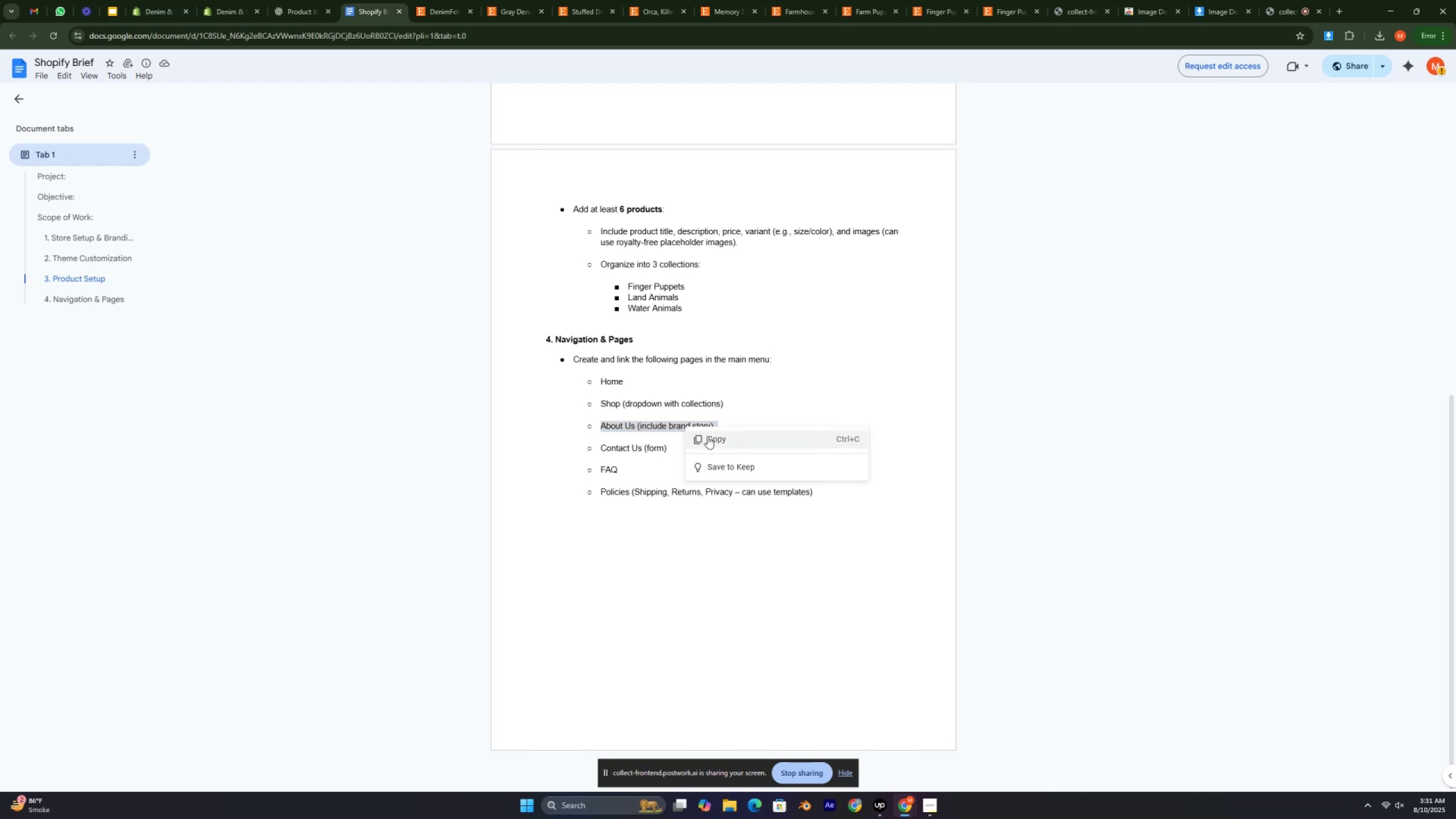 
left_click([710, 436])
 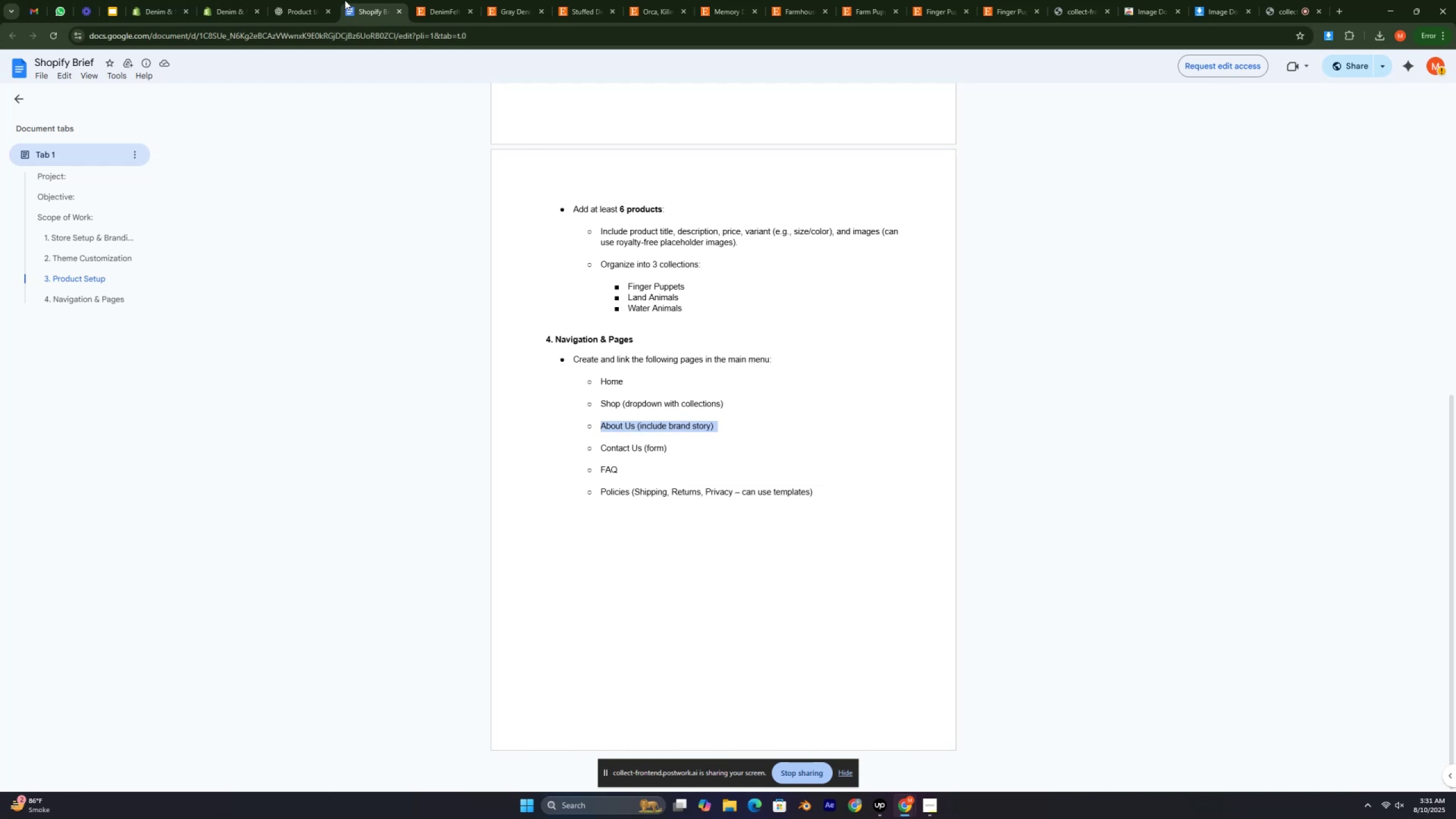 
left_click([276, 0])
 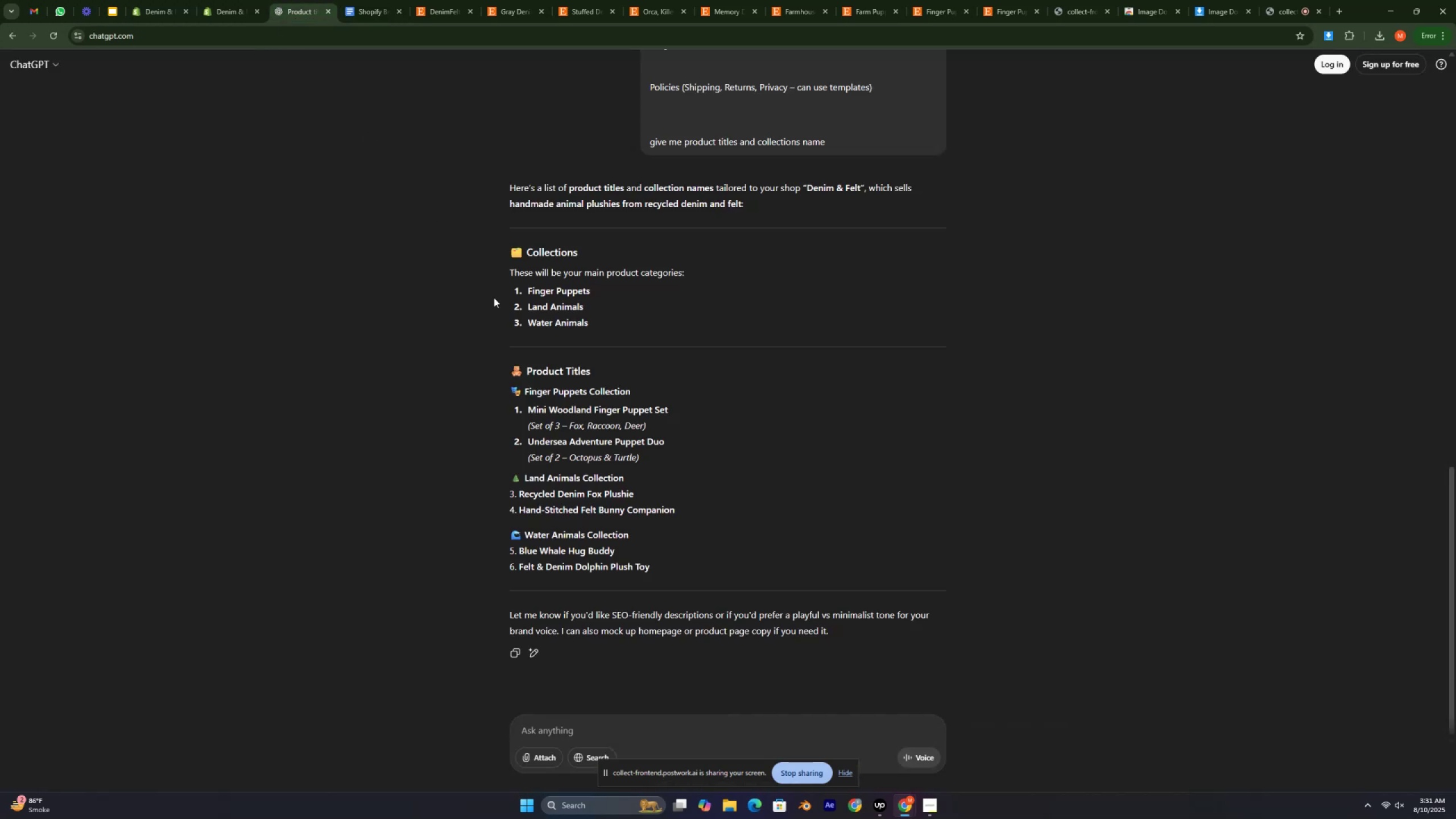 
scroll: coordinate [576, 453], scroll_direction: down, amount: 14.0
 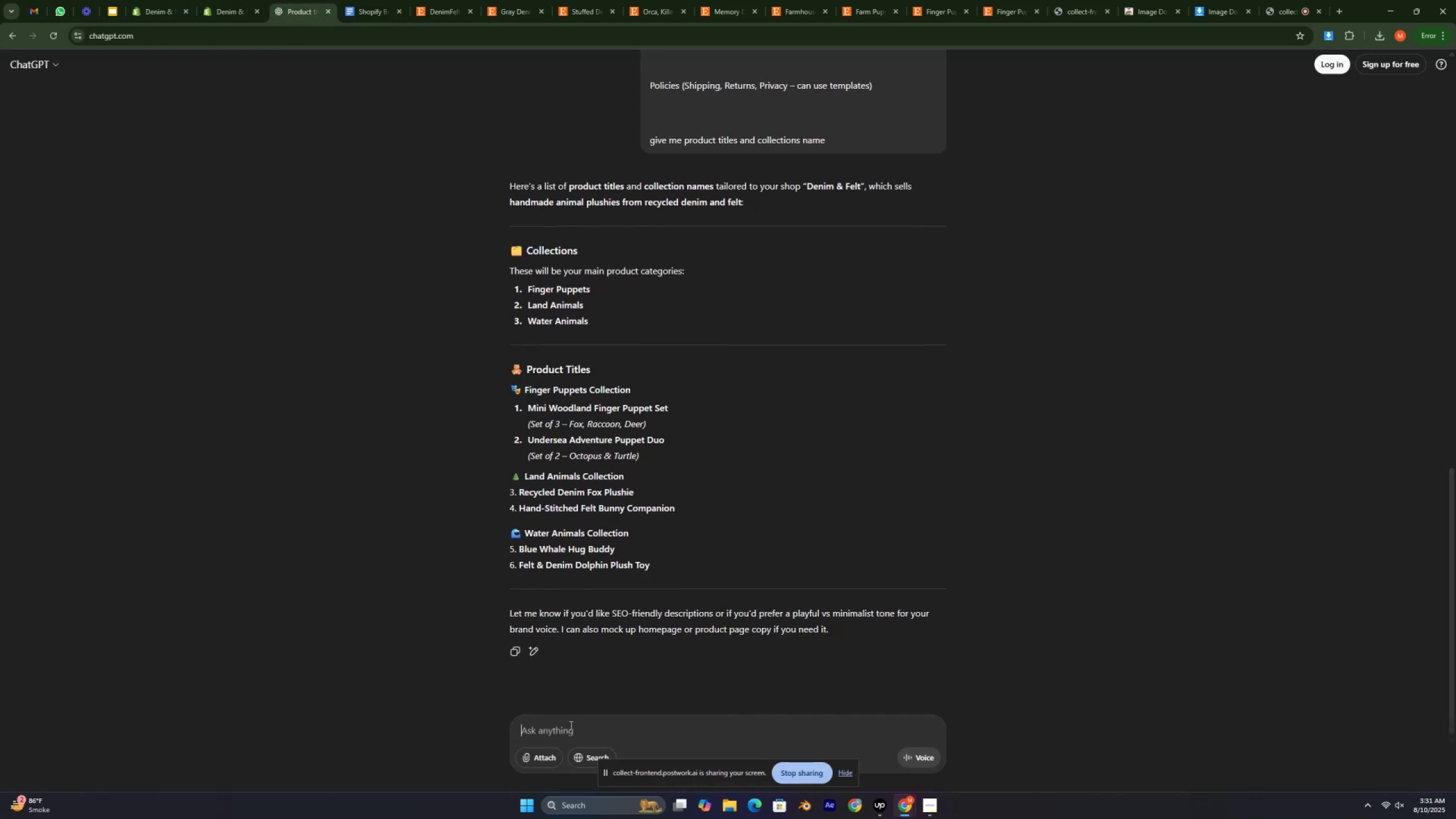 
key(Control+V)
 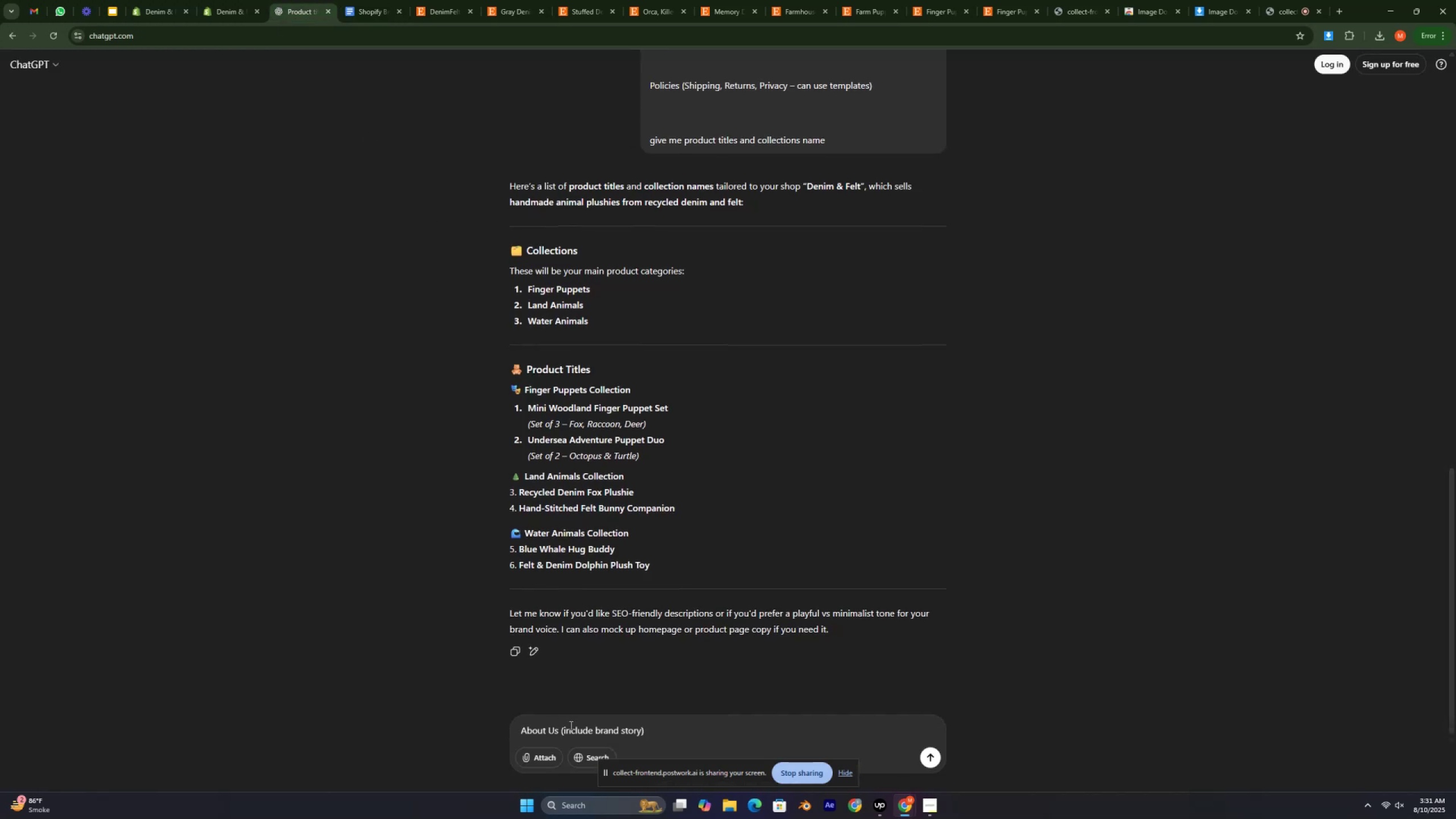 
key(Shift+ShiftRight)
 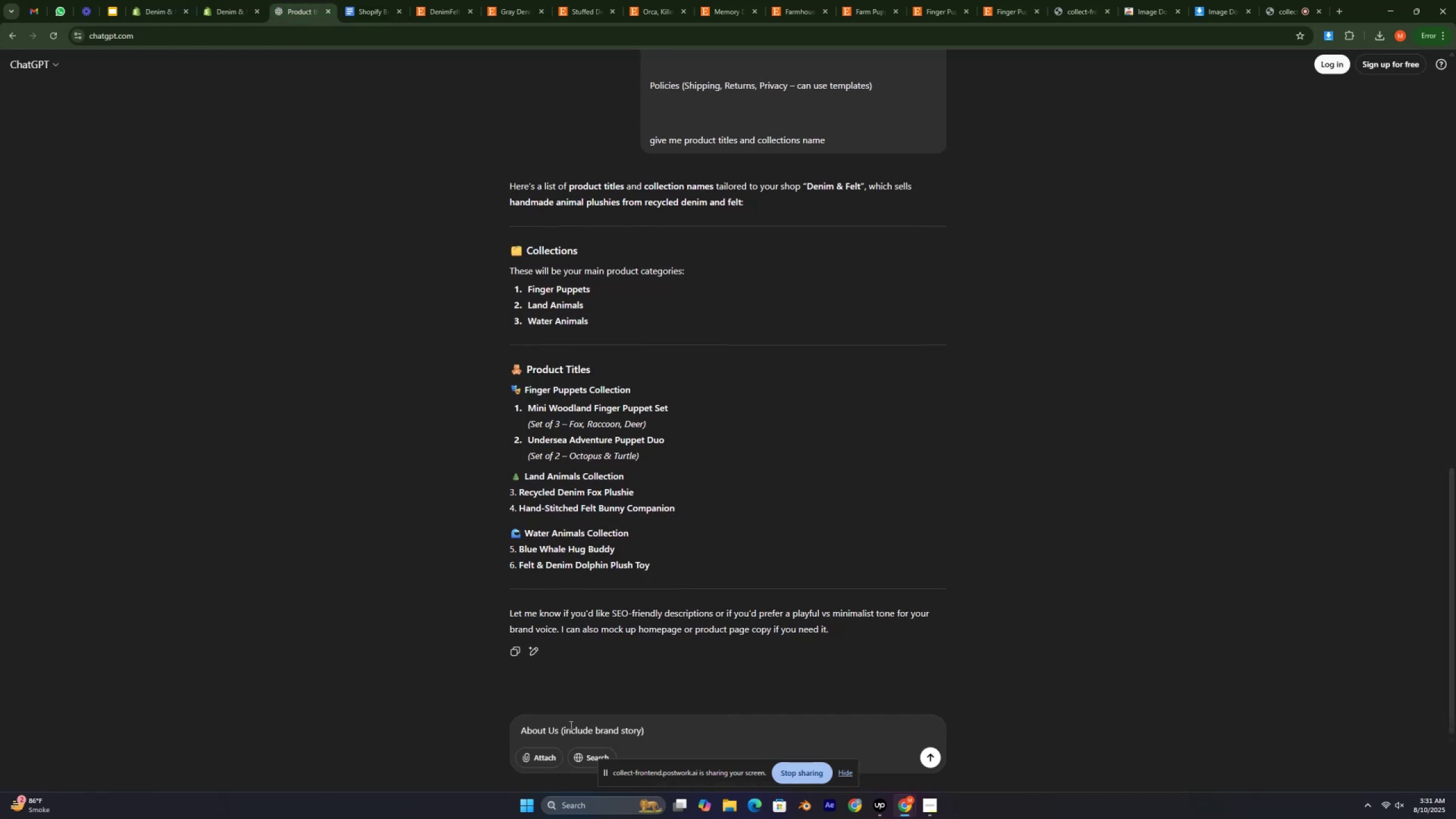 
key(Shift+Enter)
 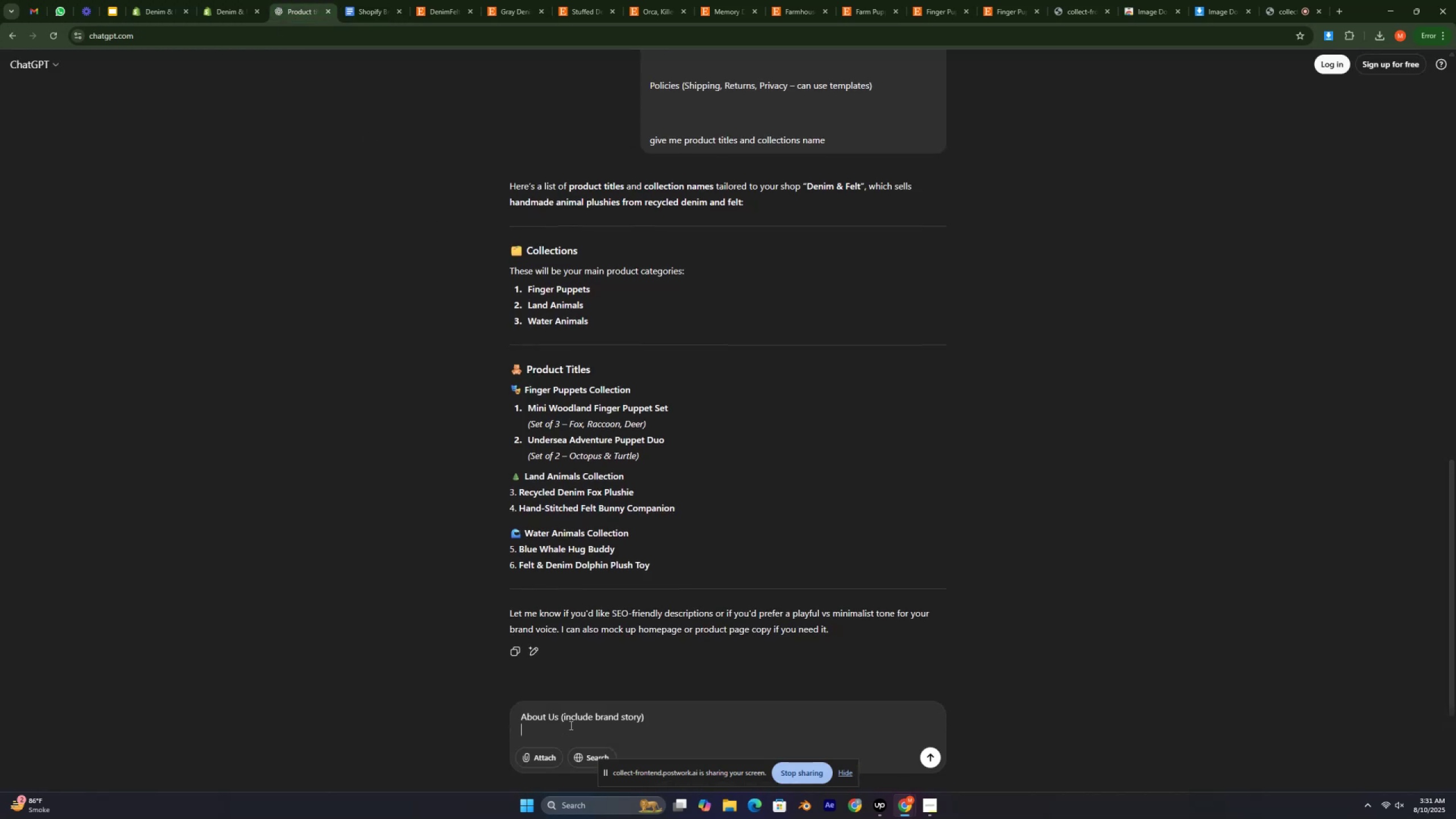 
type(av)
key(Backspace)
type(bove )
 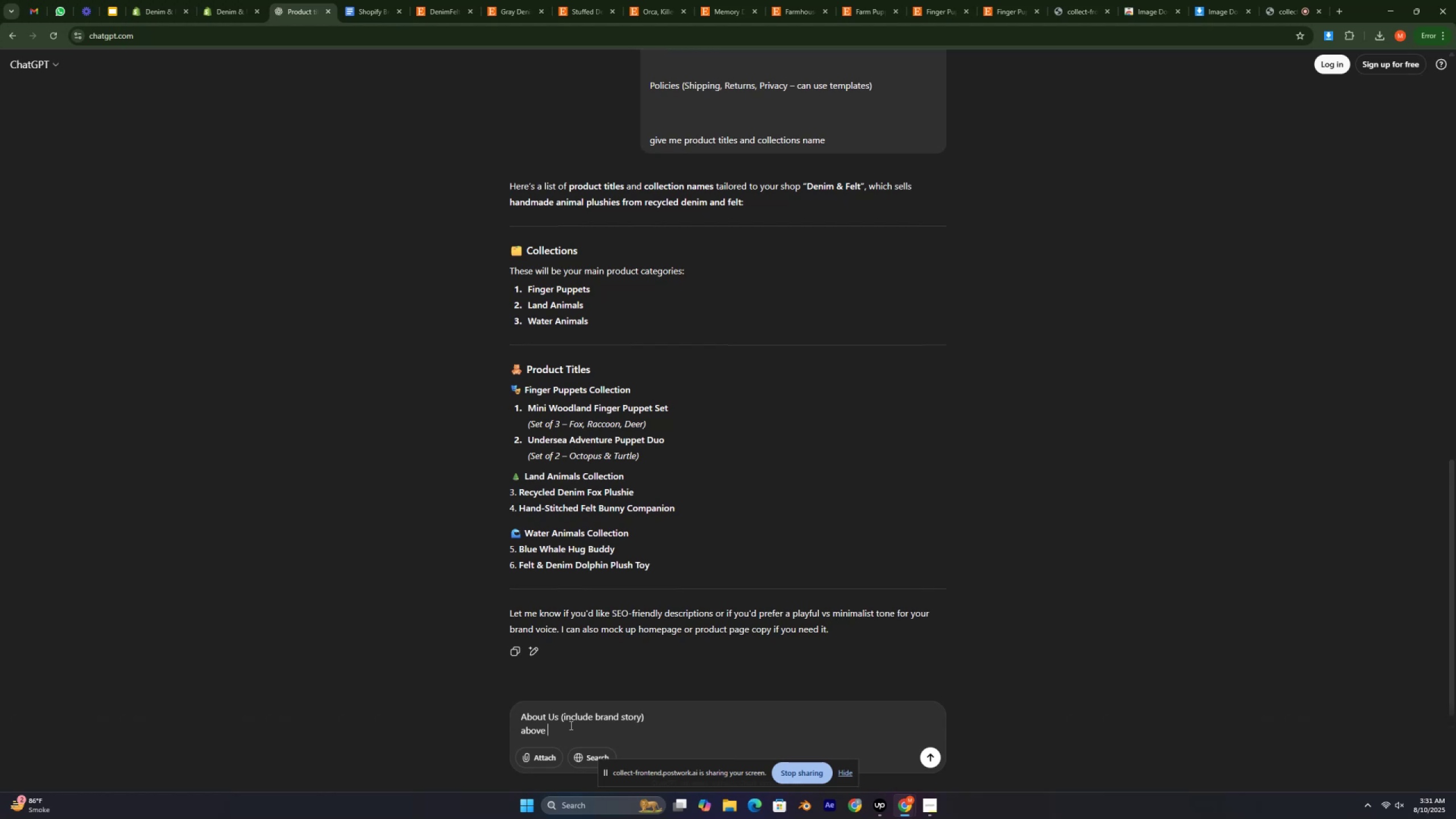 
key(Enter)
 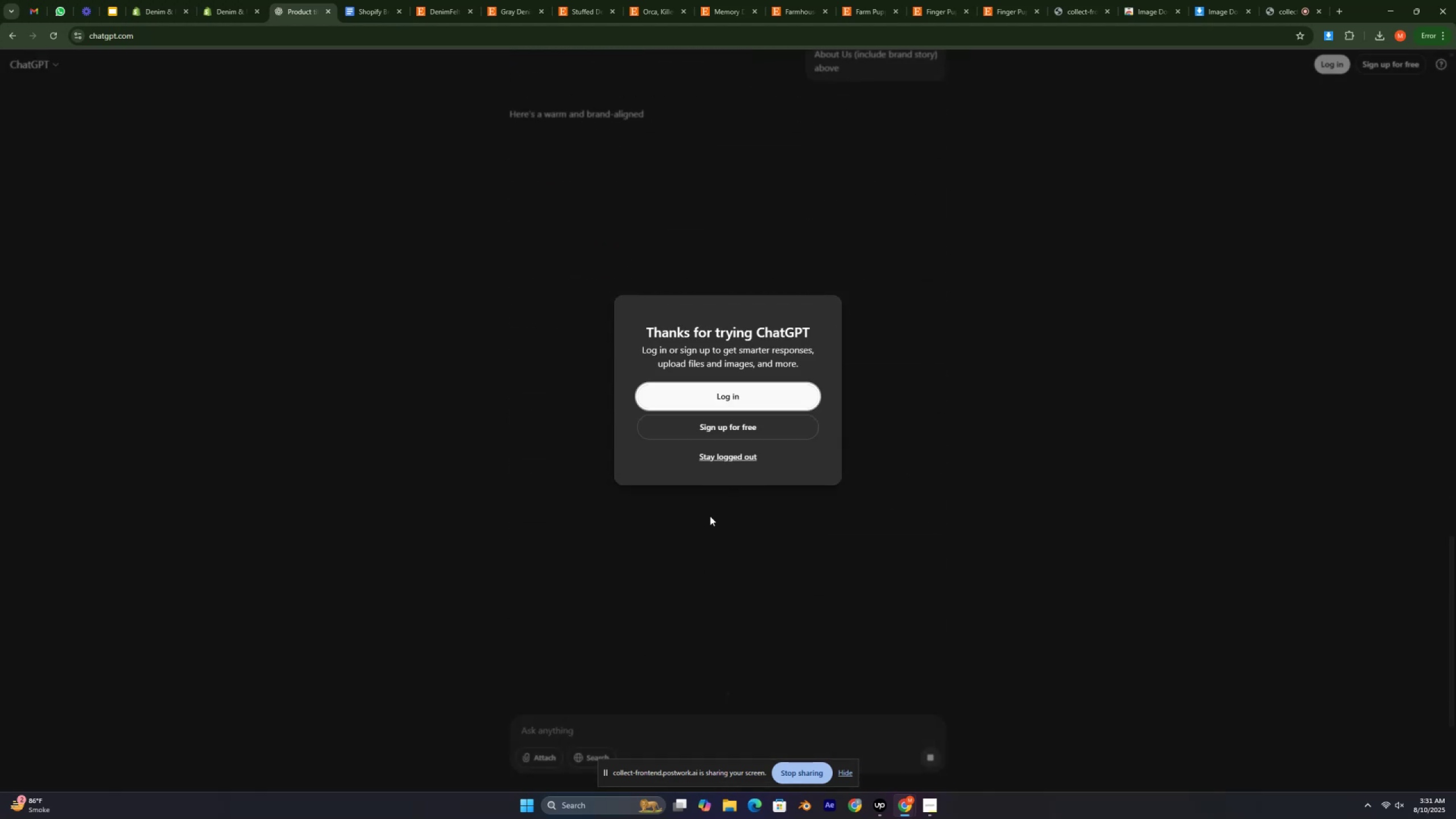 
left_click([731, 456])
 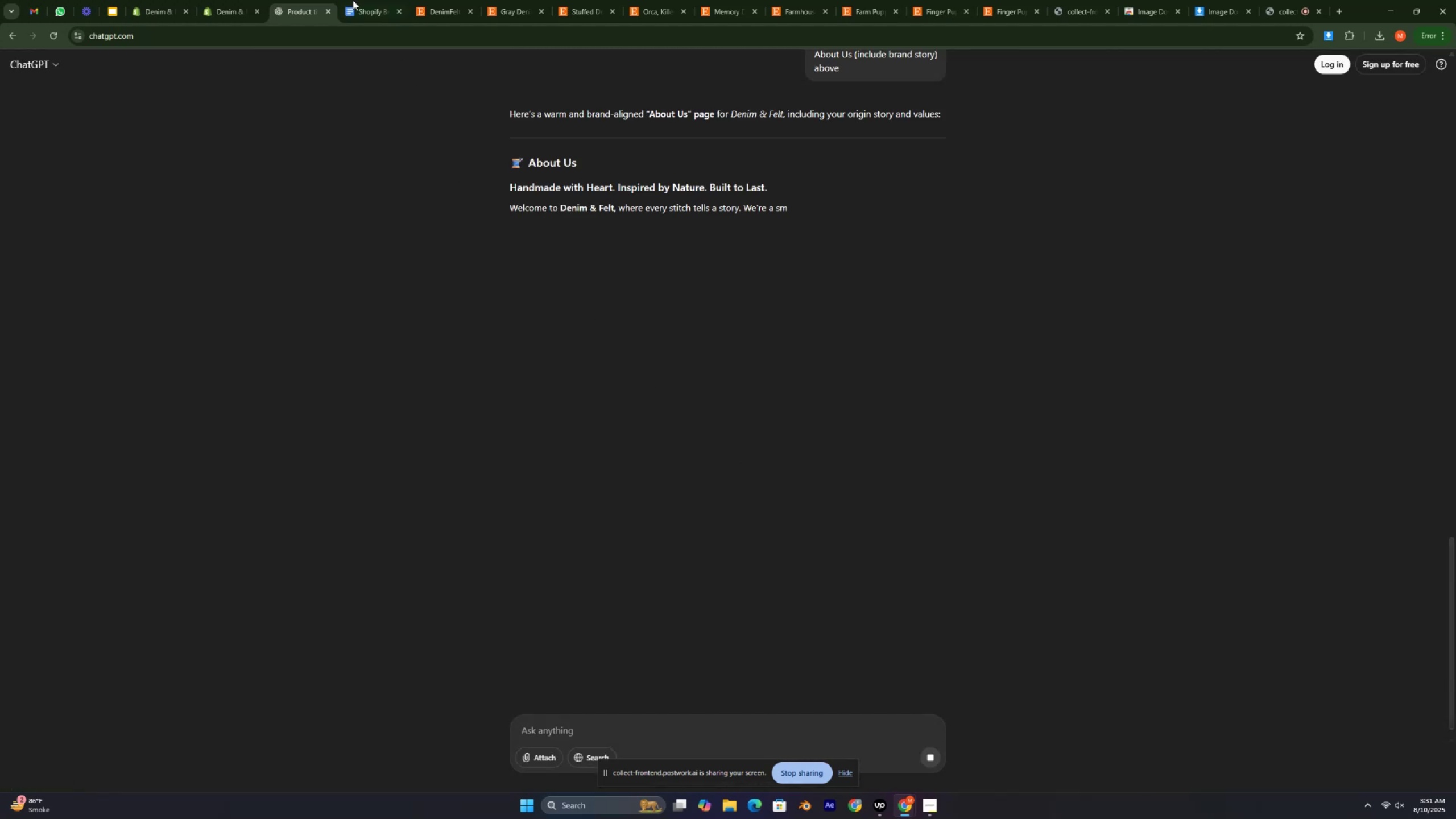 
left_click([236, 0])
 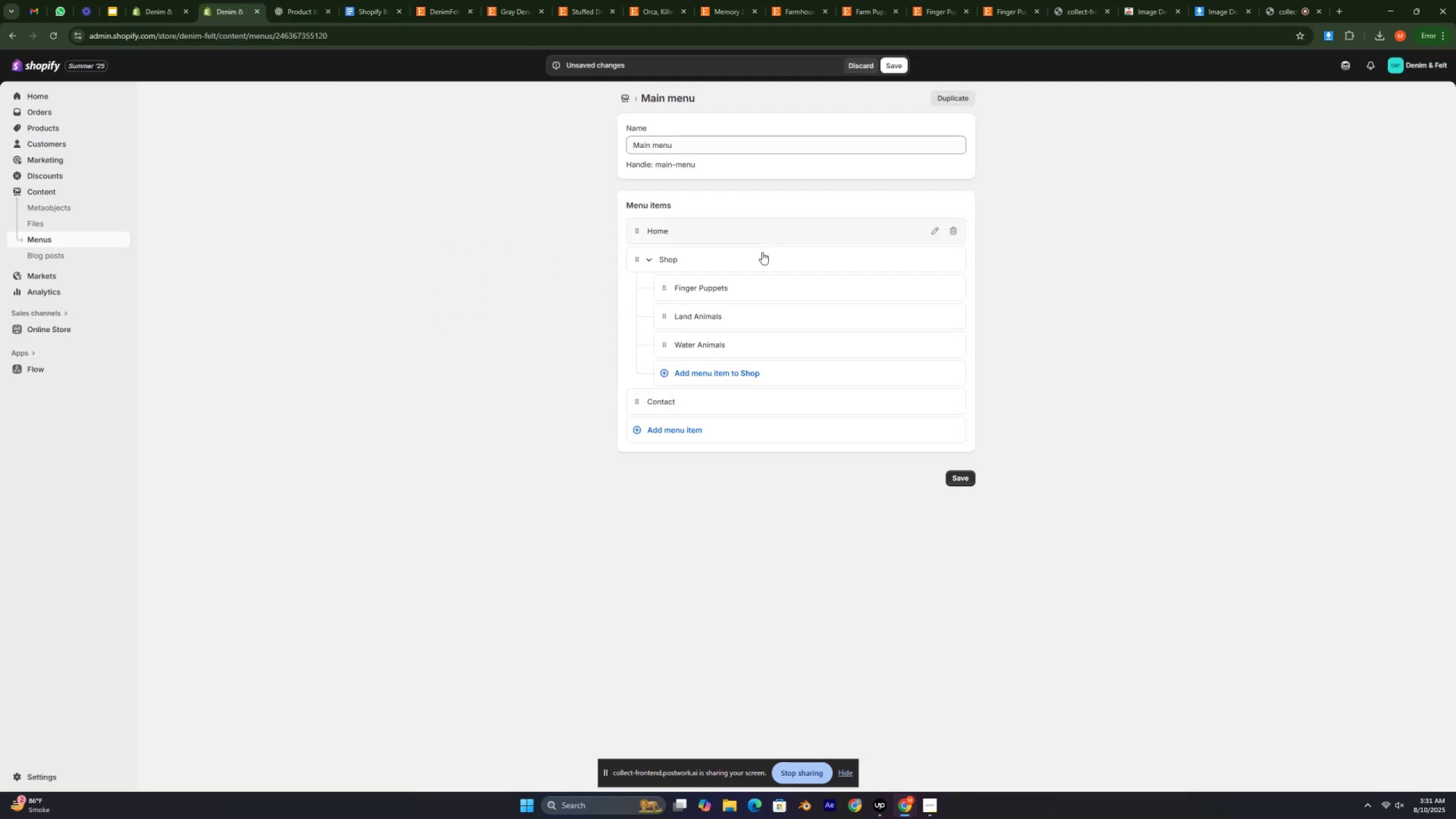 
left_click([890, 68])
 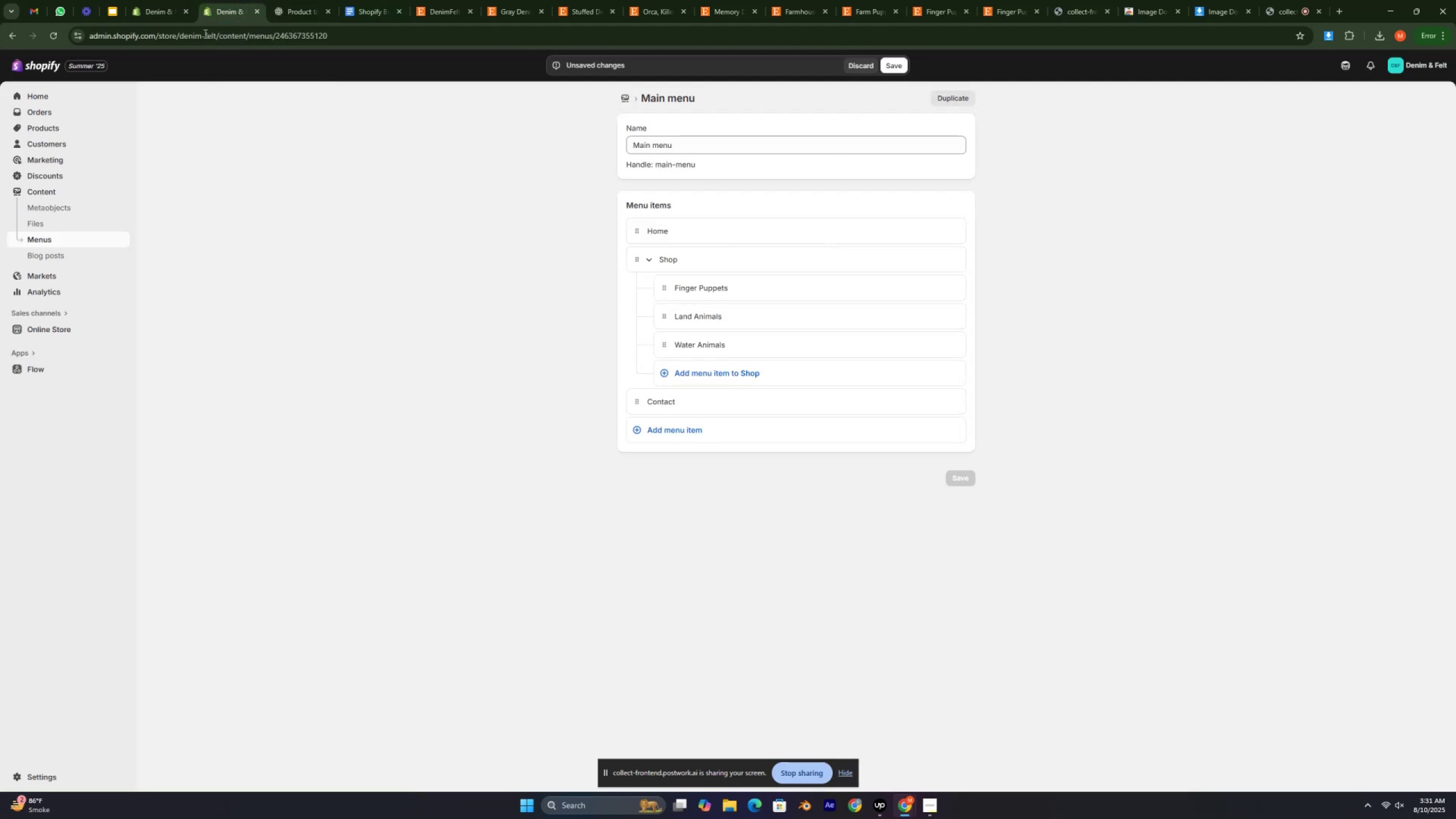 
right_click([225, 5])
 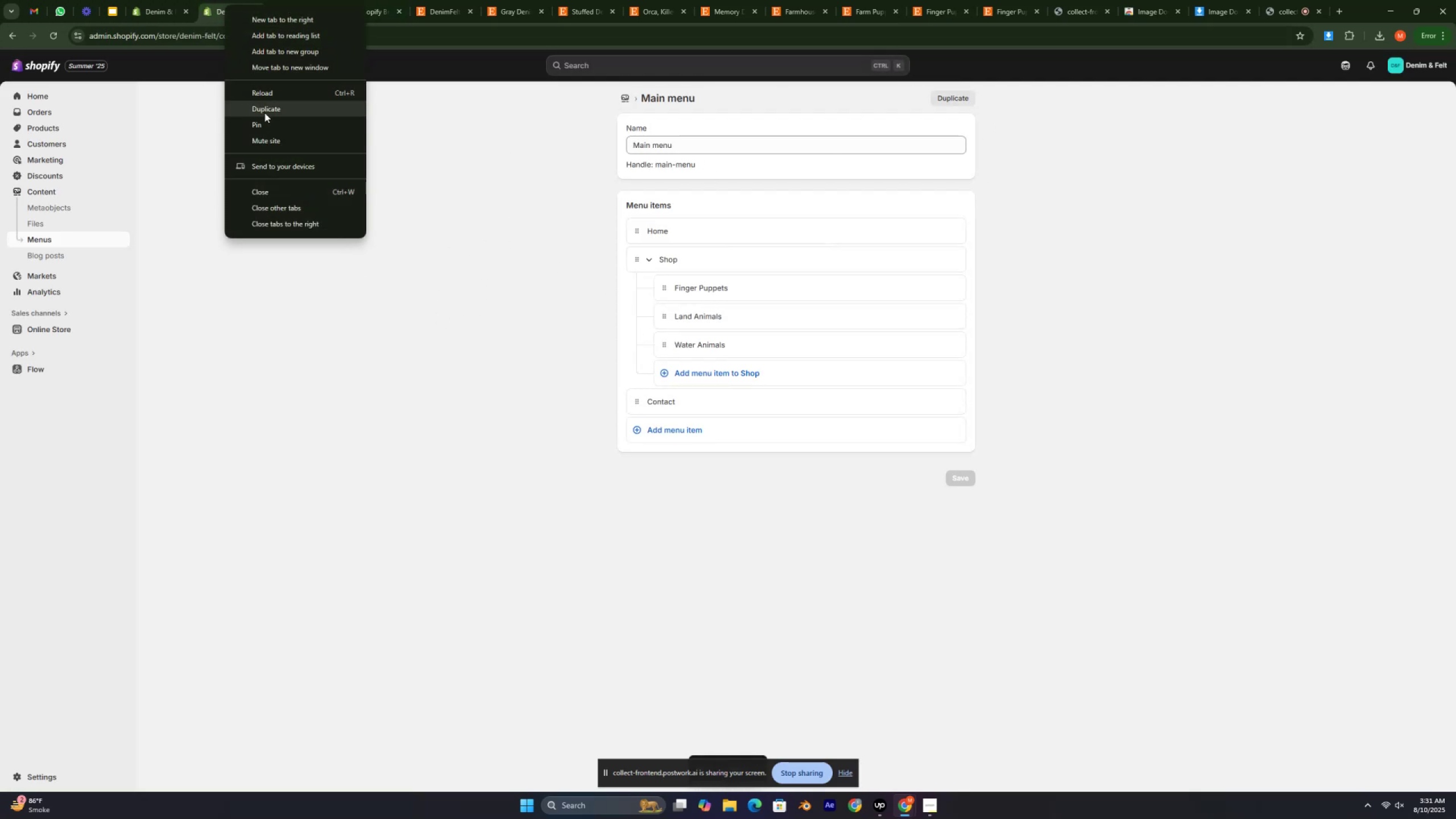 
left_click([274, 106])
 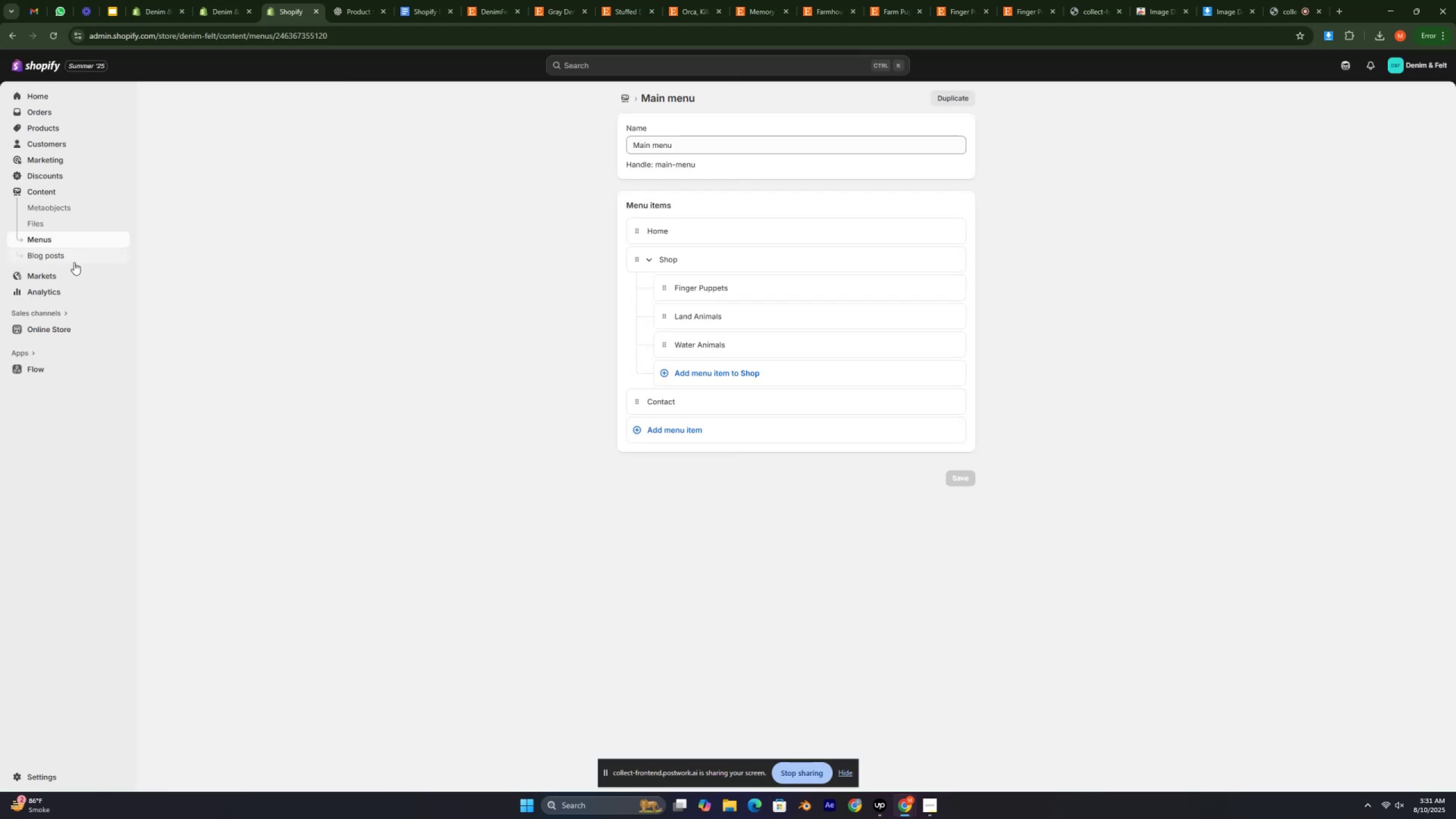 
double_click([67, 326])
 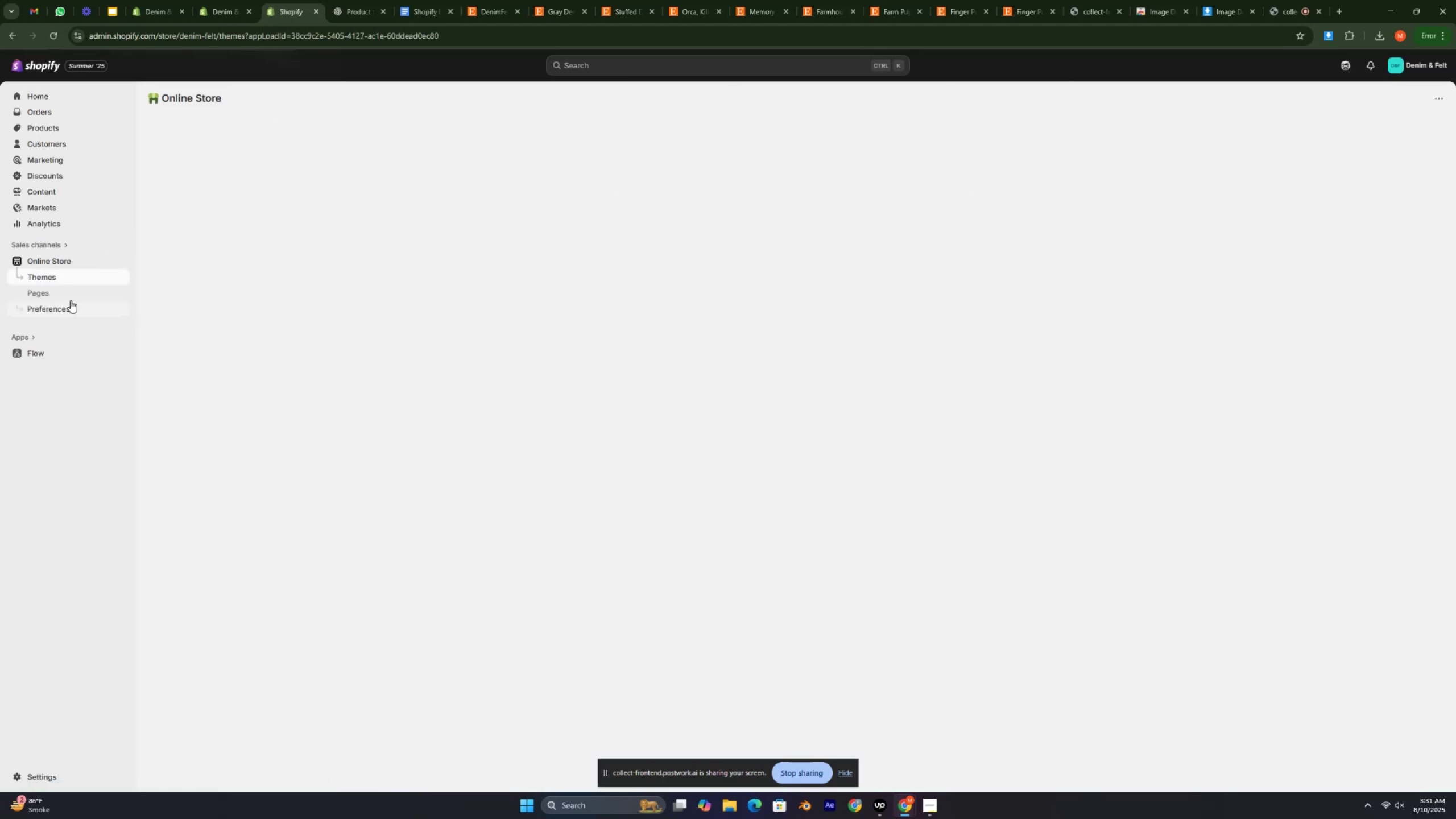 
left_click([63, 296])
 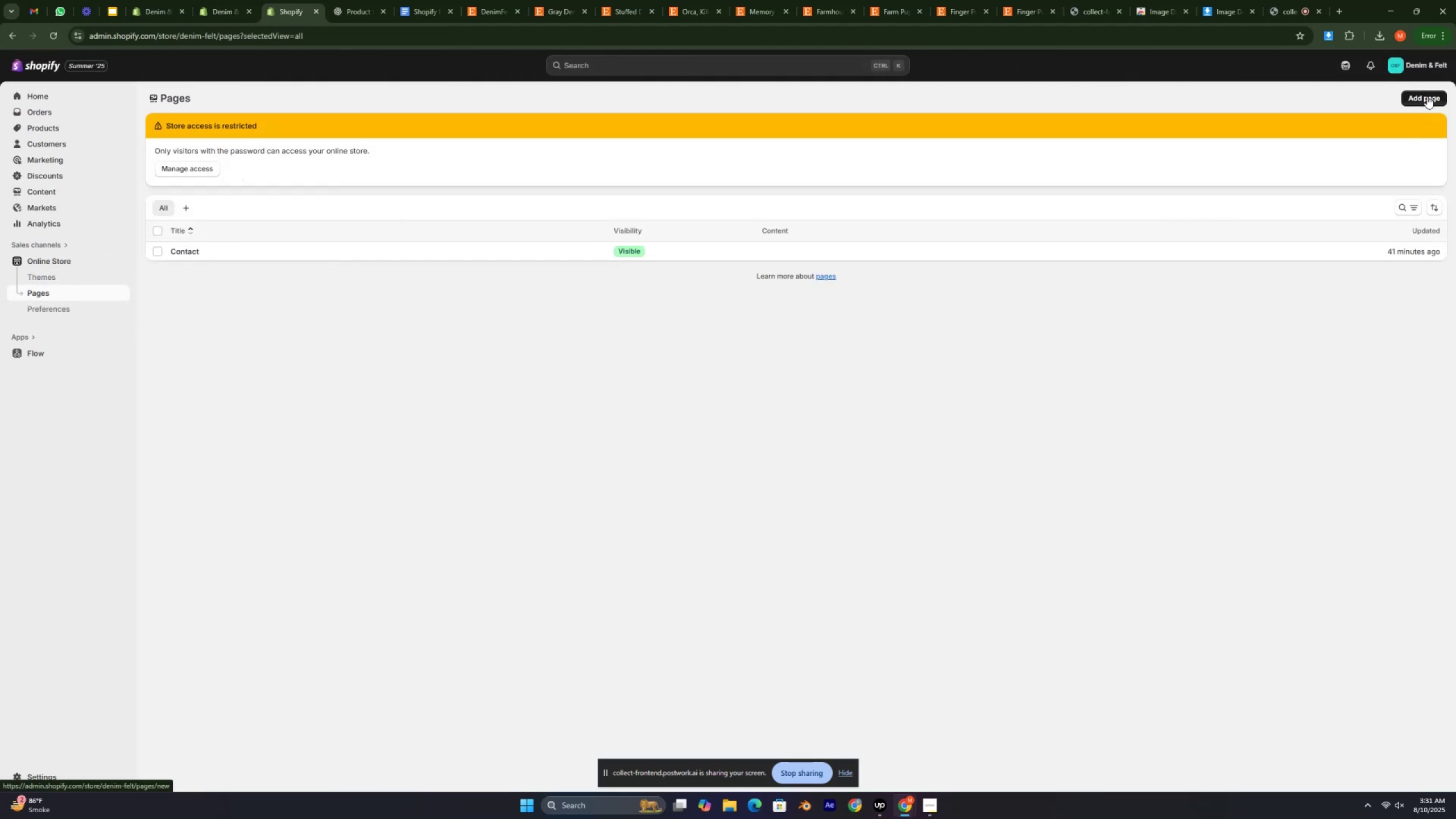 
wait(5.36)
 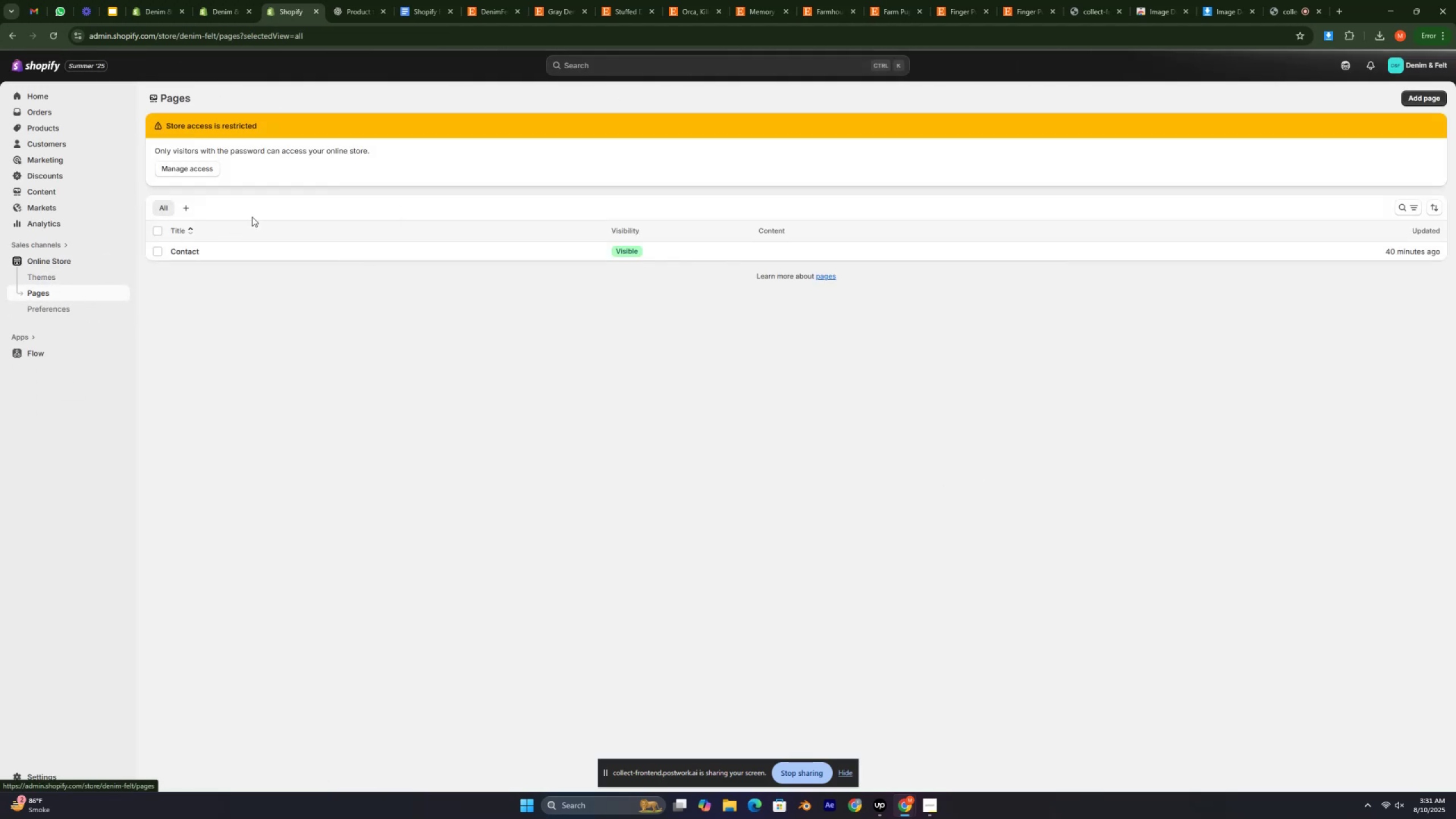 
left_click([366, 0])
 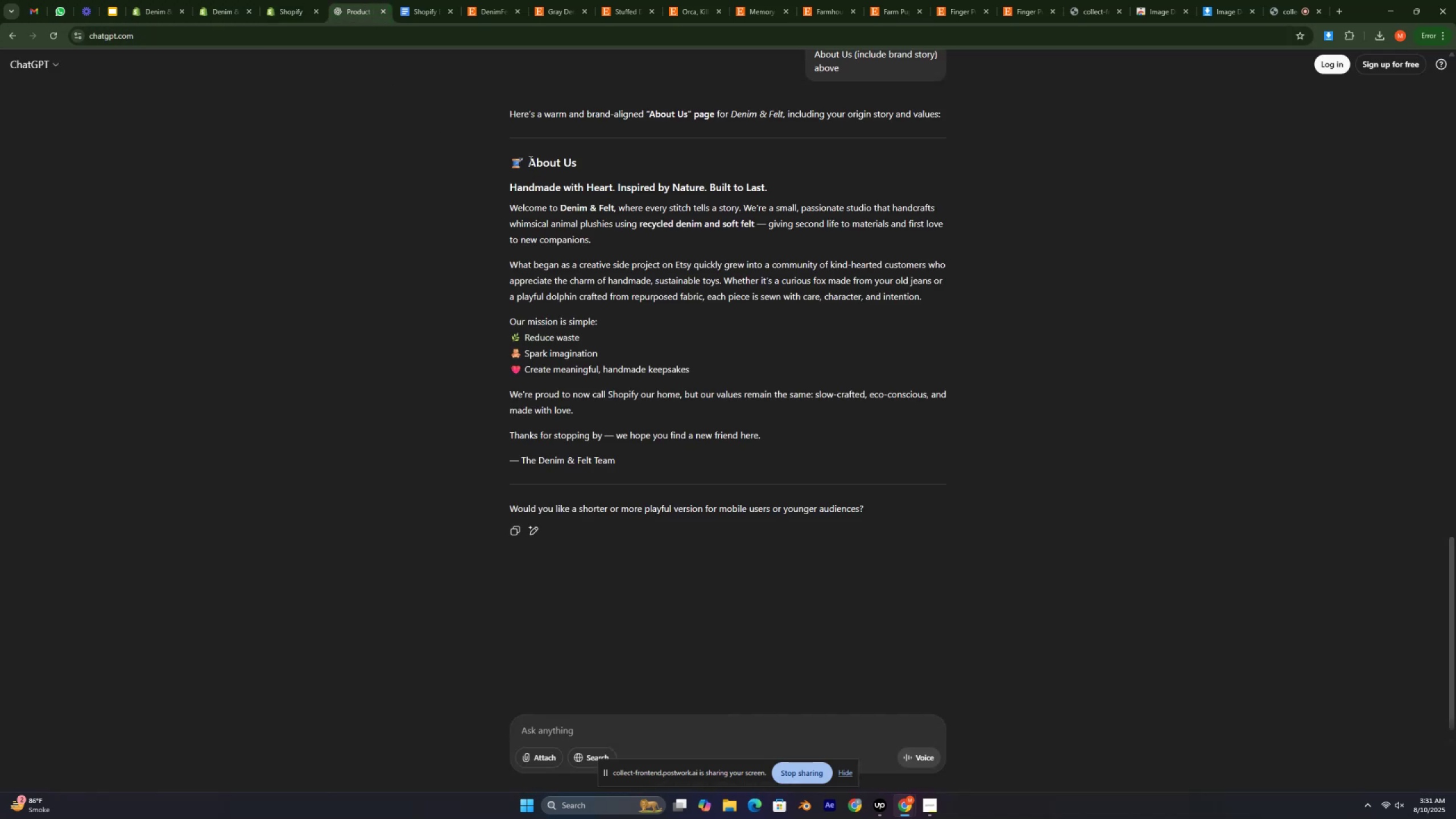 
left_click_drag(start_coordinate=[523, 160], to_coordinate=[591, 162])
 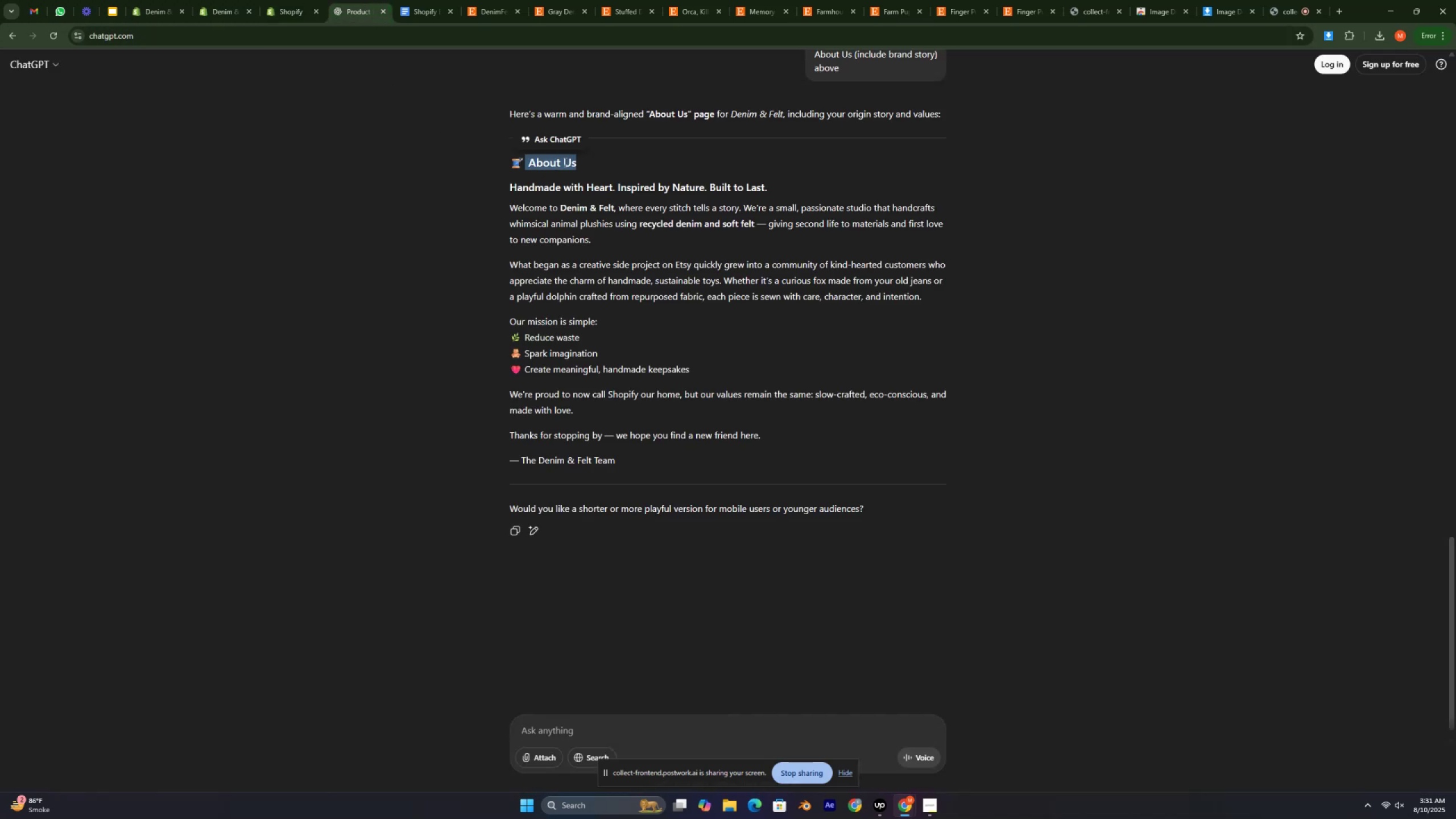 
right_click([564, 162])
 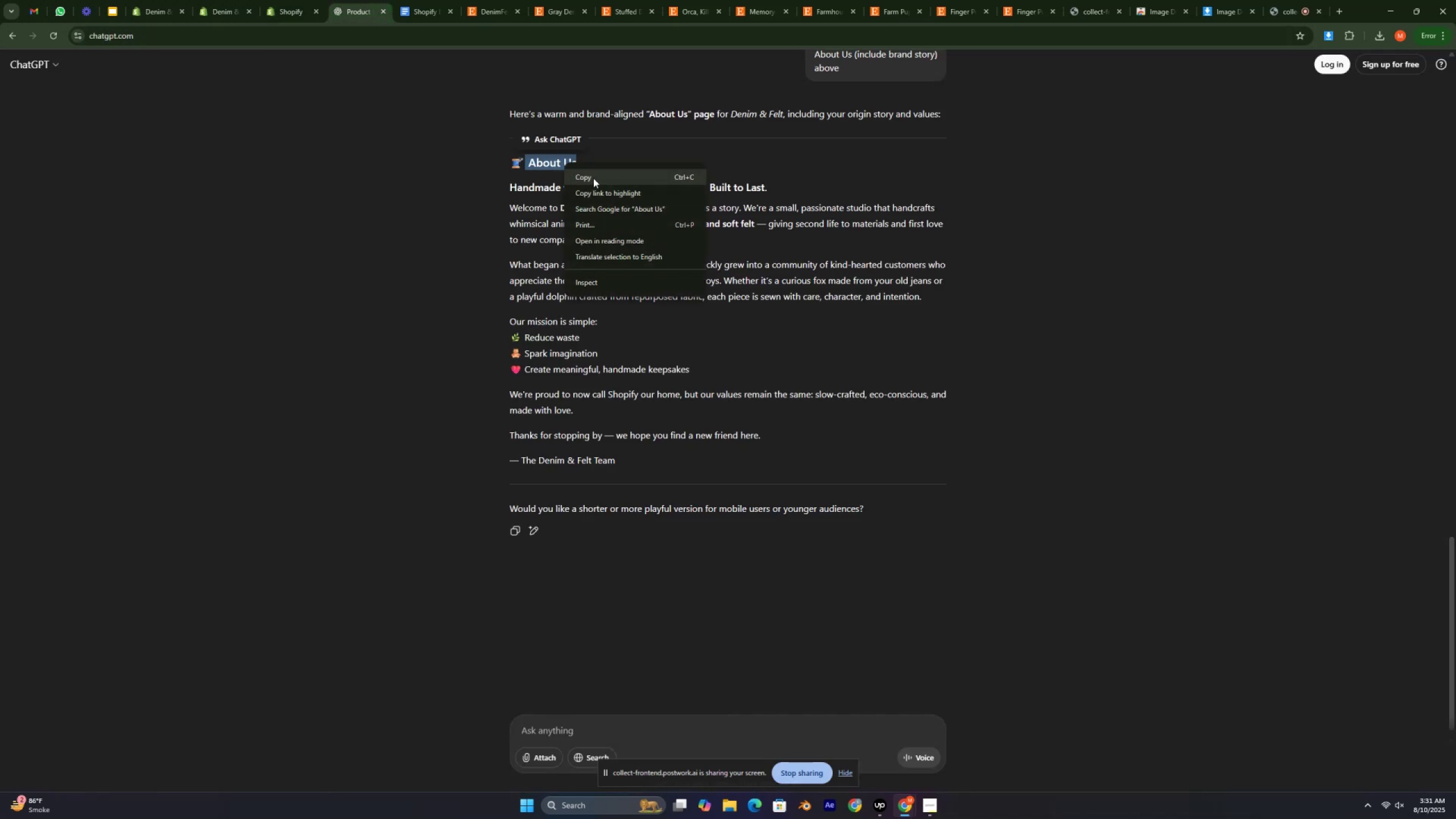 
left_click([594, 179])
 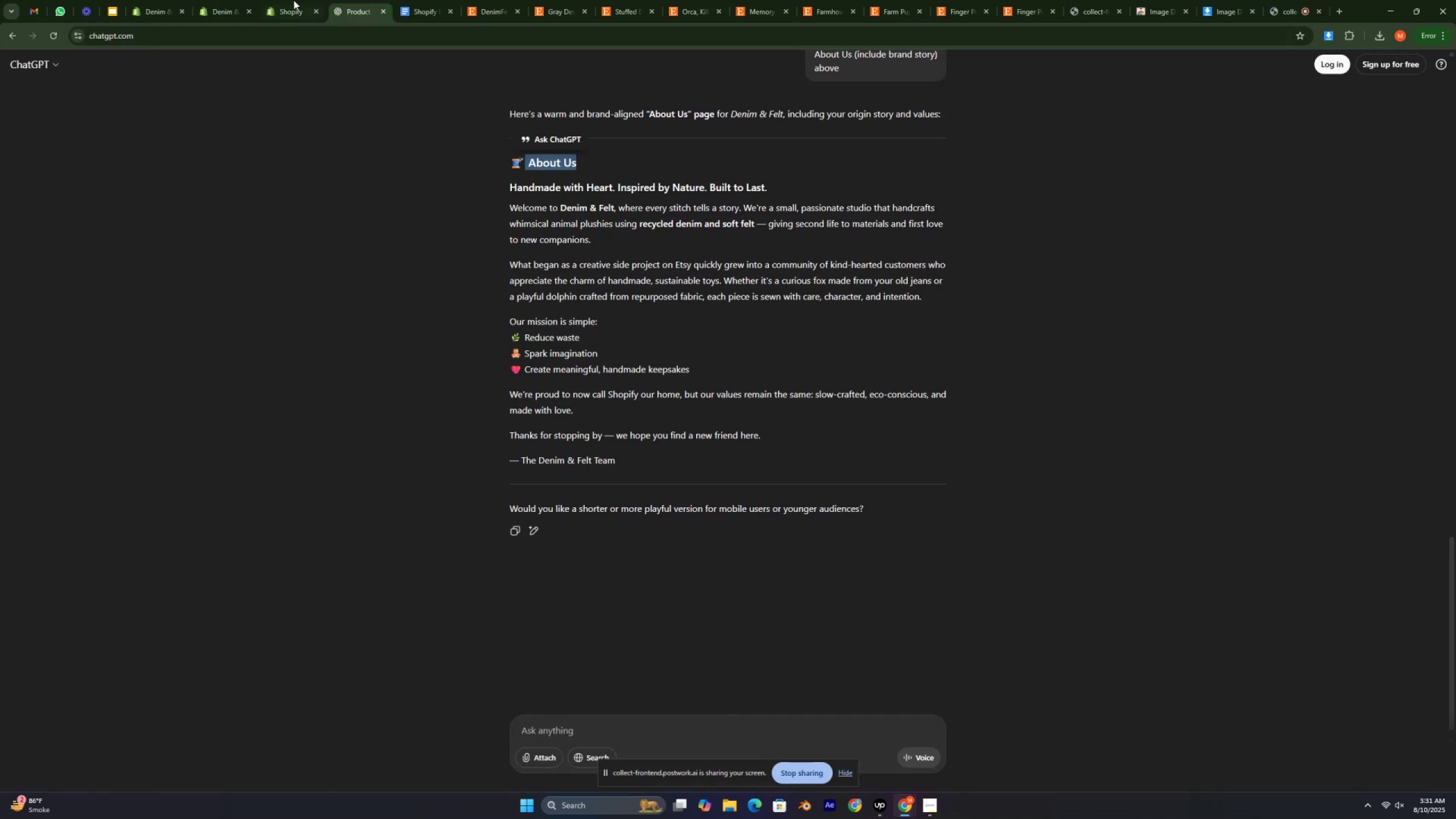 
left_click([287, 0])
 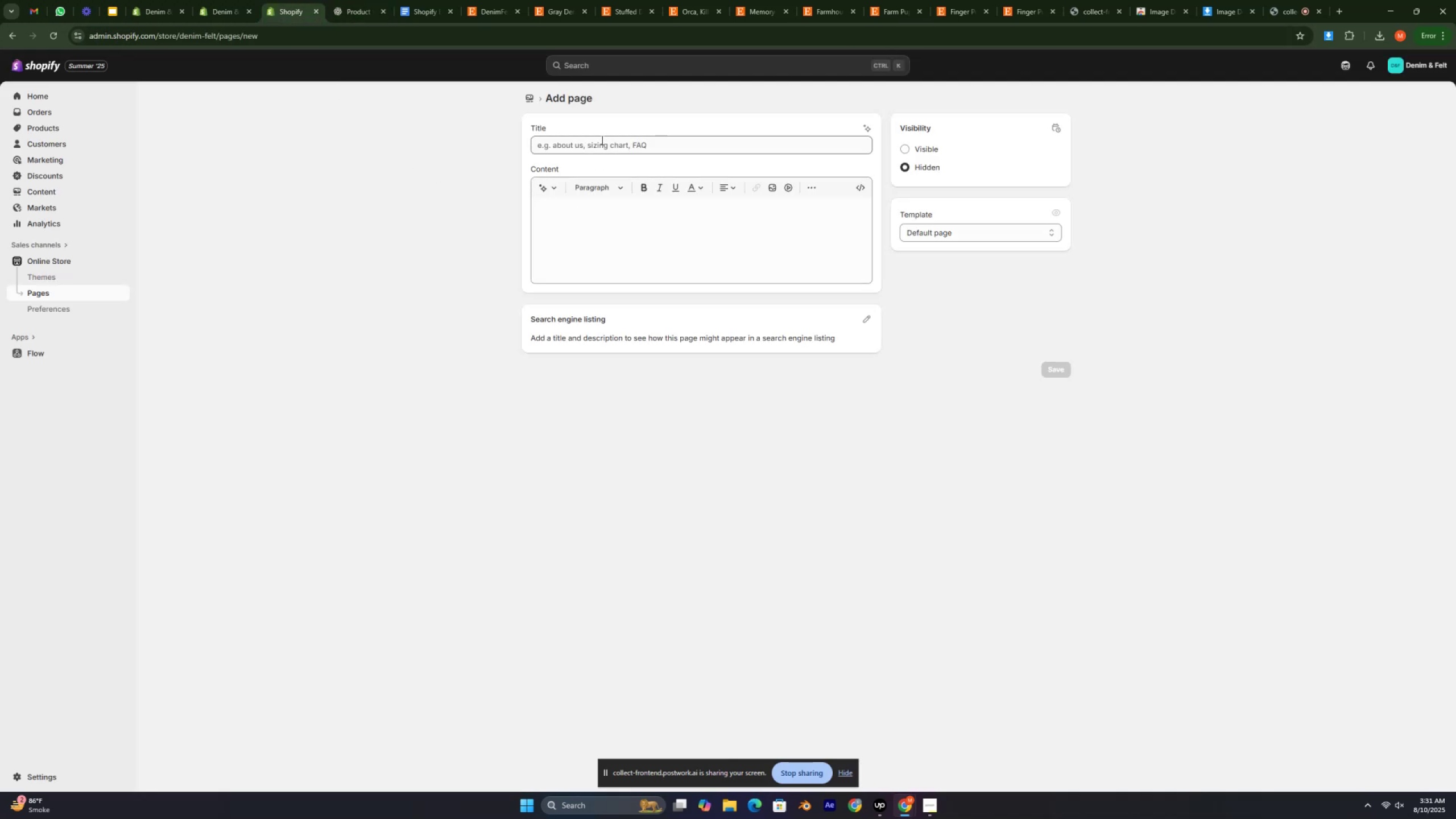 
left_click([601, 139])
 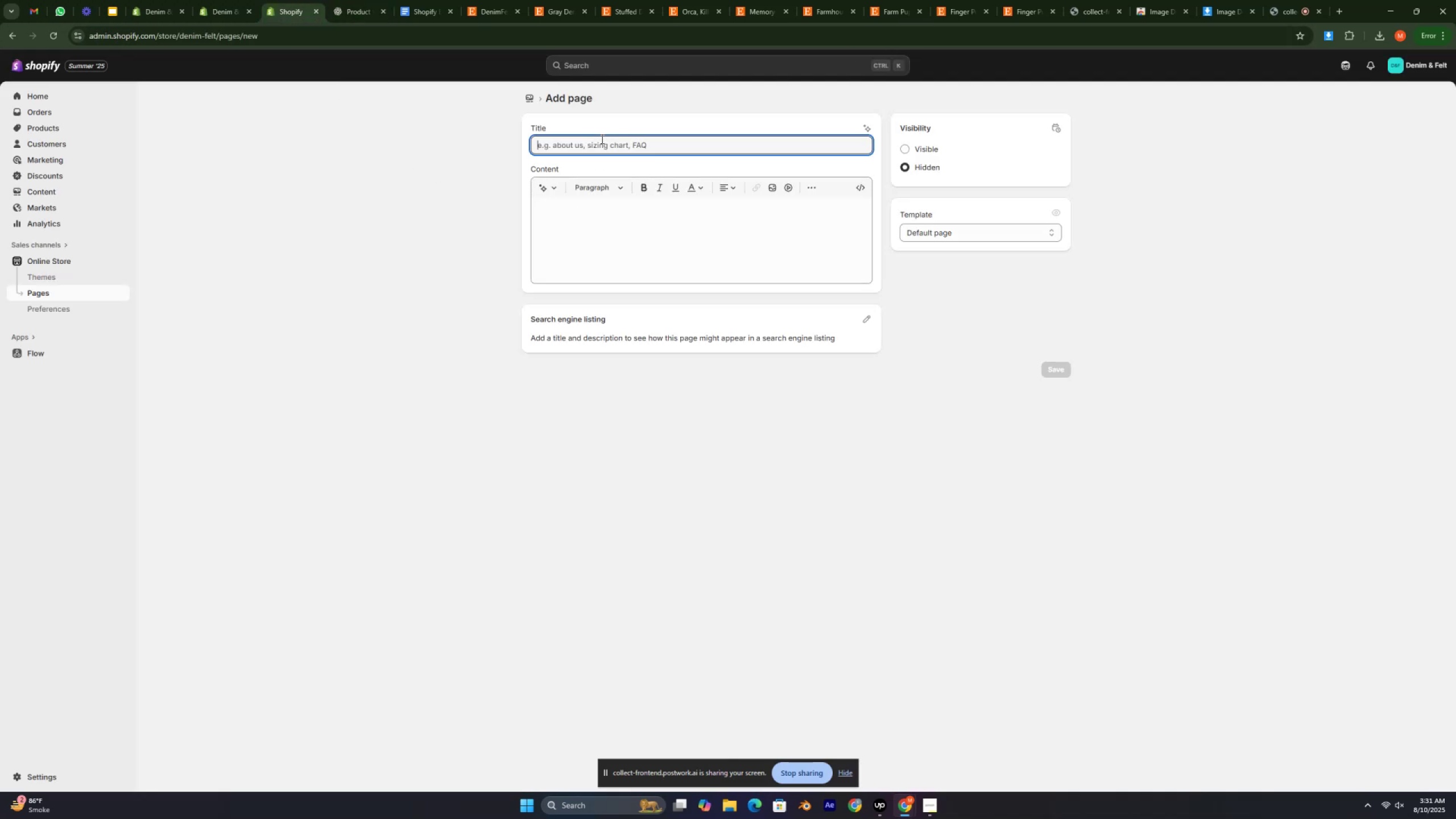 
key(Control+V)
 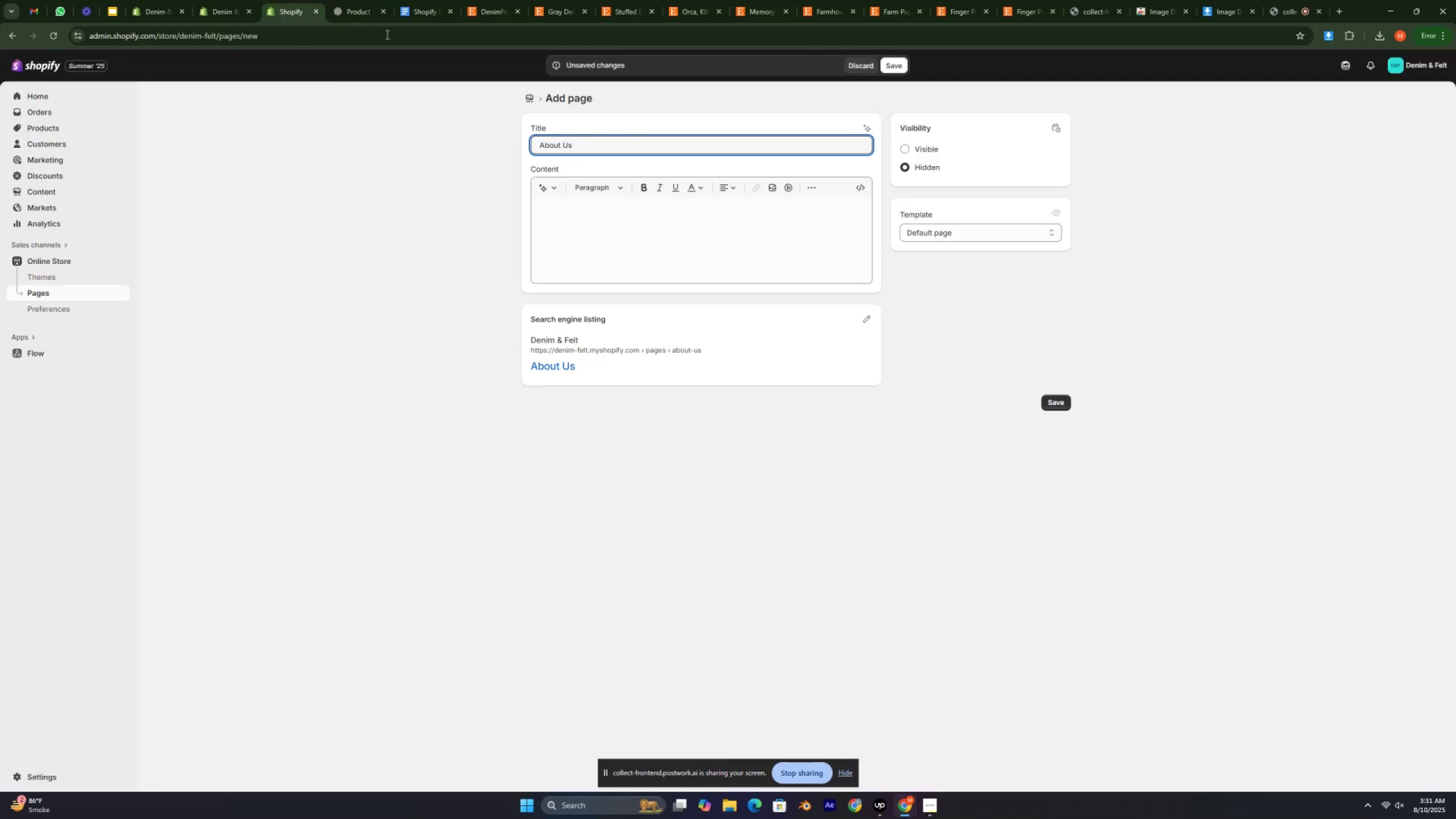 
left_click([359, 0])
 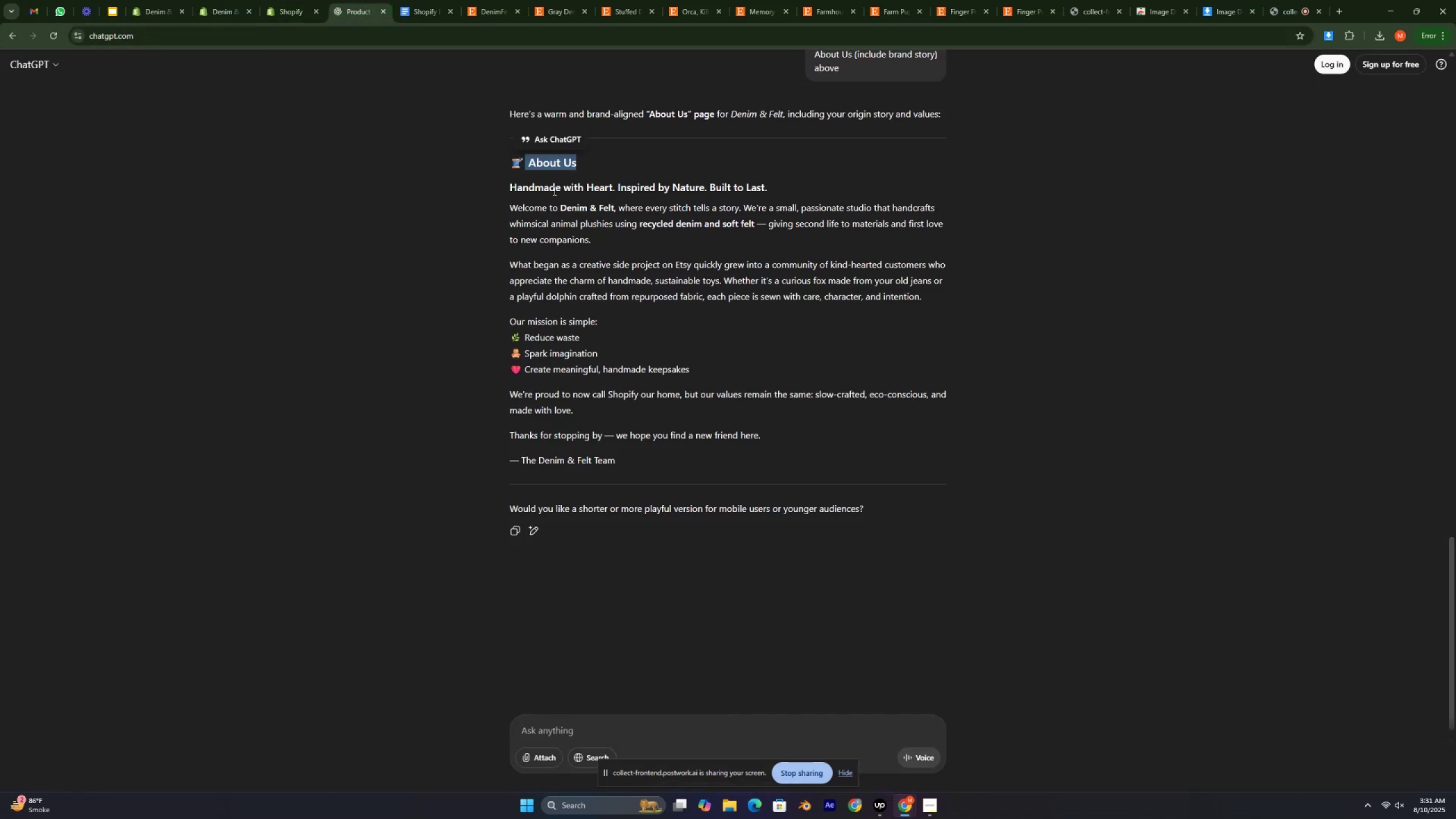 
left_click([553, 195])
 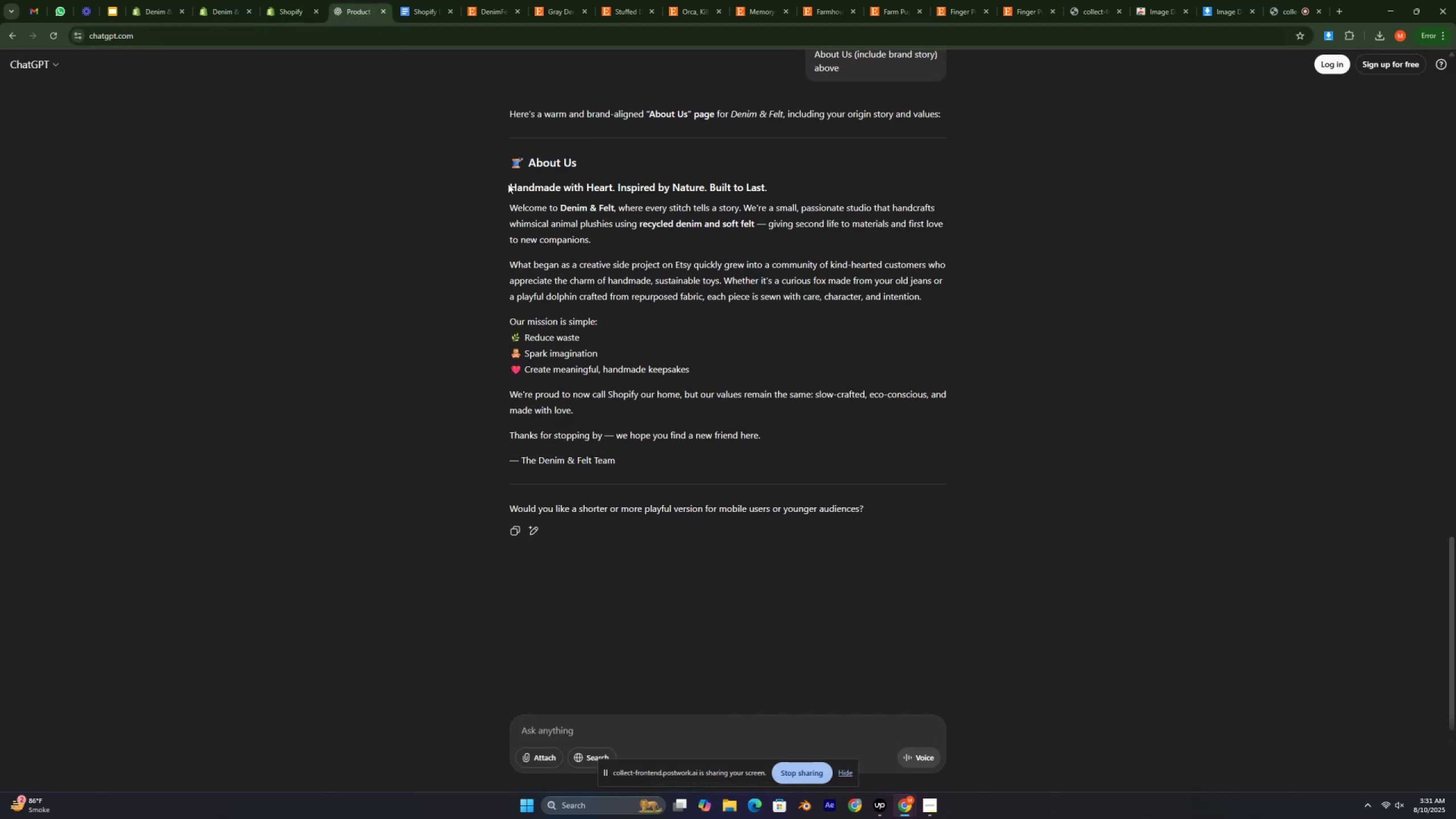 
left_click_drag(start_coordinate=[511, 184], to_coordinate=[639, 445])
 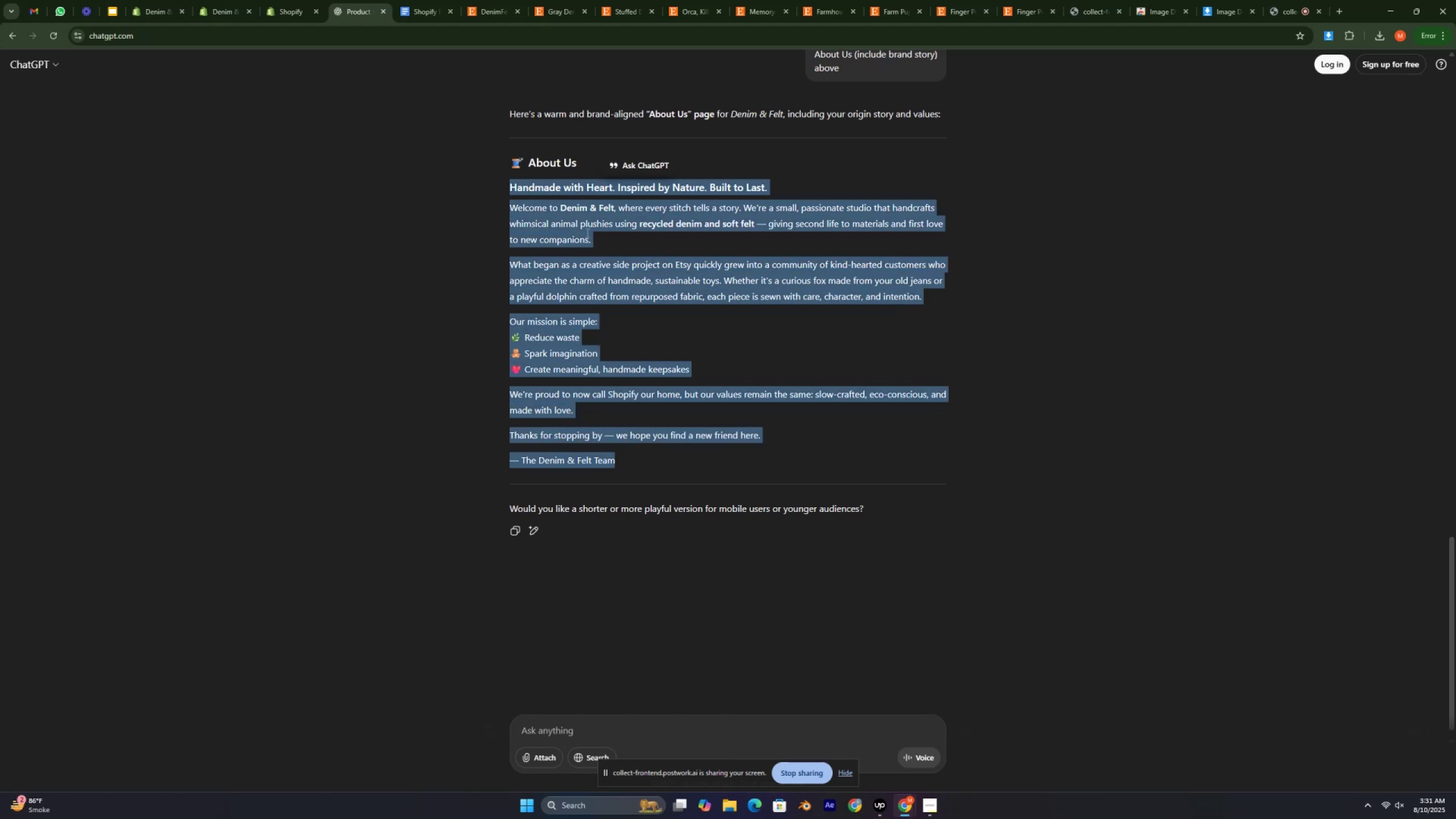 
right_click([585, 226])
 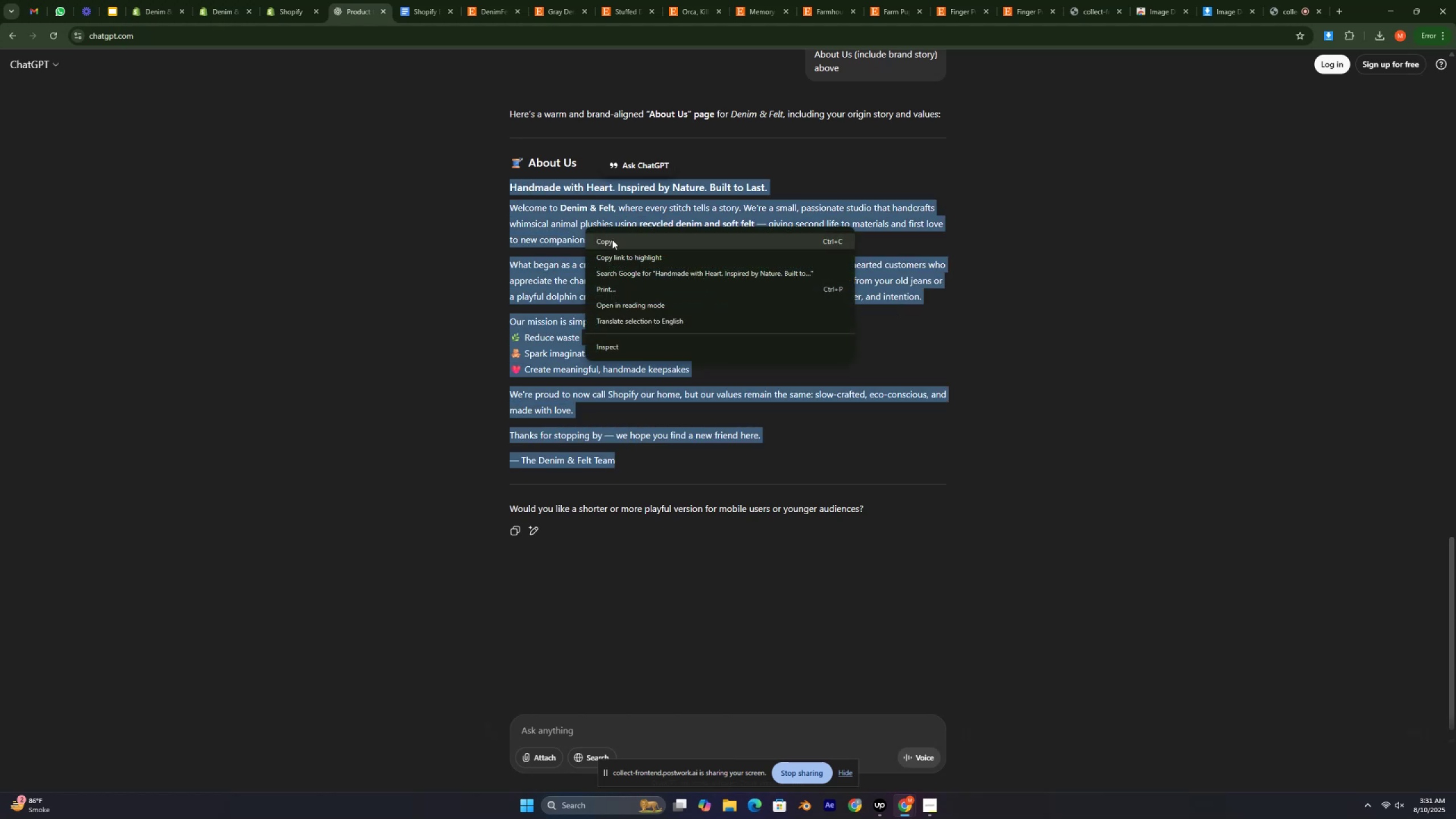 
left_click([616, 242])
 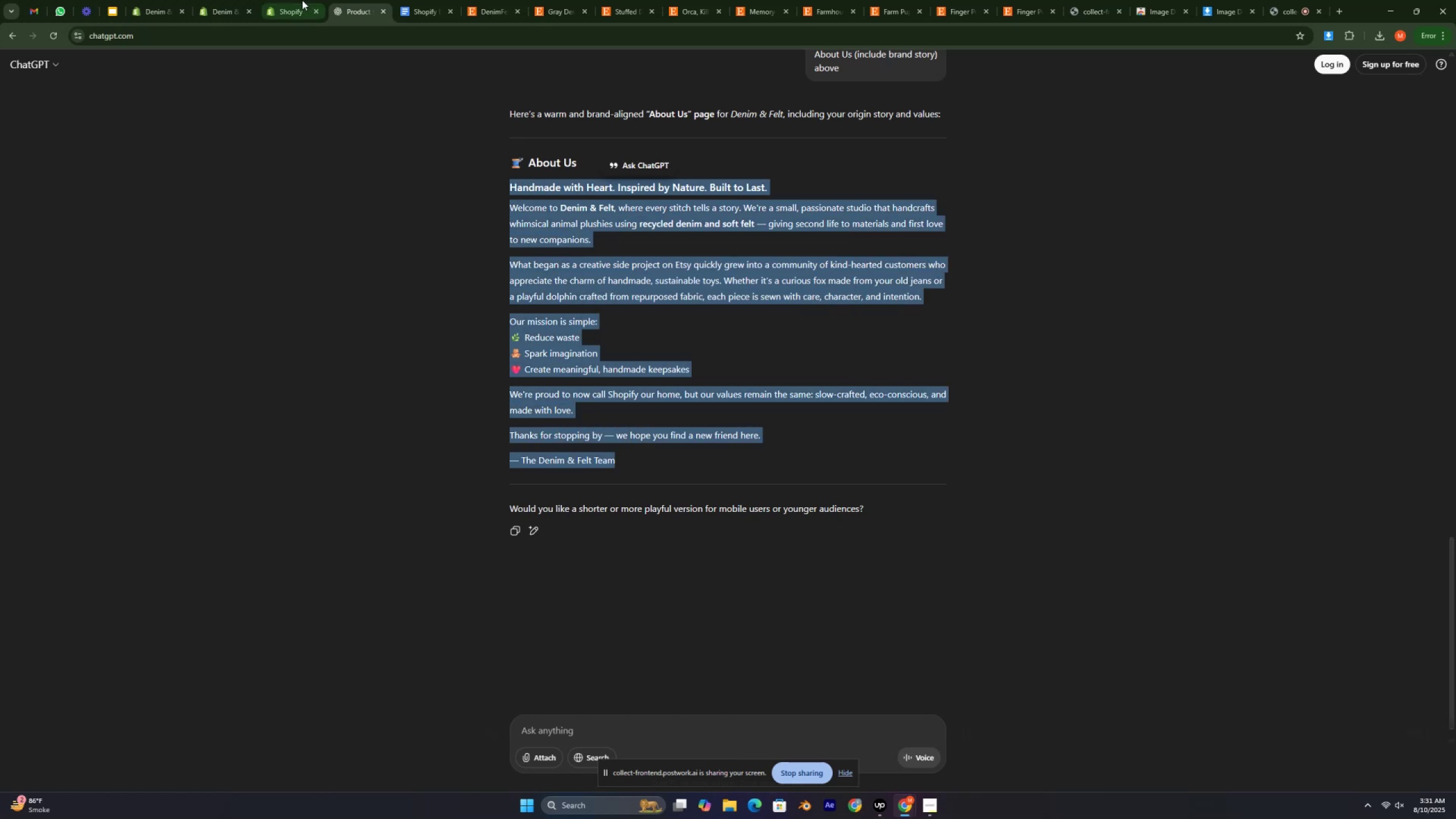 
left_click([299, 0])
 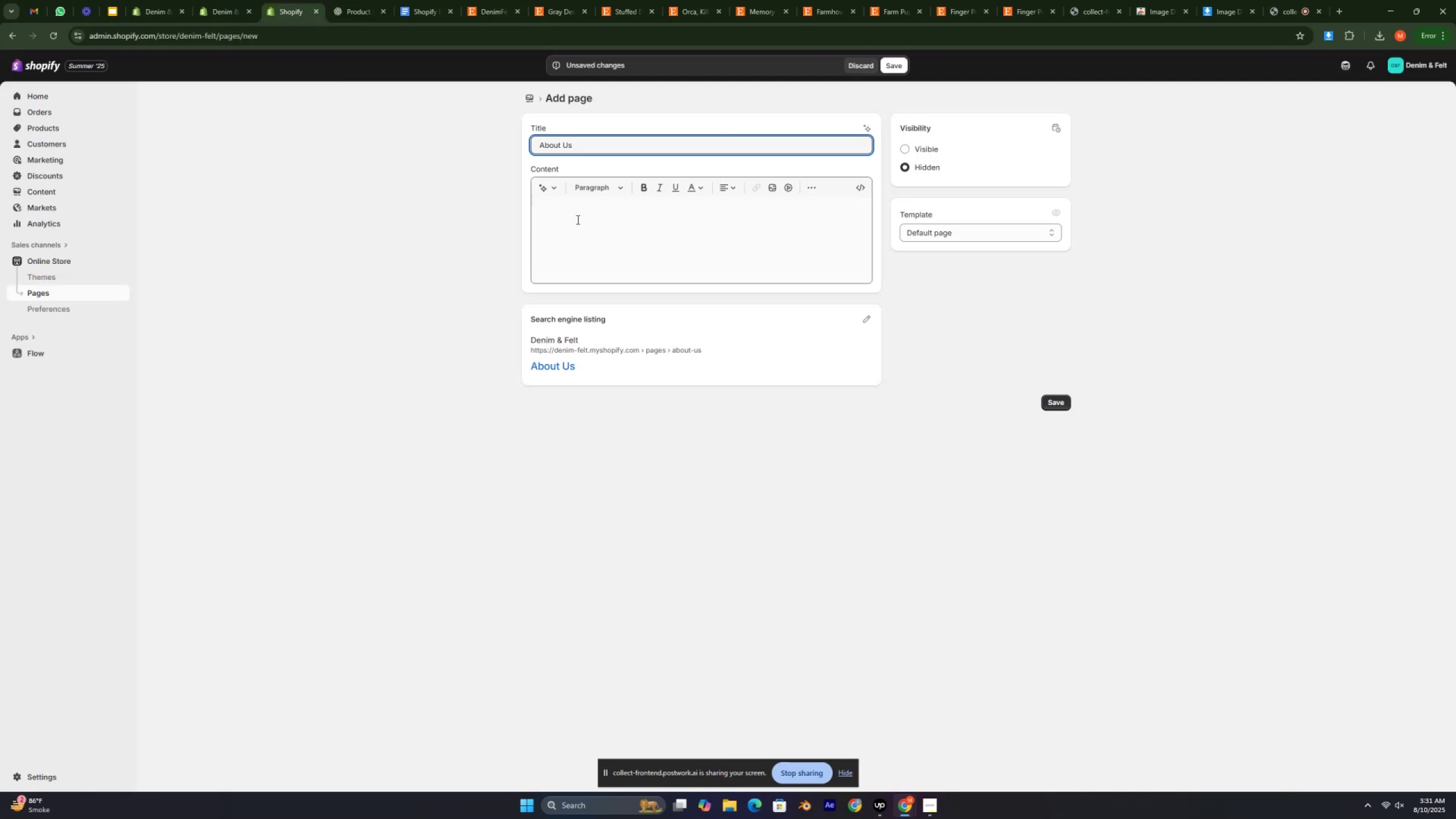 
left_click([578, 209])
 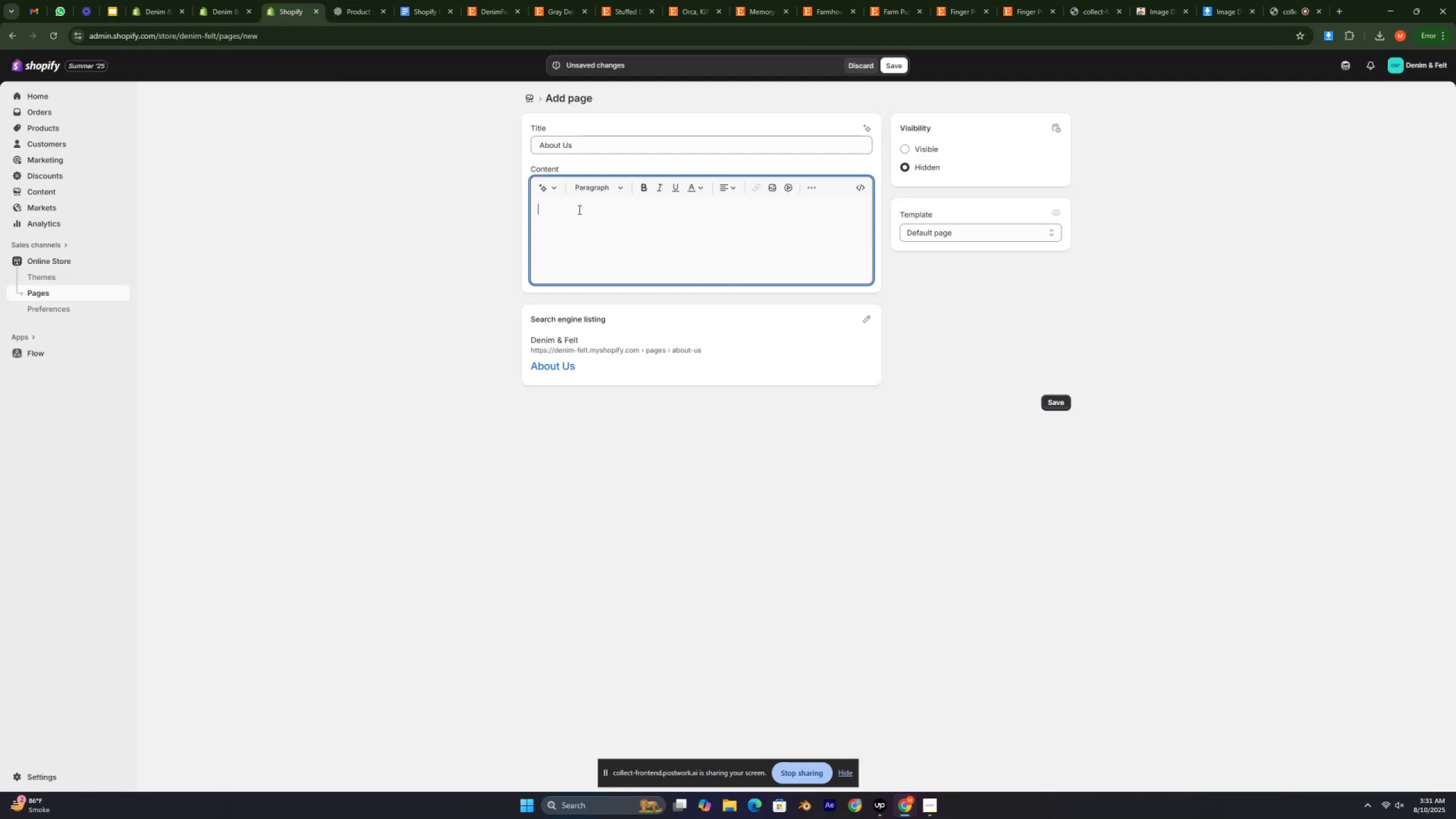 
right_click([578, 209])
 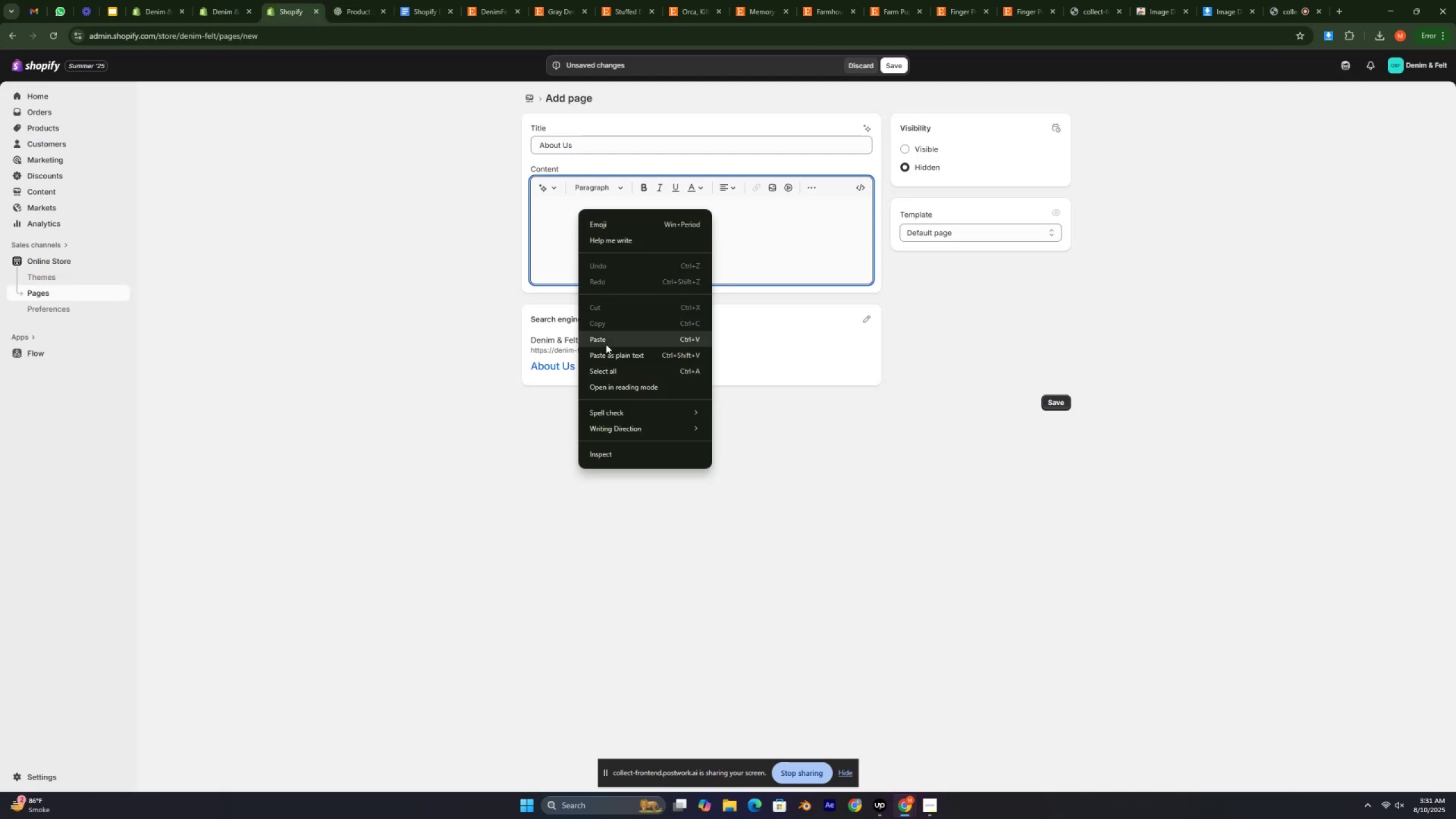 
left_click([606, 348])
 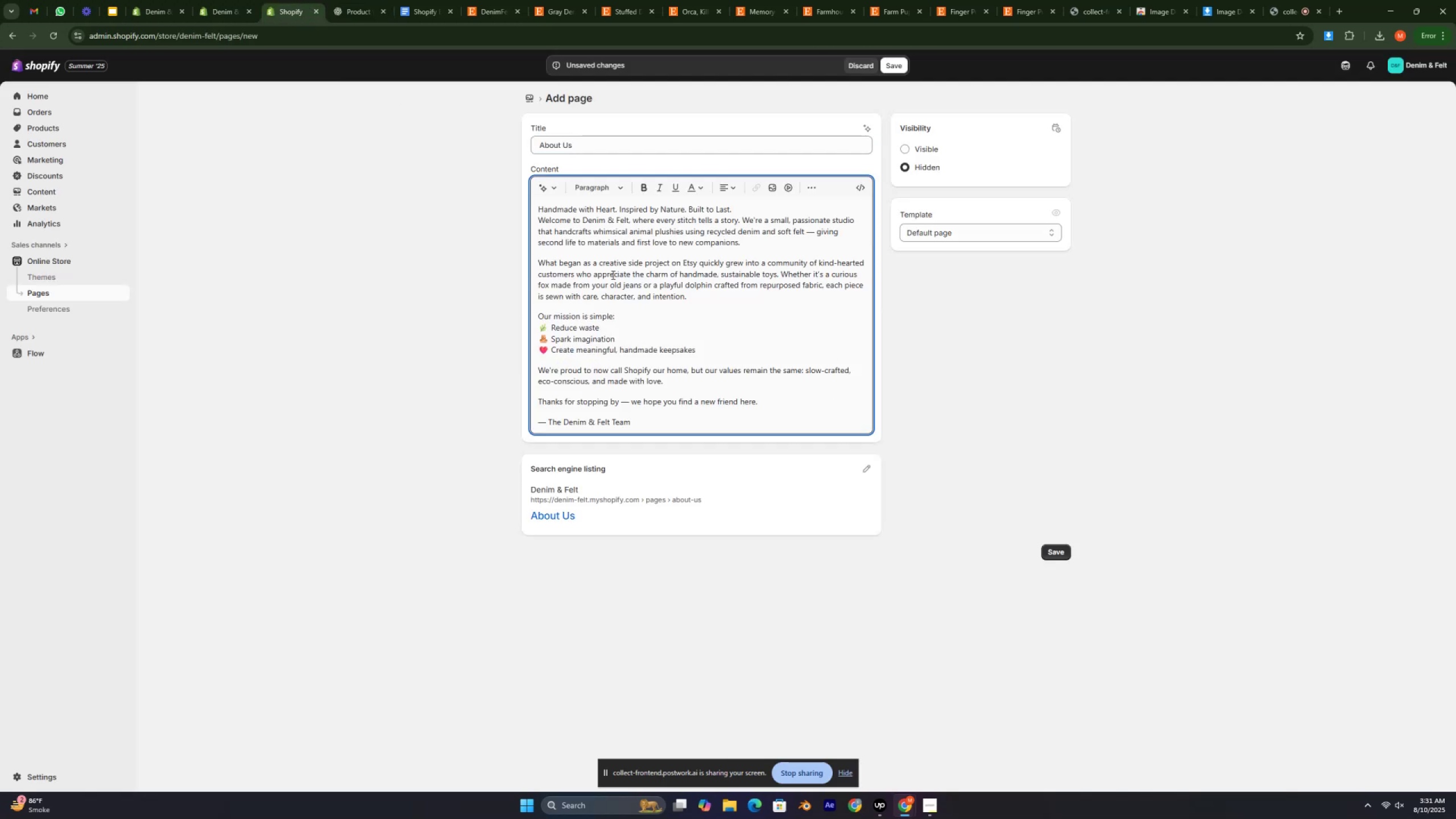 
scroll: coordinate [579, 268], scroll_direction: up, amount: 1.0
 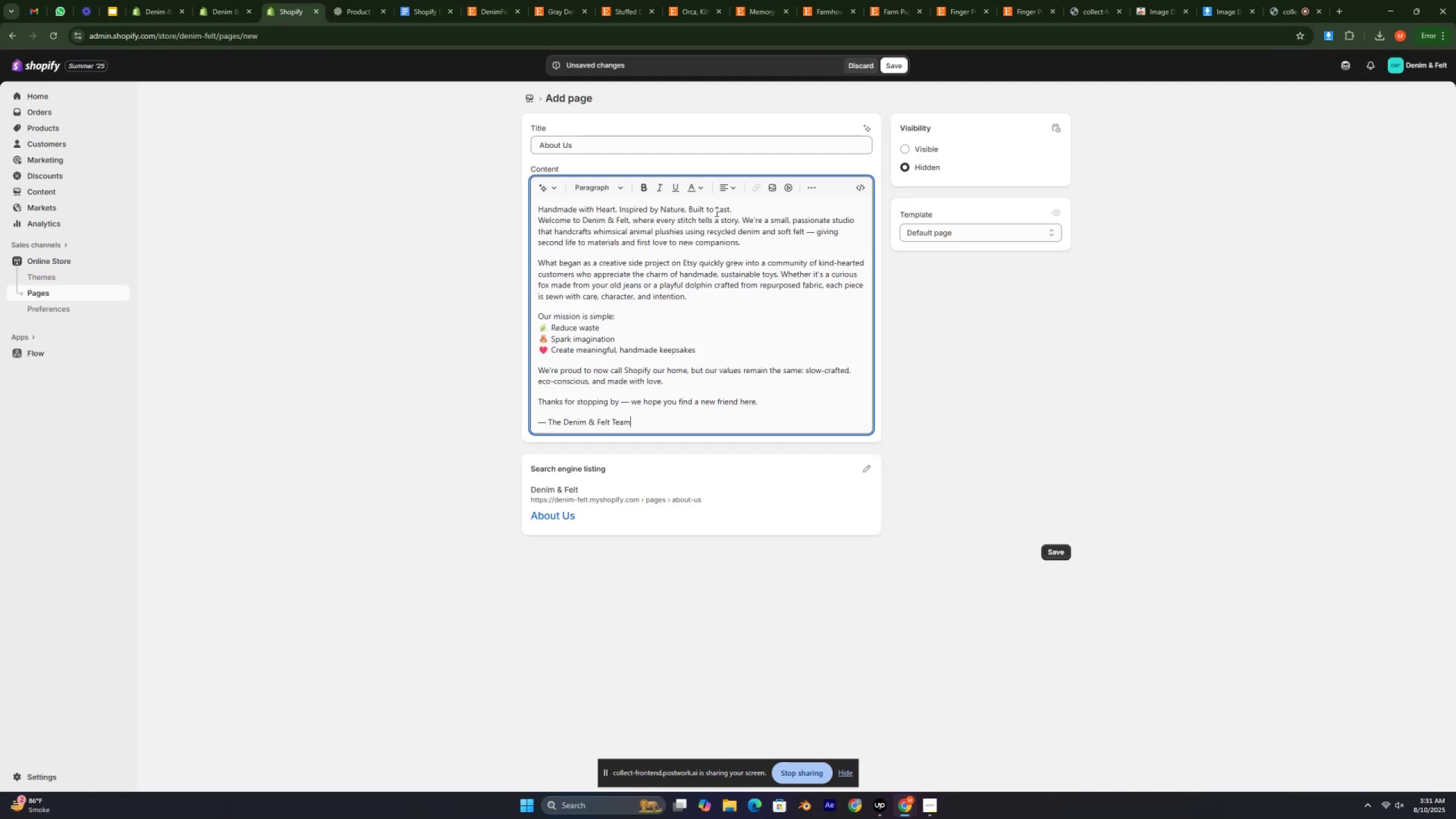 
left_click([744, 206])
 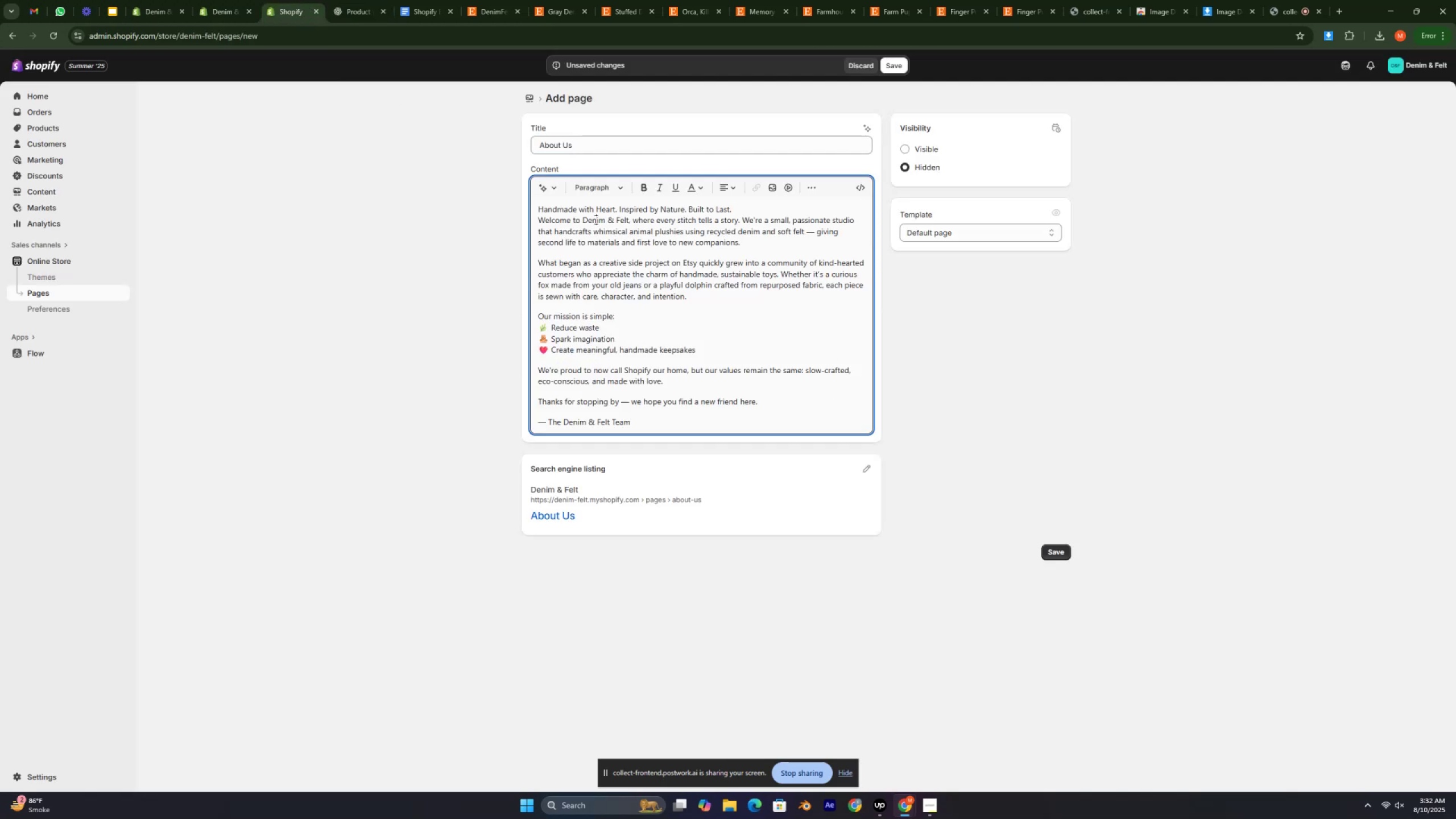 
double_click([595, 220])
 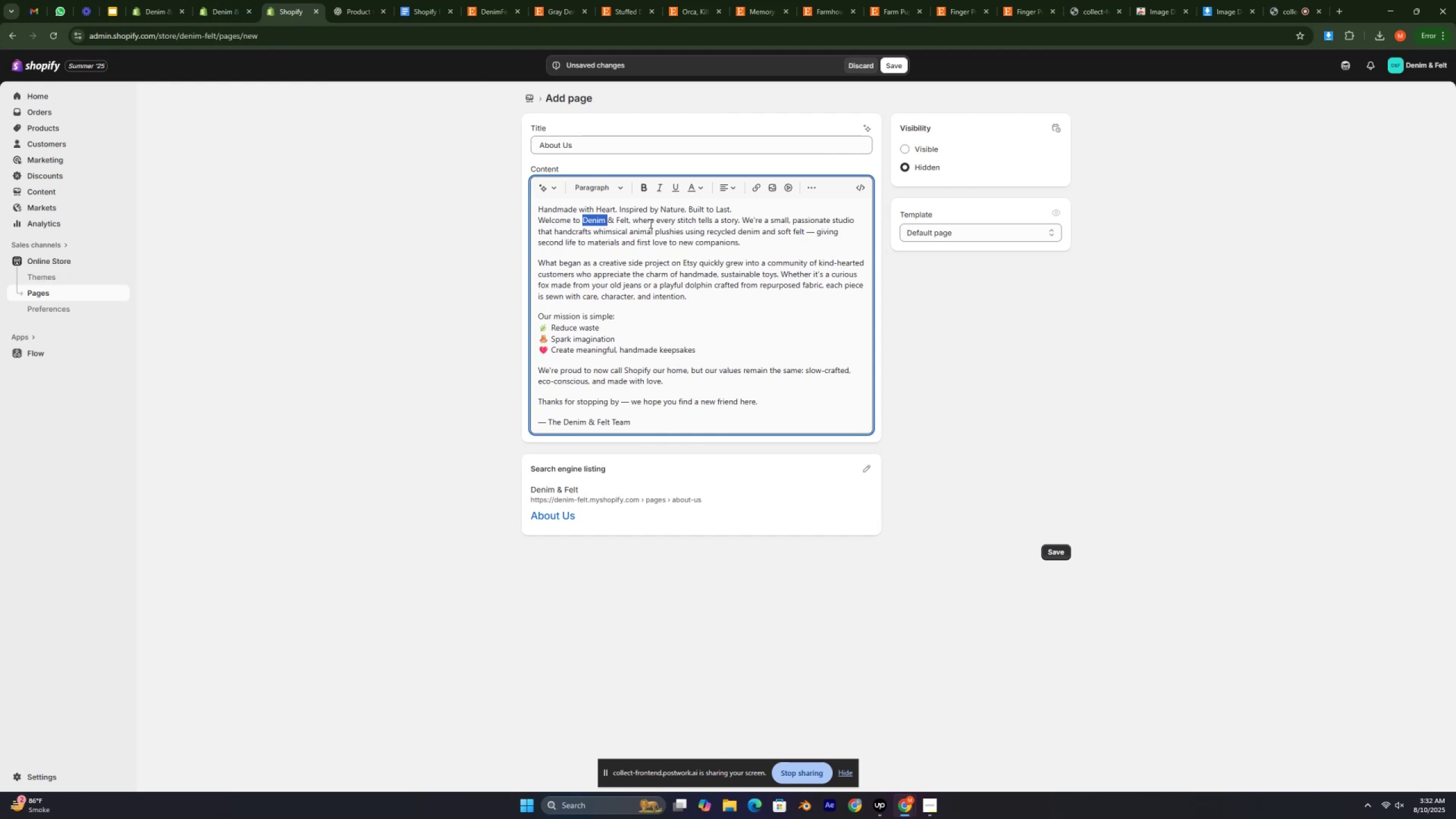 
left_click([650, 224])
 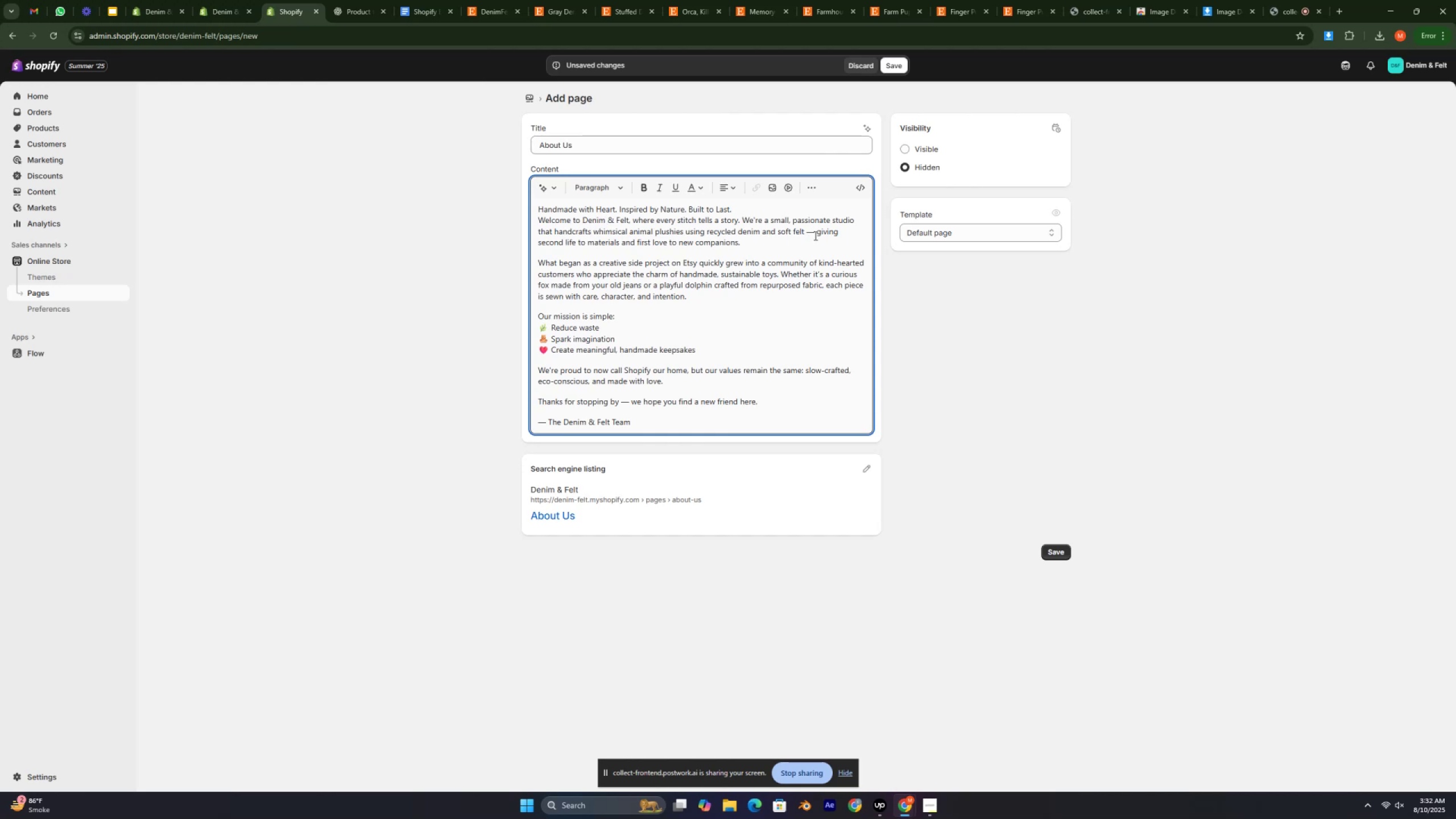 
left_click([814, 233])
 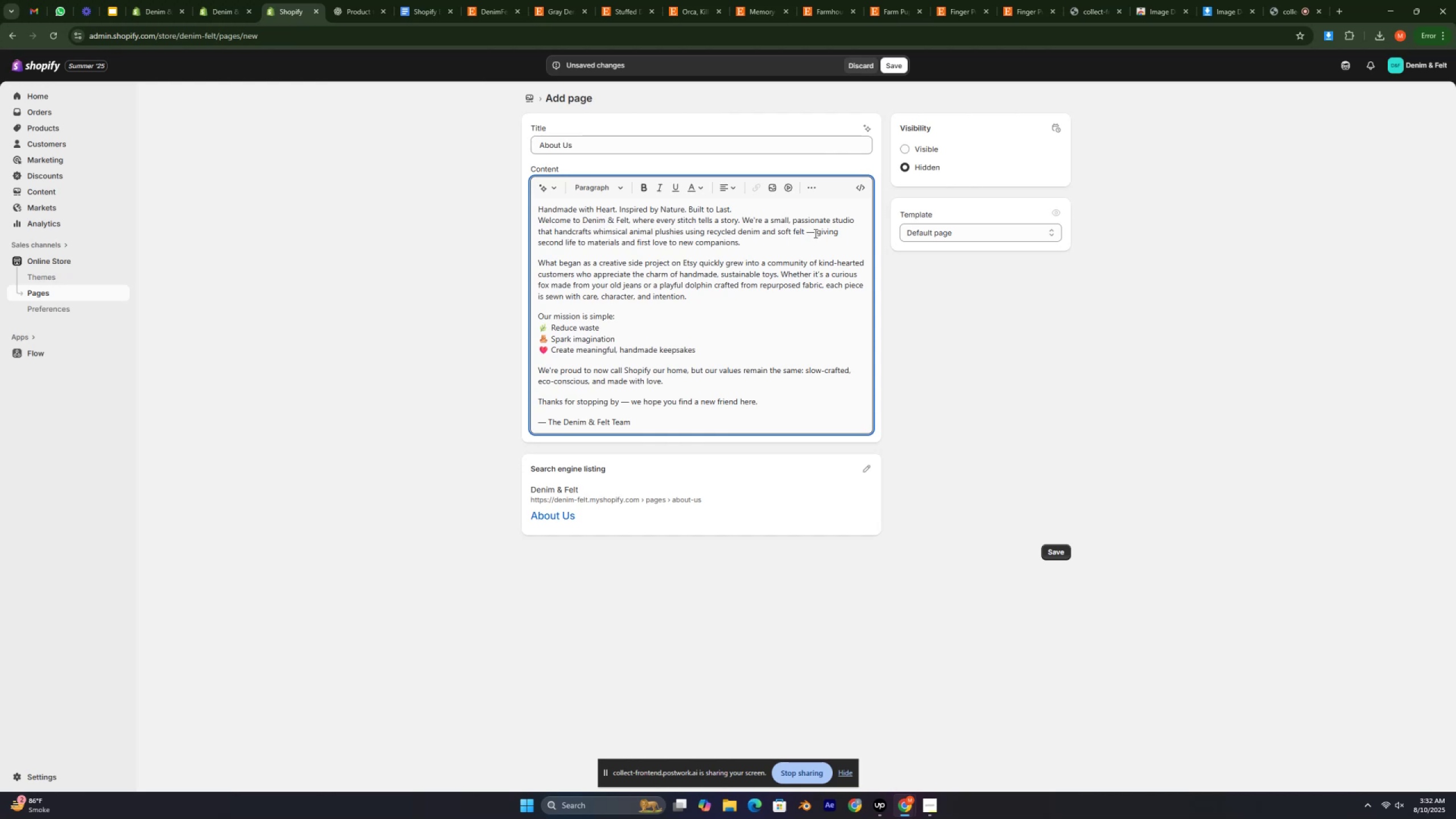 
key(Backspace)
 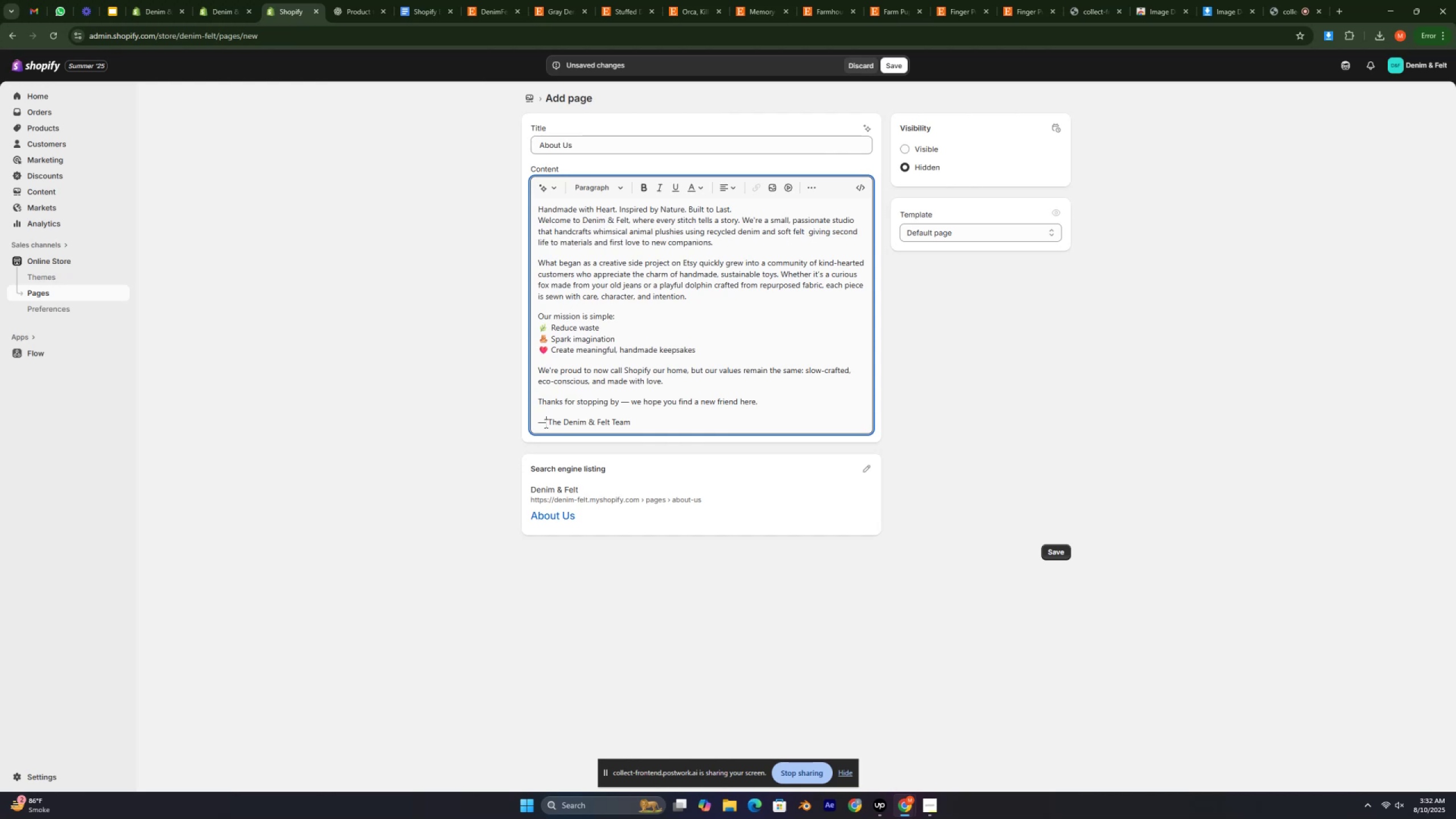 
key(Backspace)
 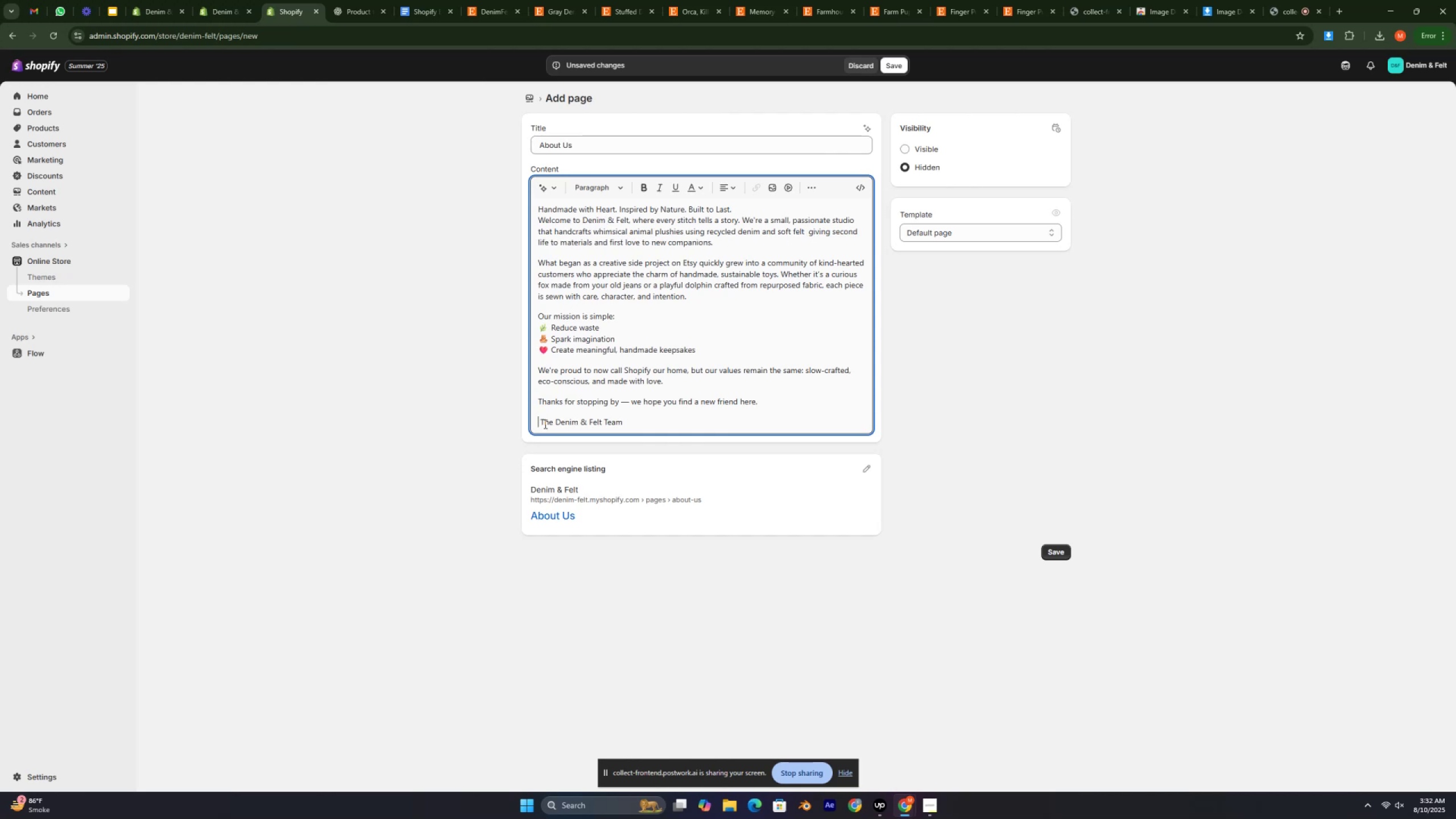 
scroll: coordinate [724, 328], scroll_direction: down, amount: 5.0
 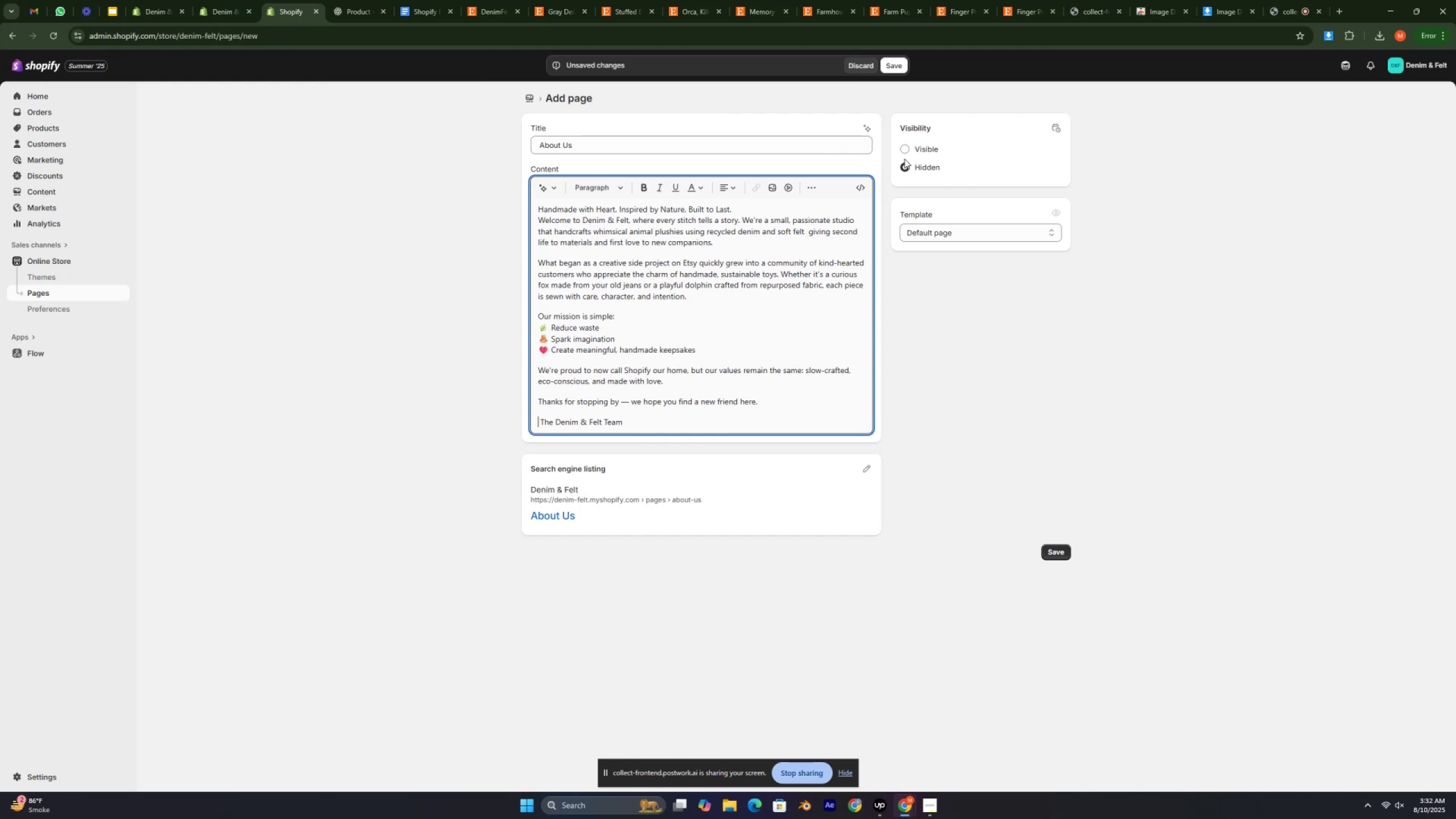 
left_click([907, 148])
 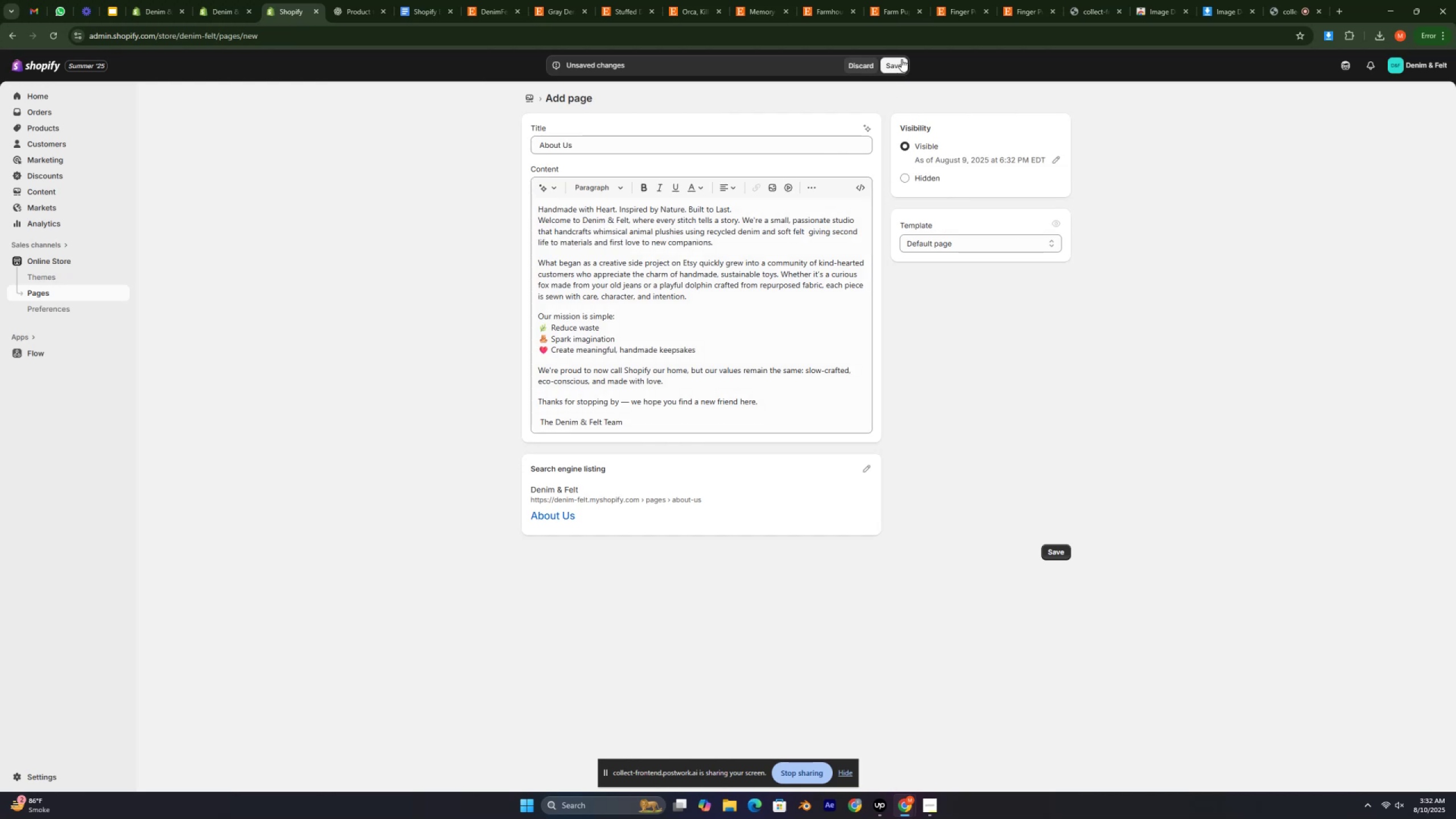 
left_click([901, 59])
 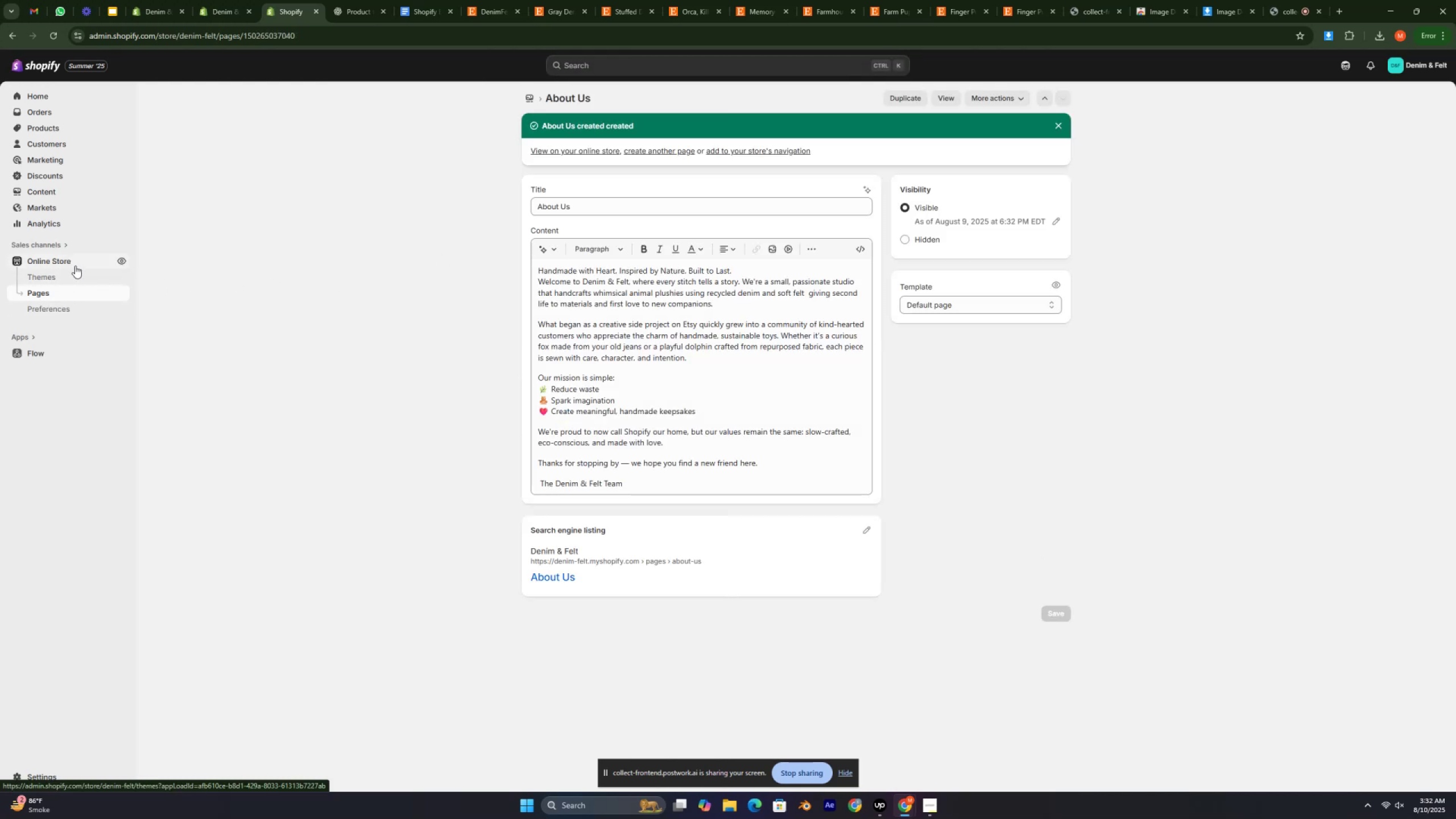 
left_click([76, 263])
 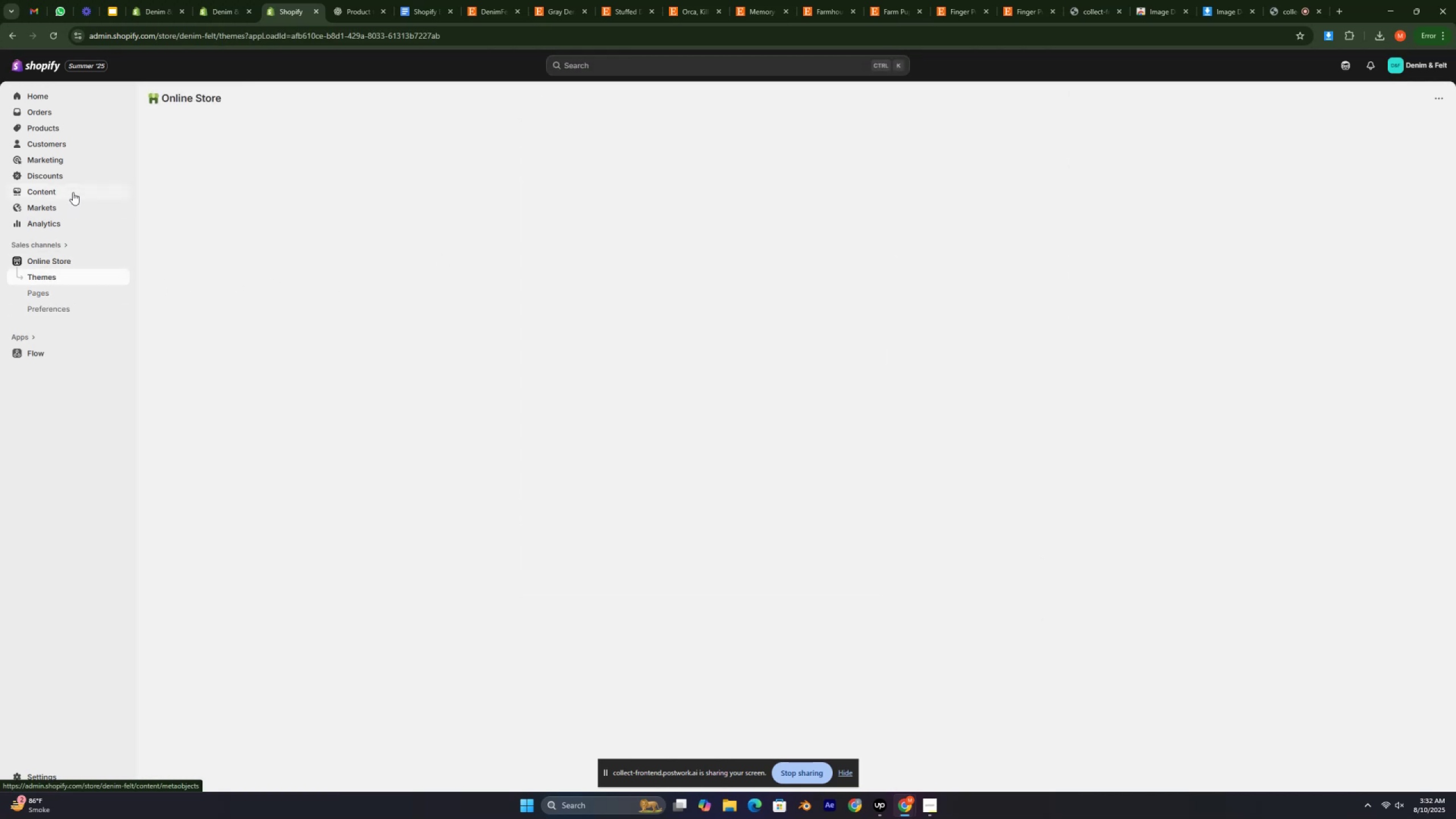 
left_click([72, 189])
 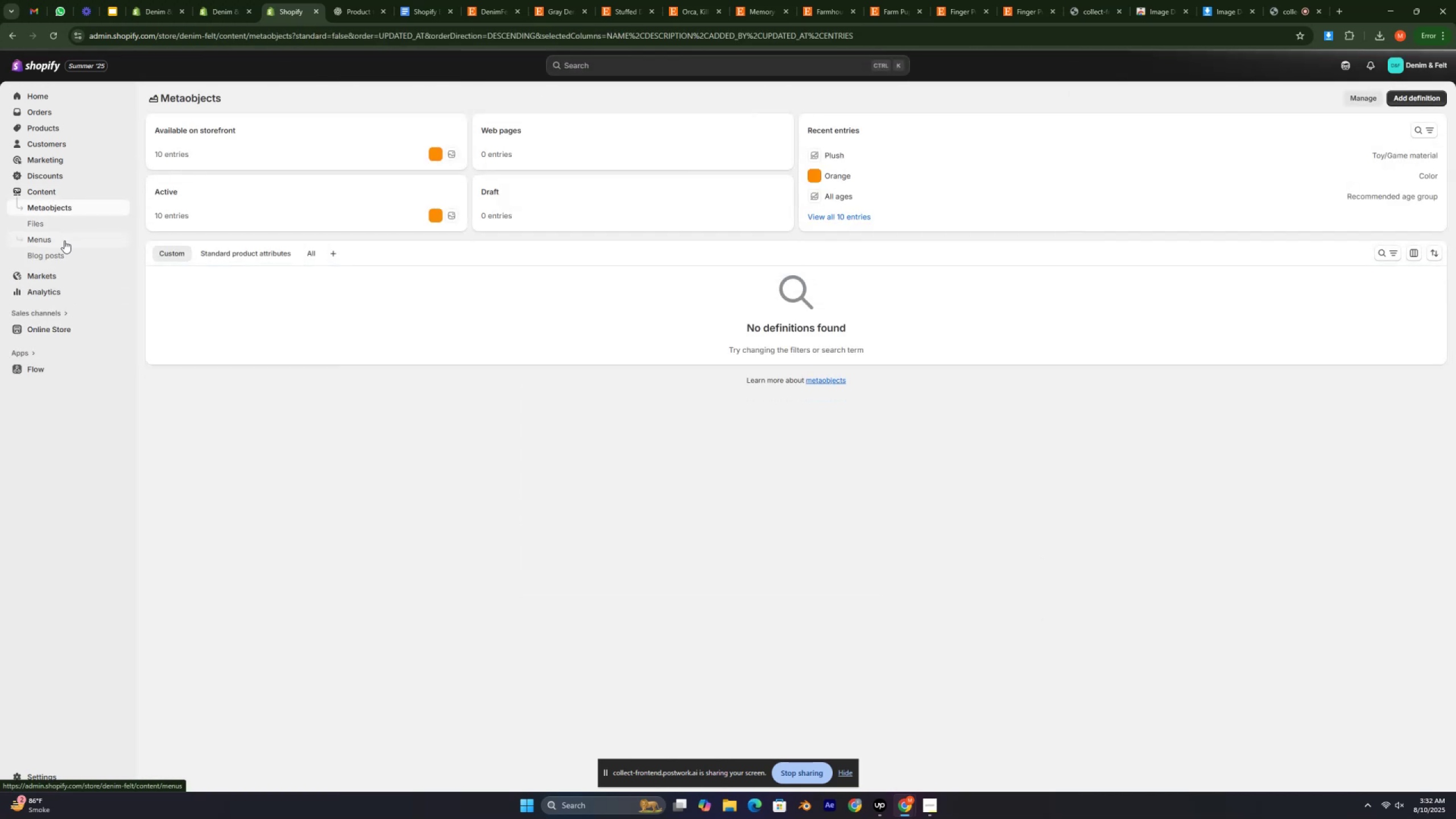 
left_click([64, 241])
 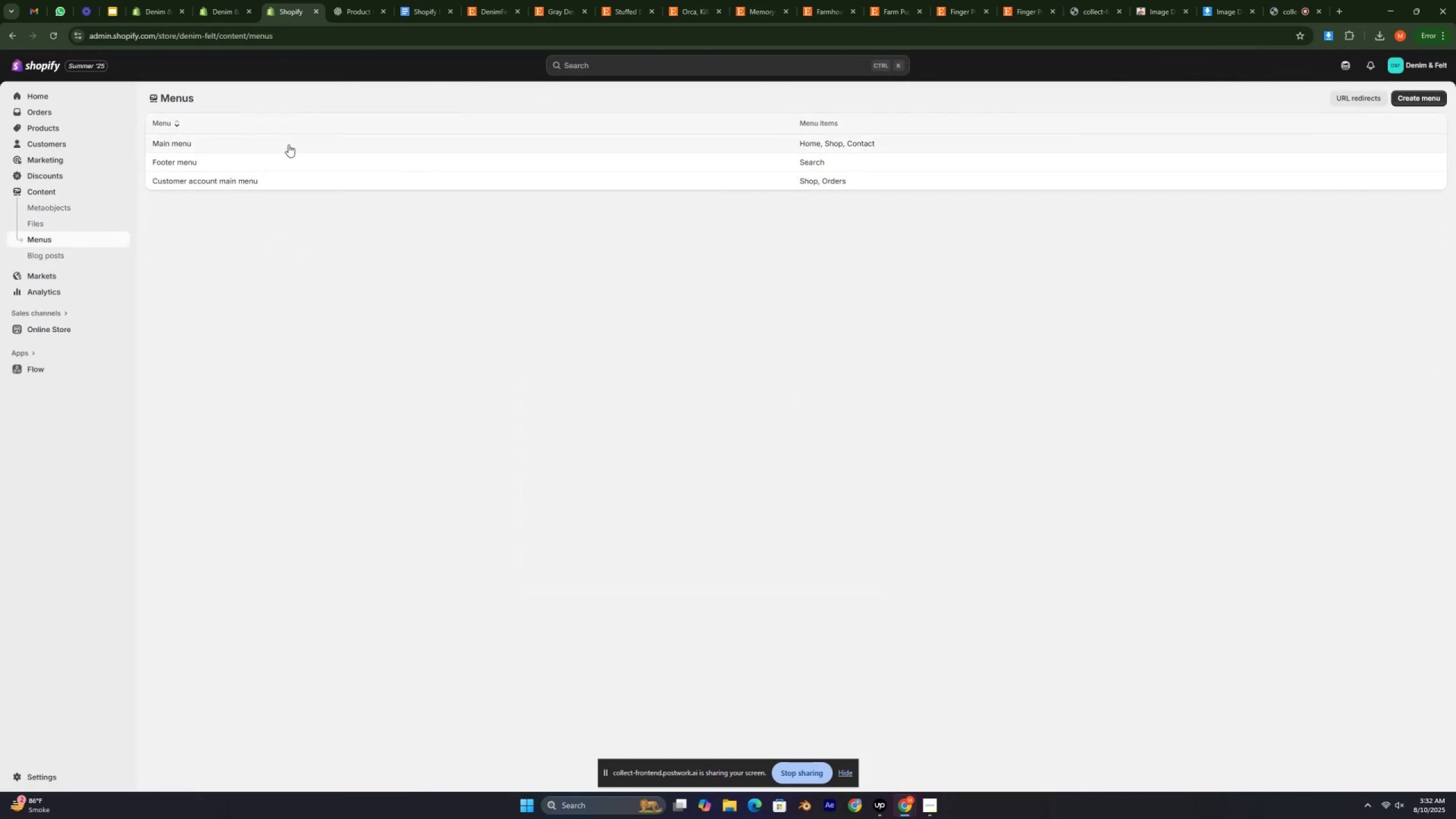 
left_click([288, 144])
 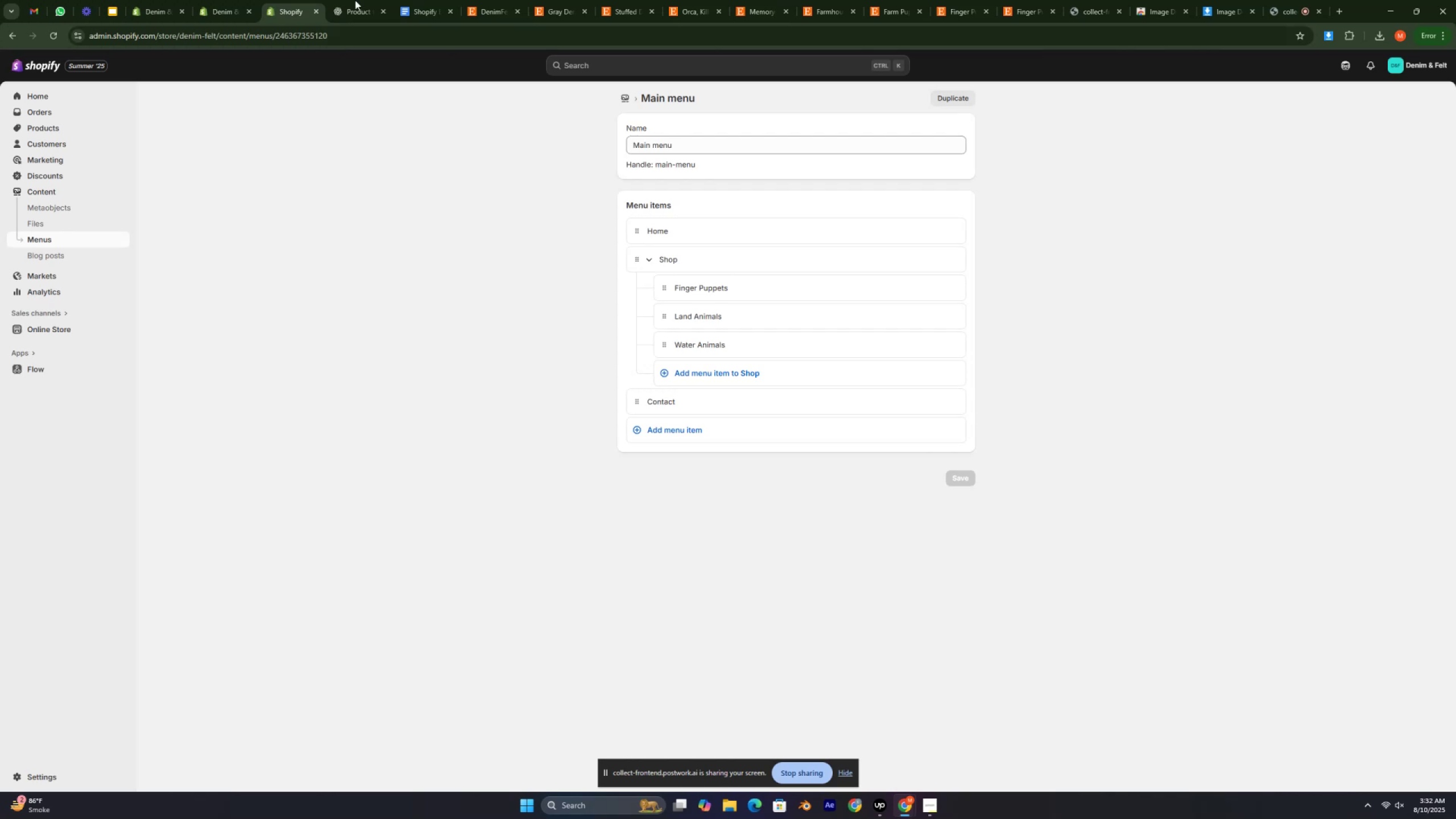 
left_click([363, 0])
 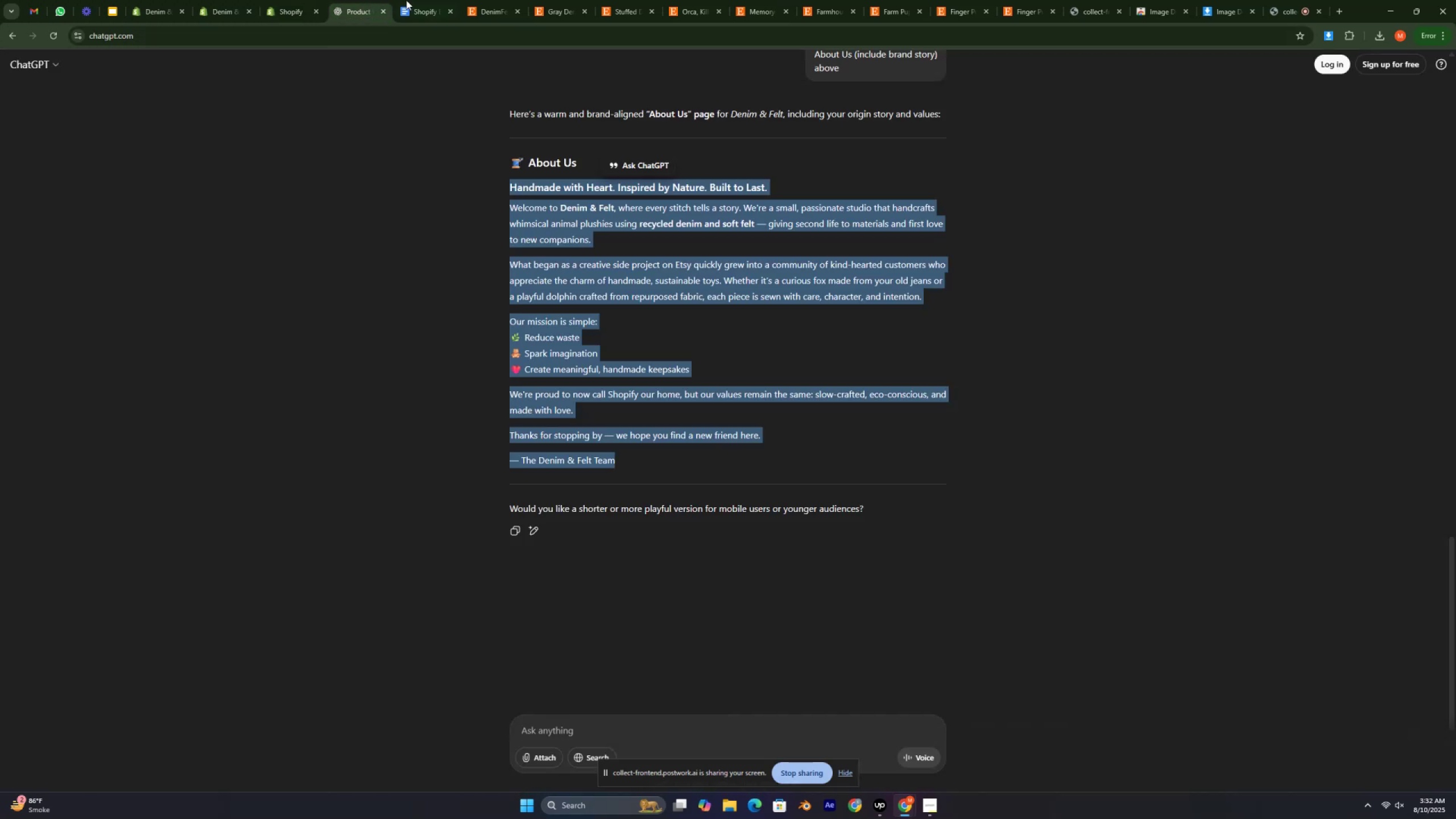 
left_click([417, 0])
 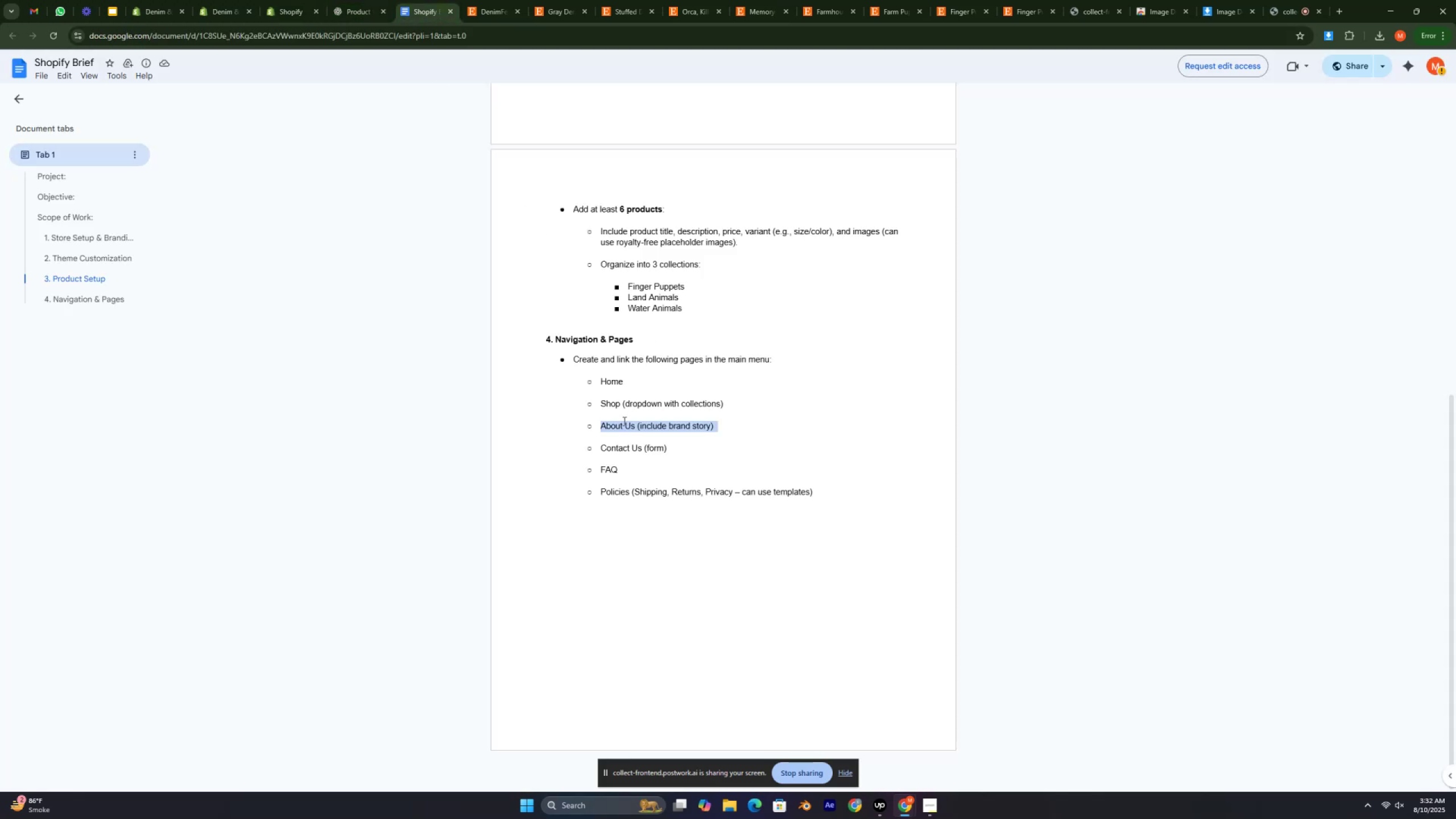 
left_click([615, 405])
 